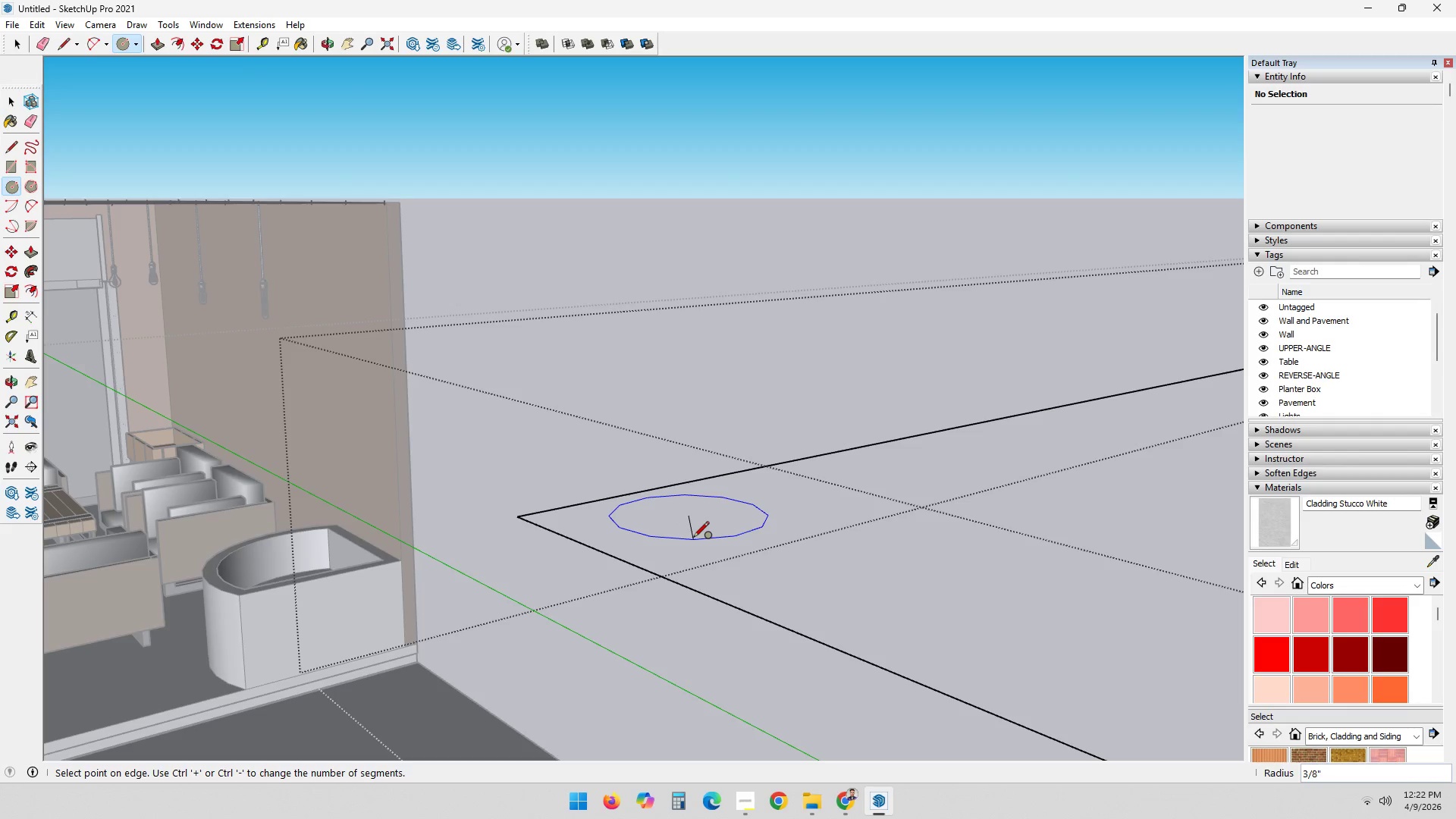 
key(ArrowUp)
 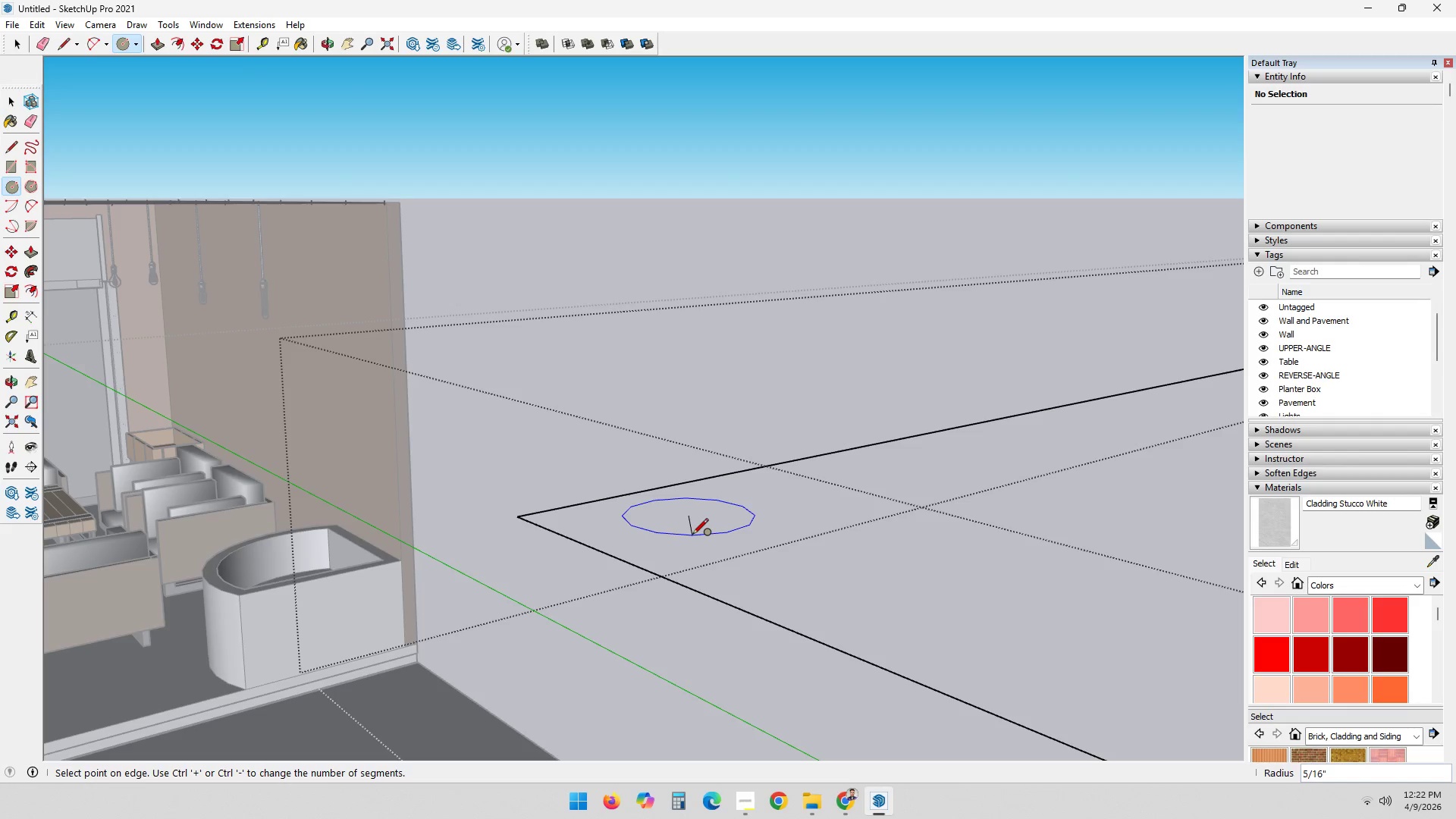 
key(Escape)
 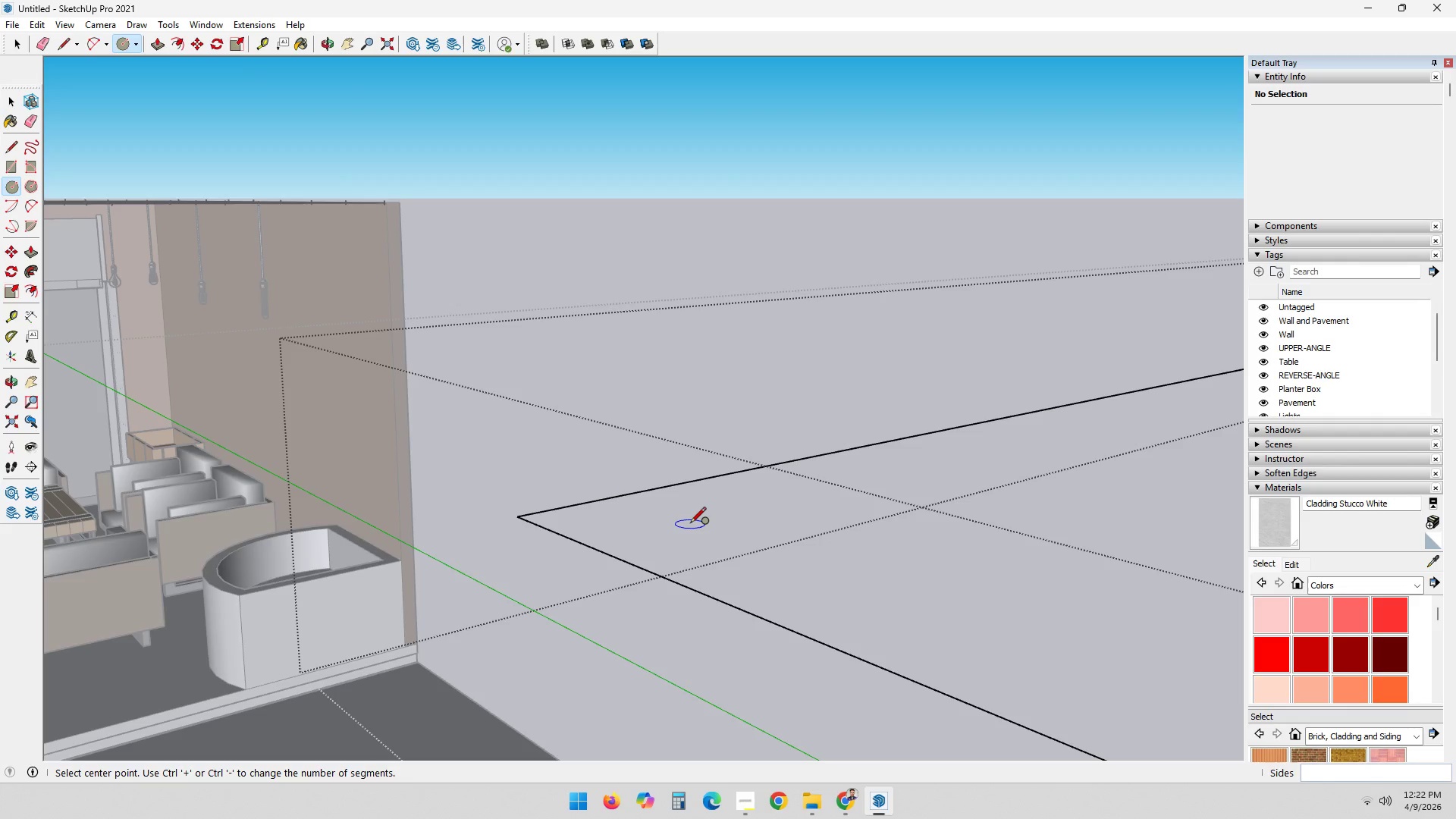 
key(Space)
 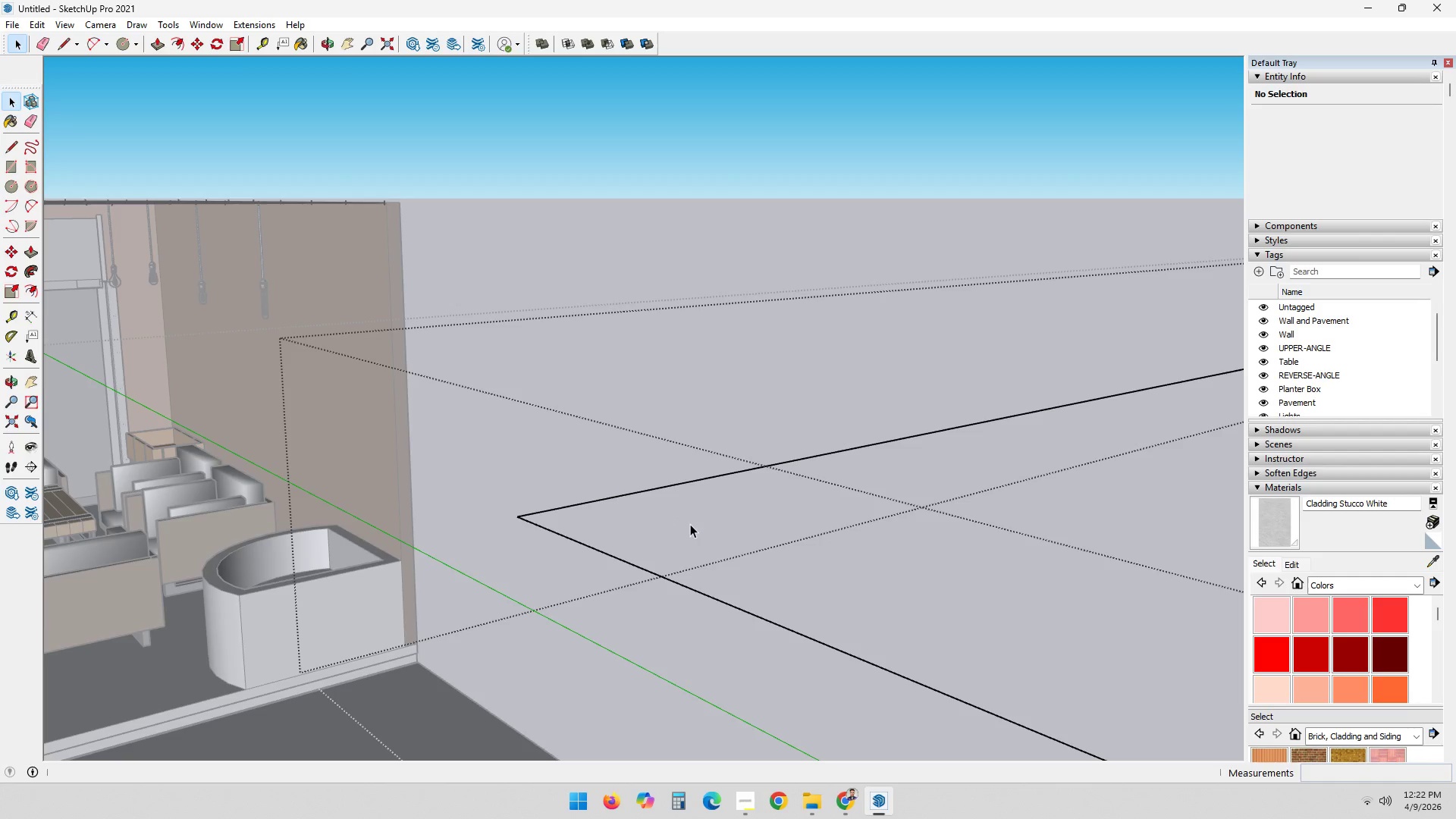 
key(C)
 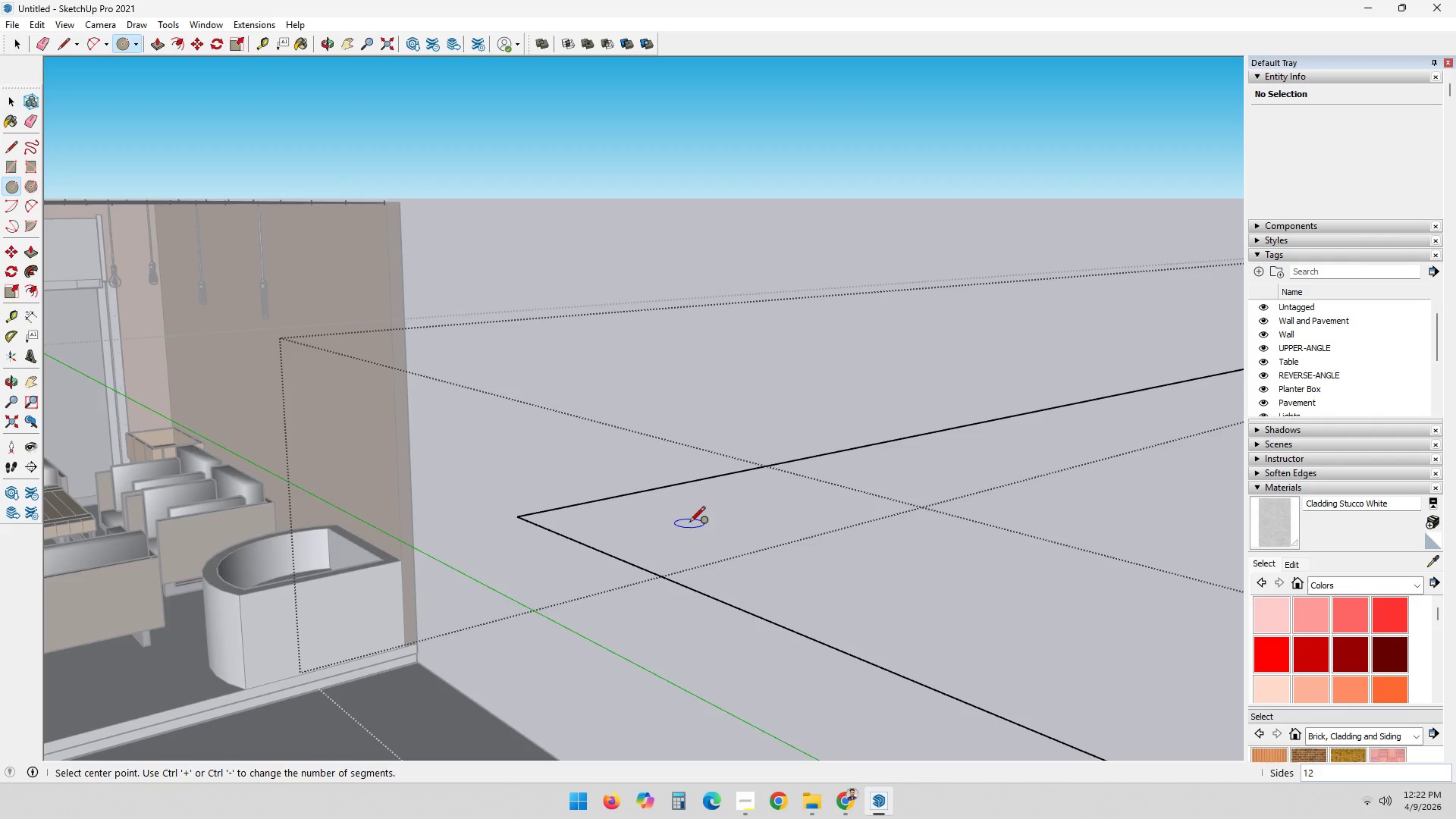 
key(NumpadEnter)
 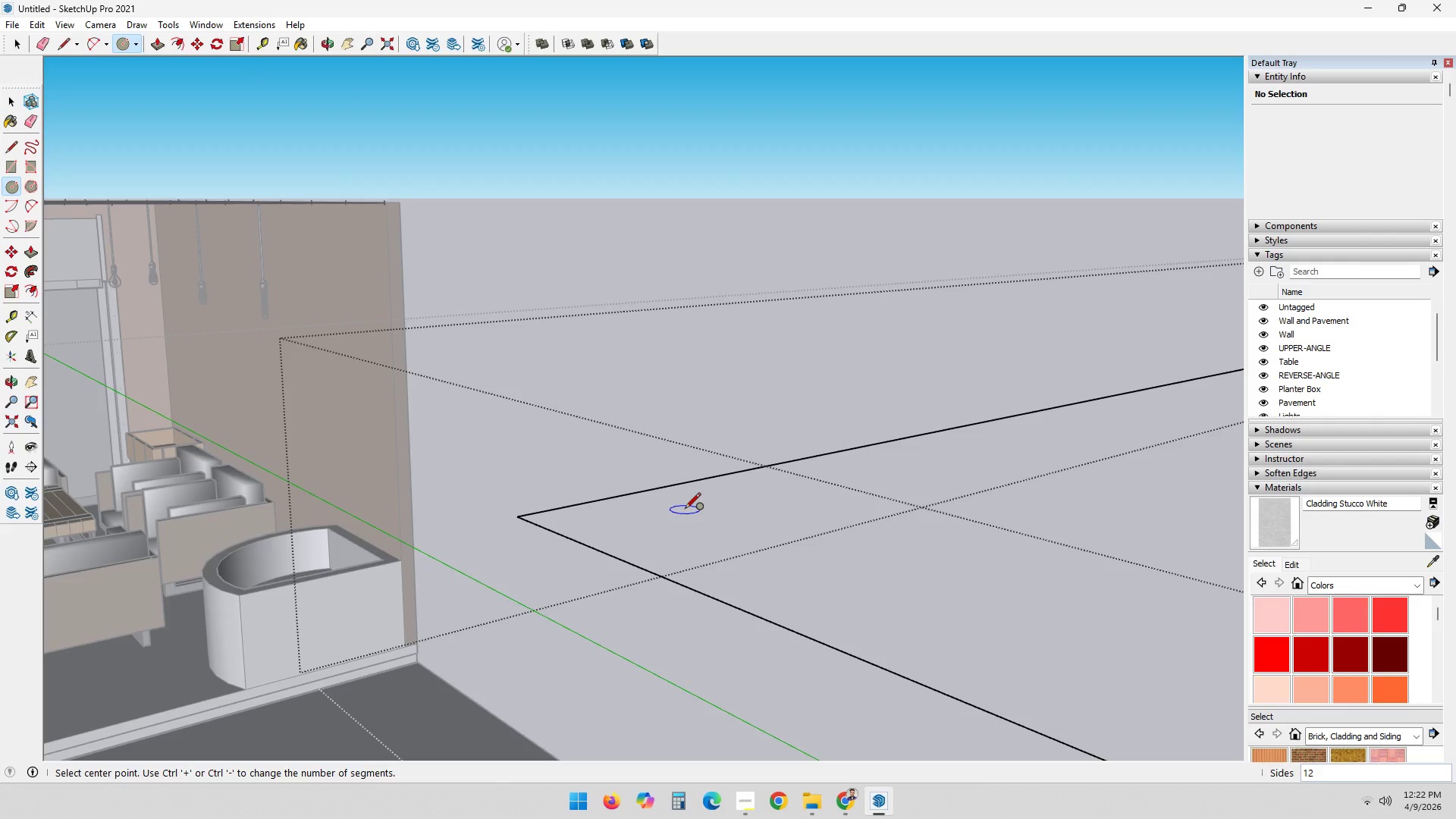 
key(ArrowDown)
 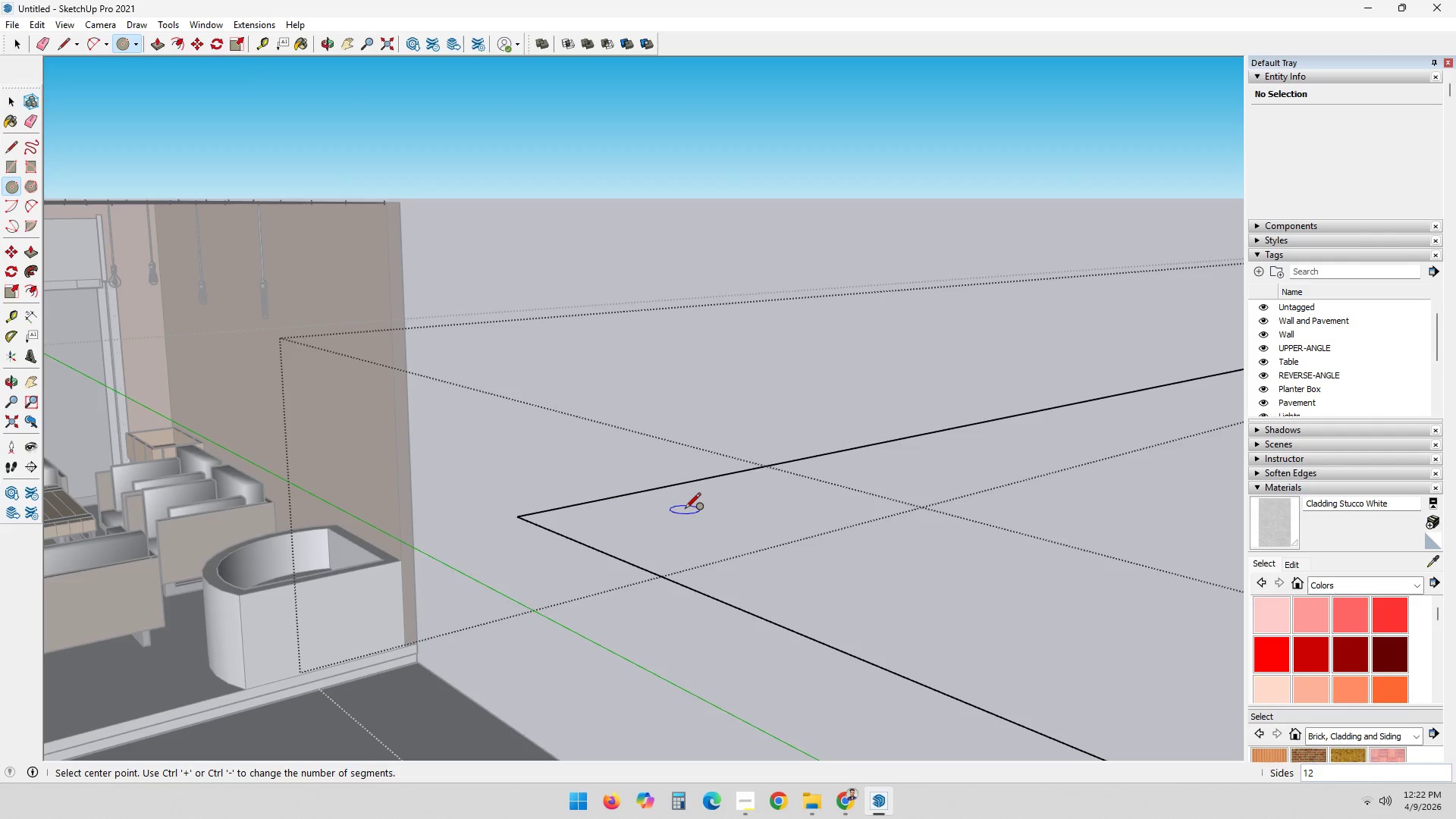 
key(ArrowLeft)
 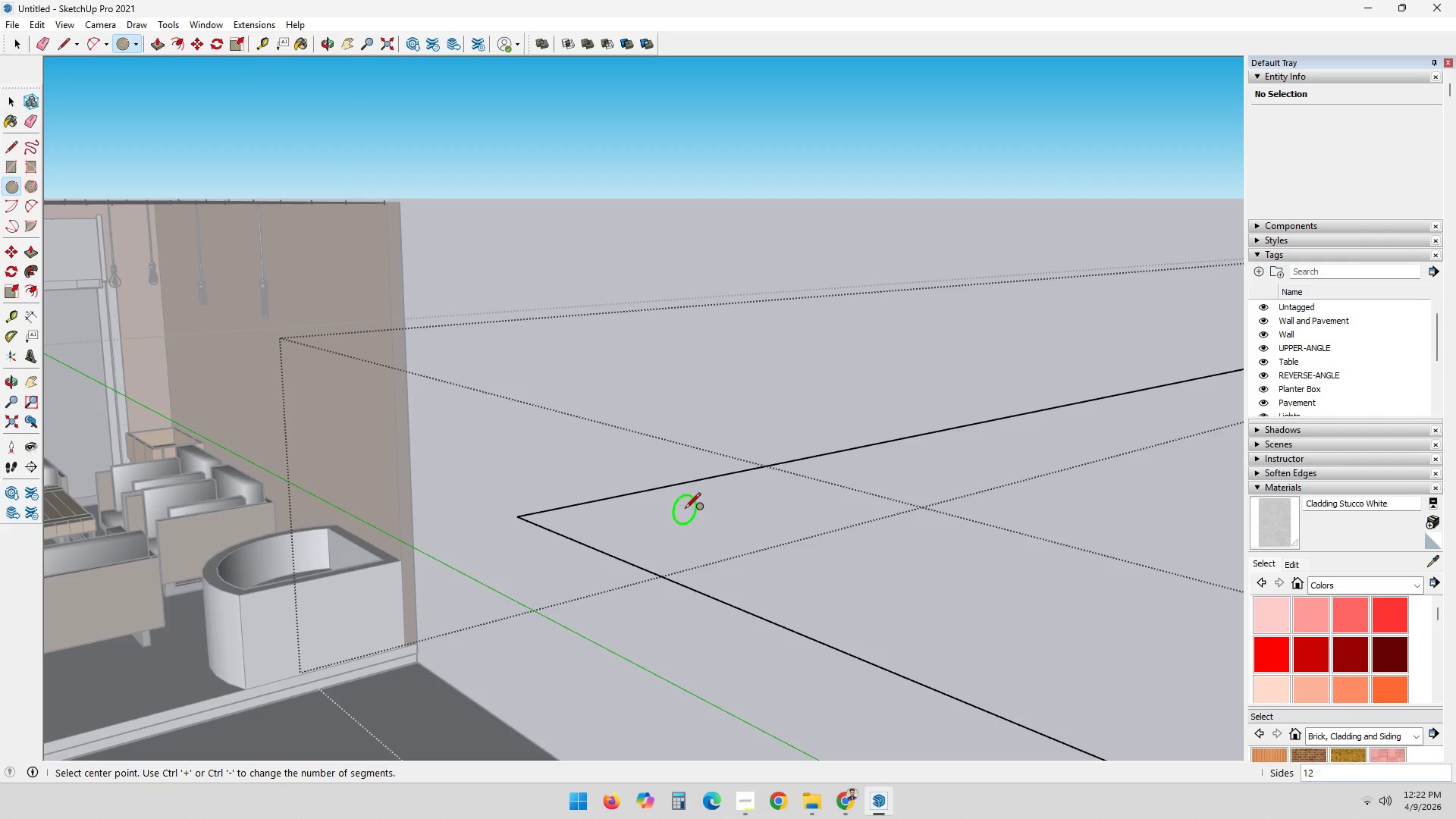 
key(ArrowUp)
 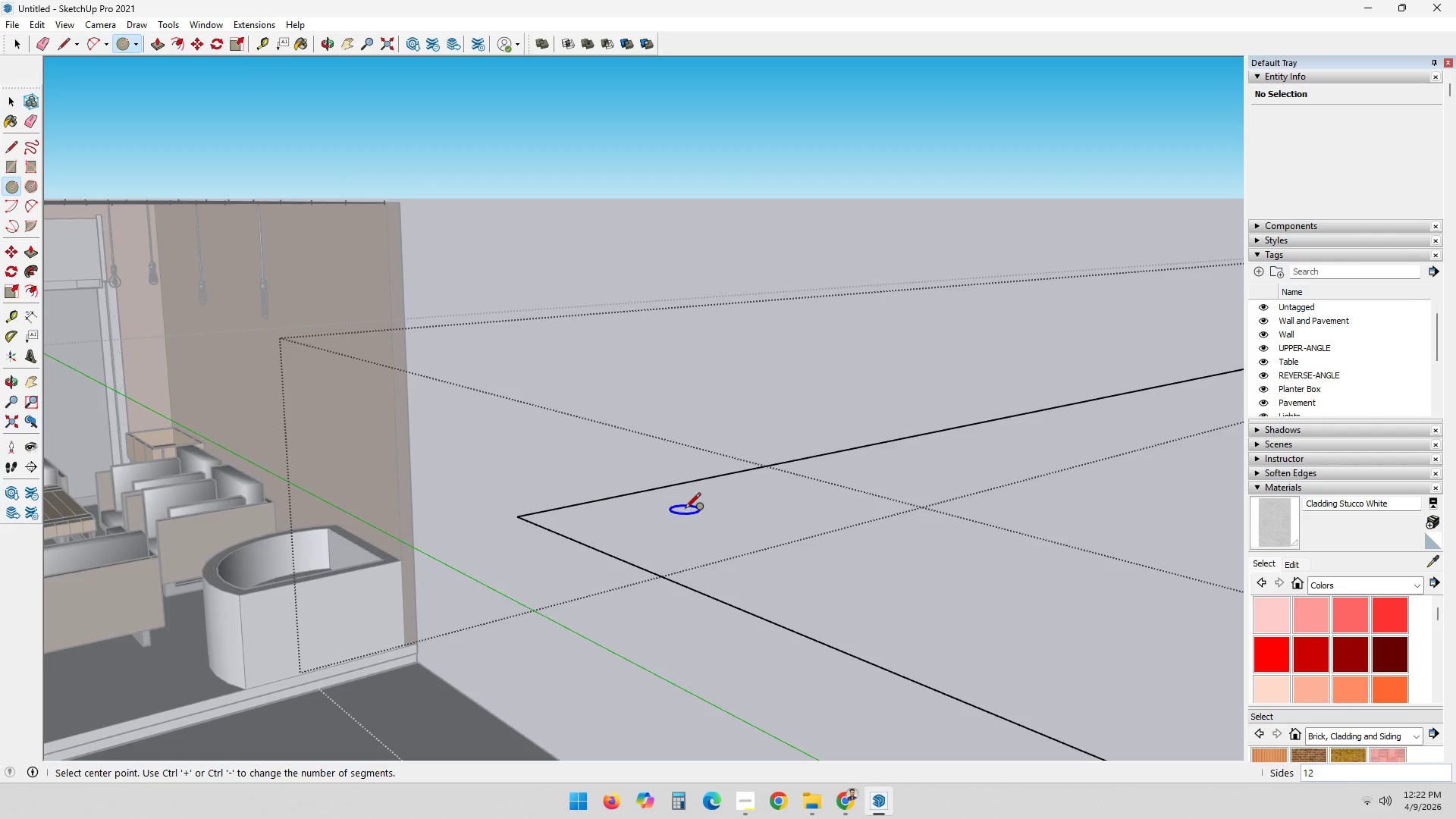 
key(ArrowUp)
 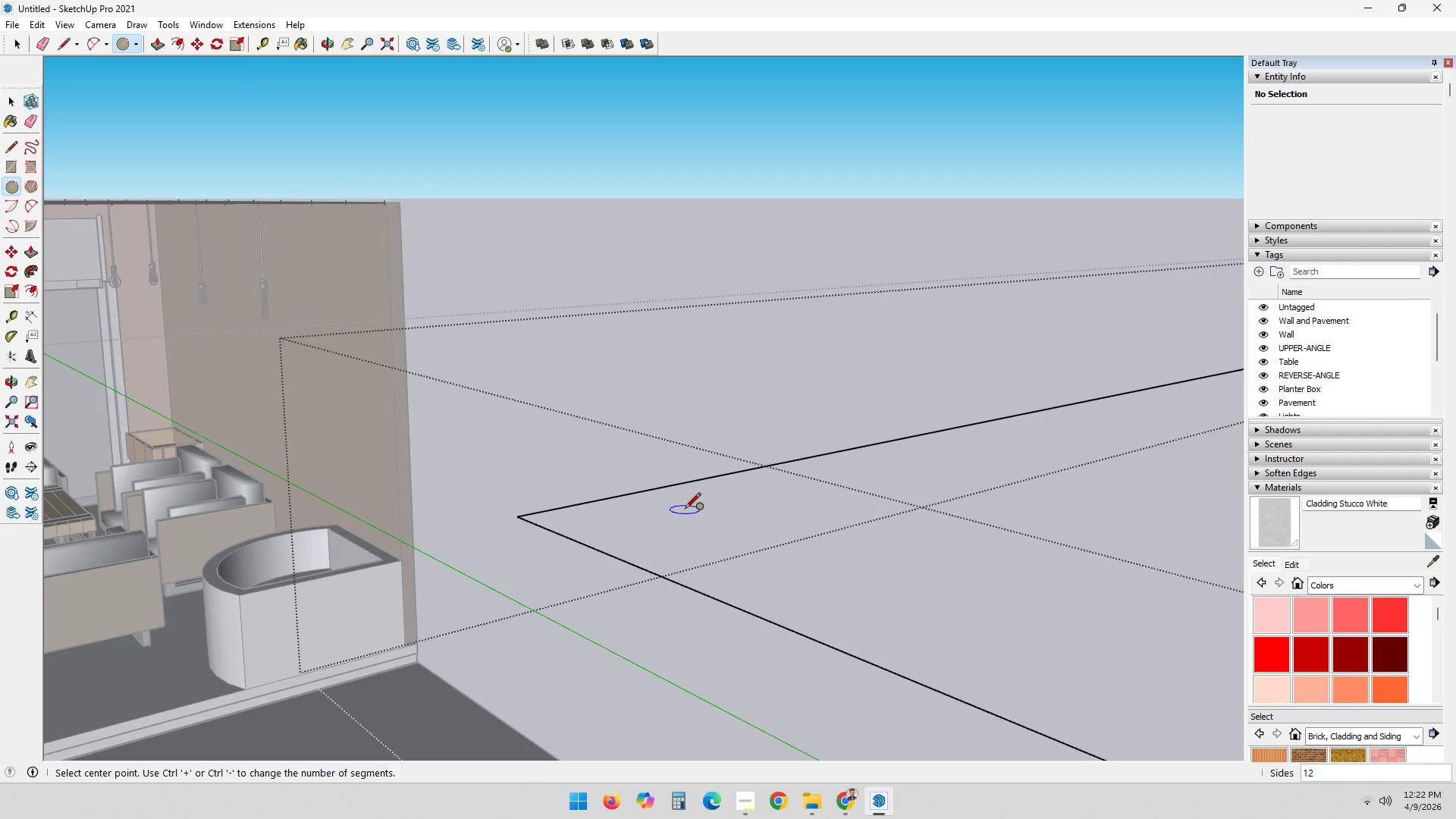 
key(ArrowLeft)
 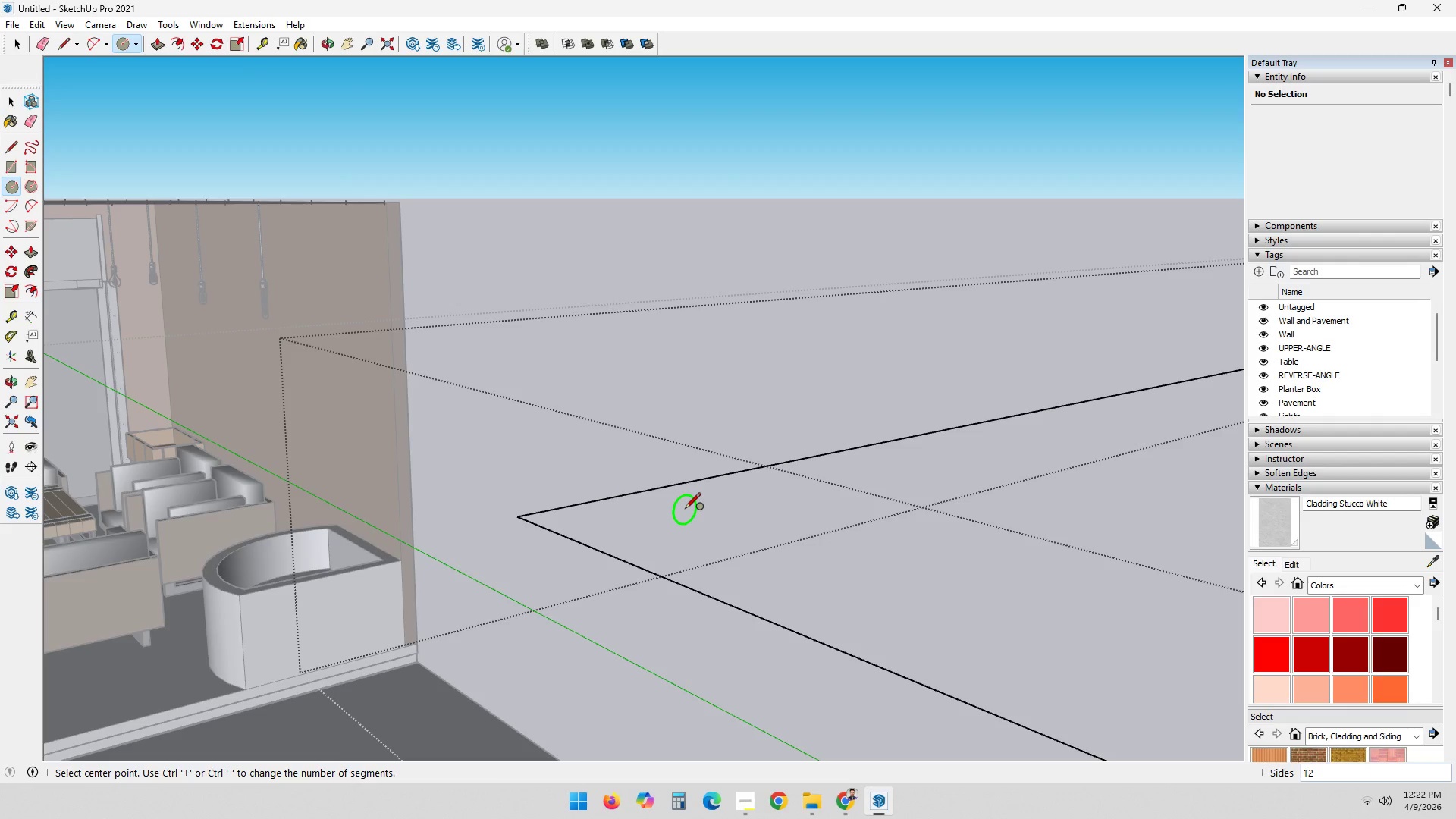 
left_click_drag(start_coordinate=[685, 510], to_coordinate=[689, 512])
 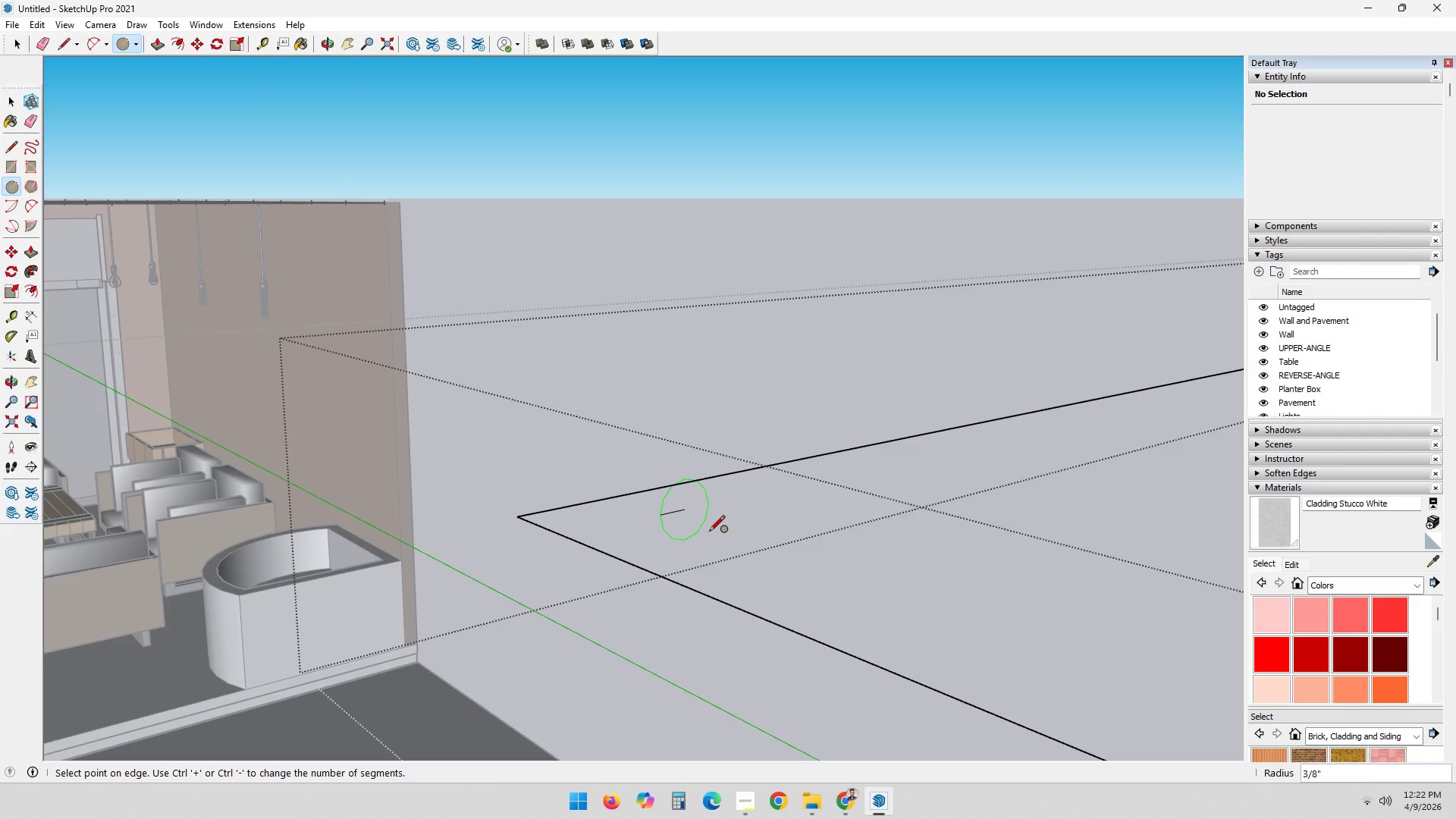 
key(NumpadDecimal)
 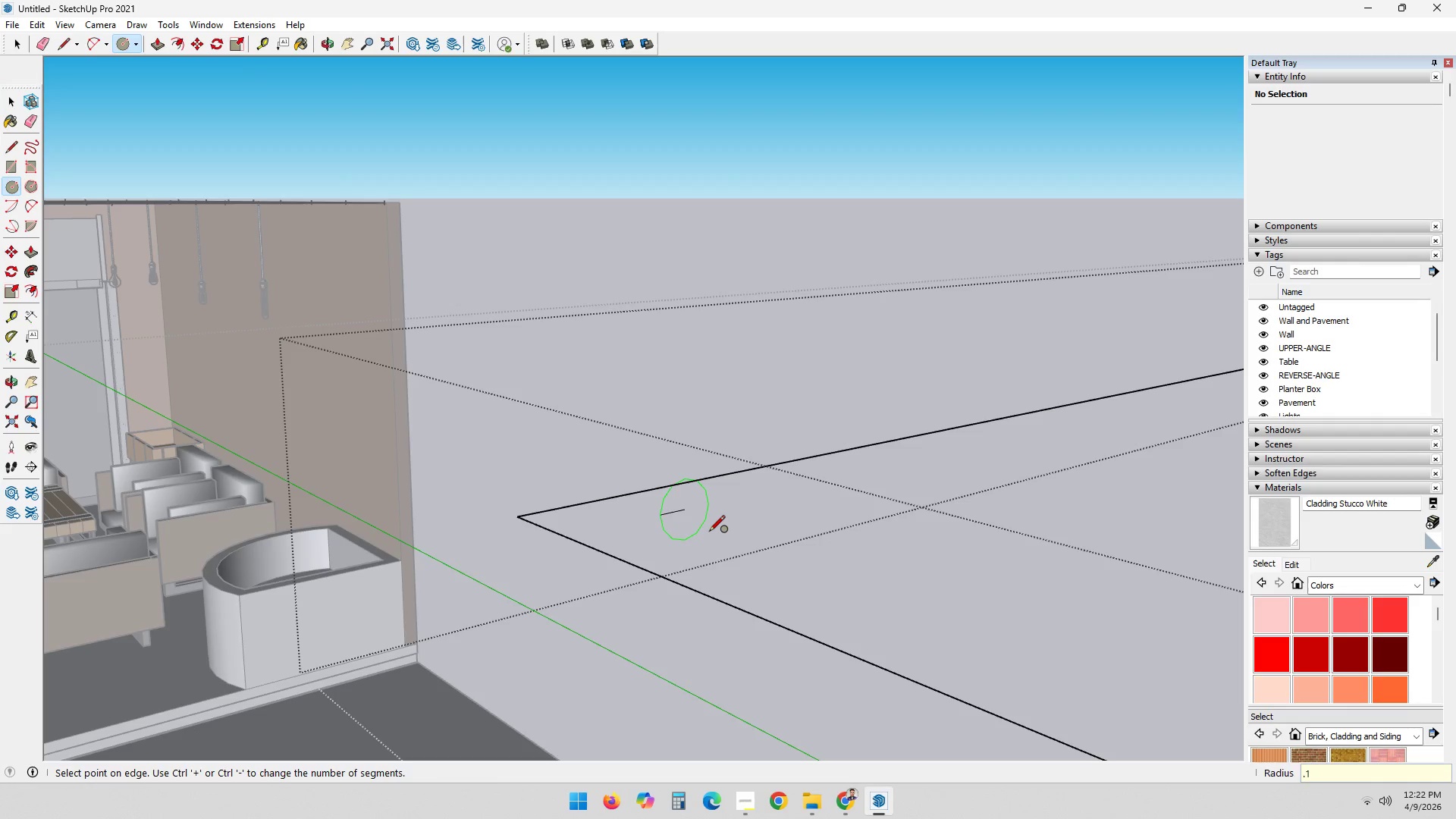 
key(Numpad1)
 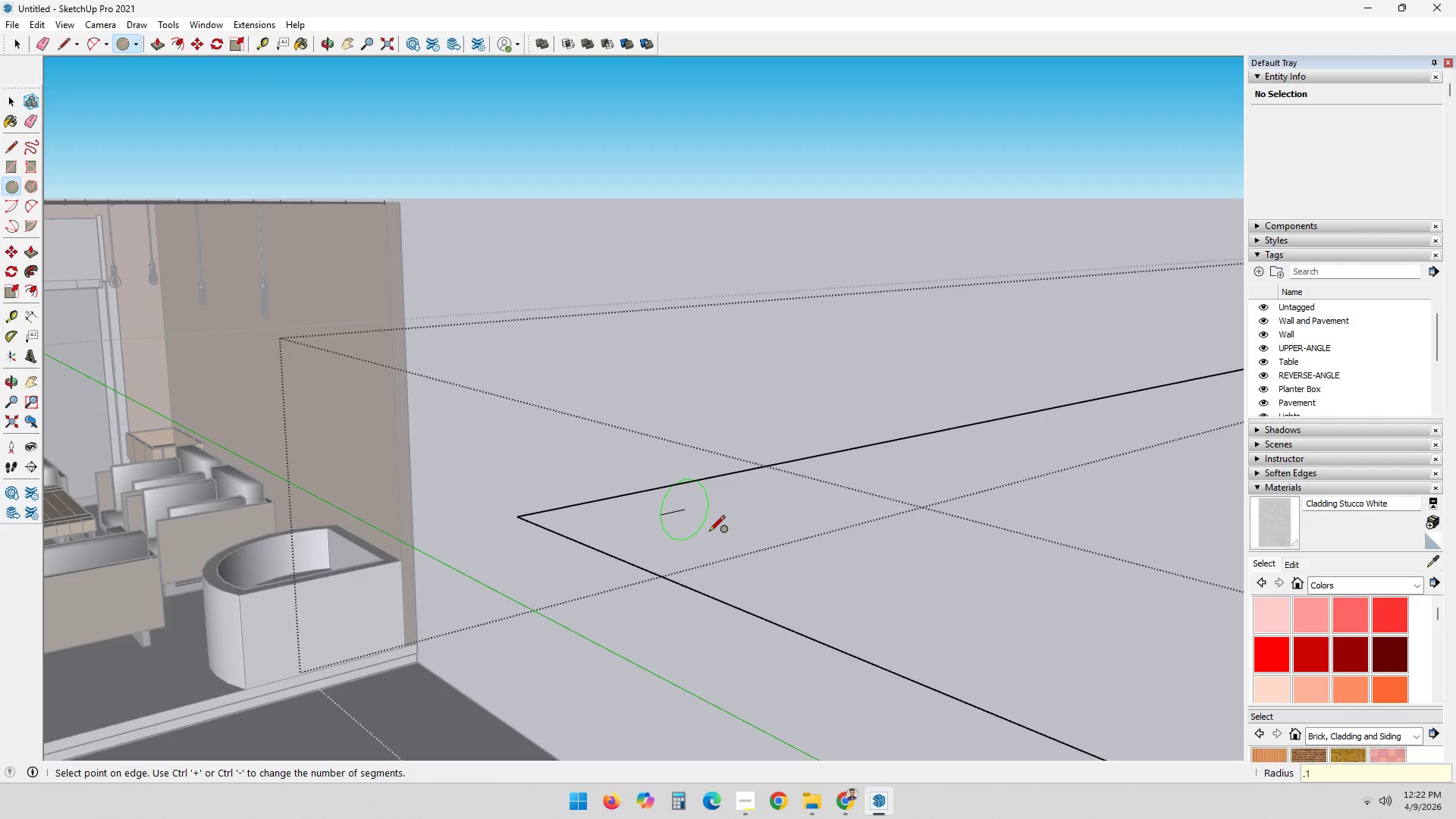 
key(NumpadEnter)
 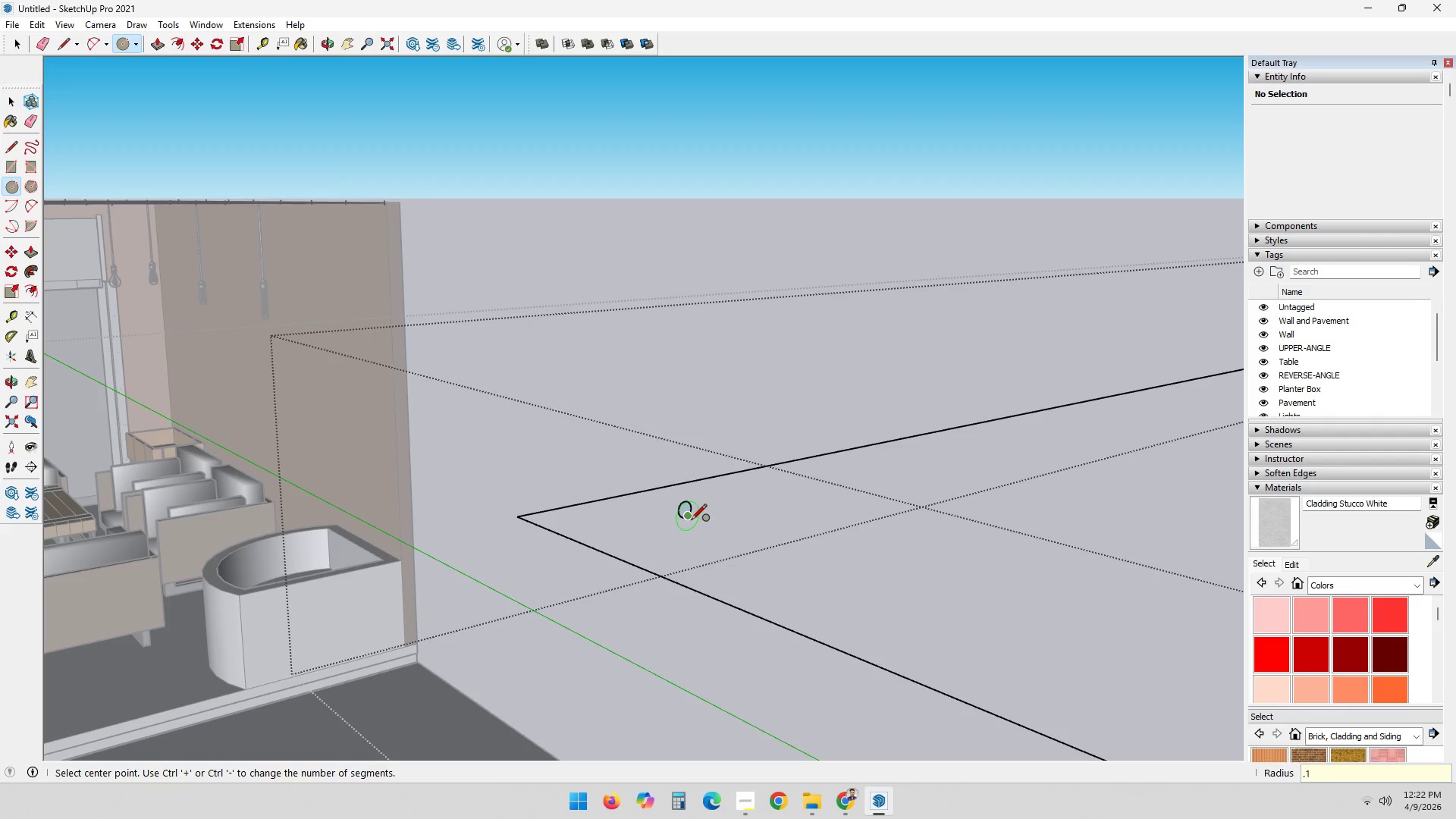 
scroll: coordinate [704, 561], scroll_direction: up, amount: 1.0
 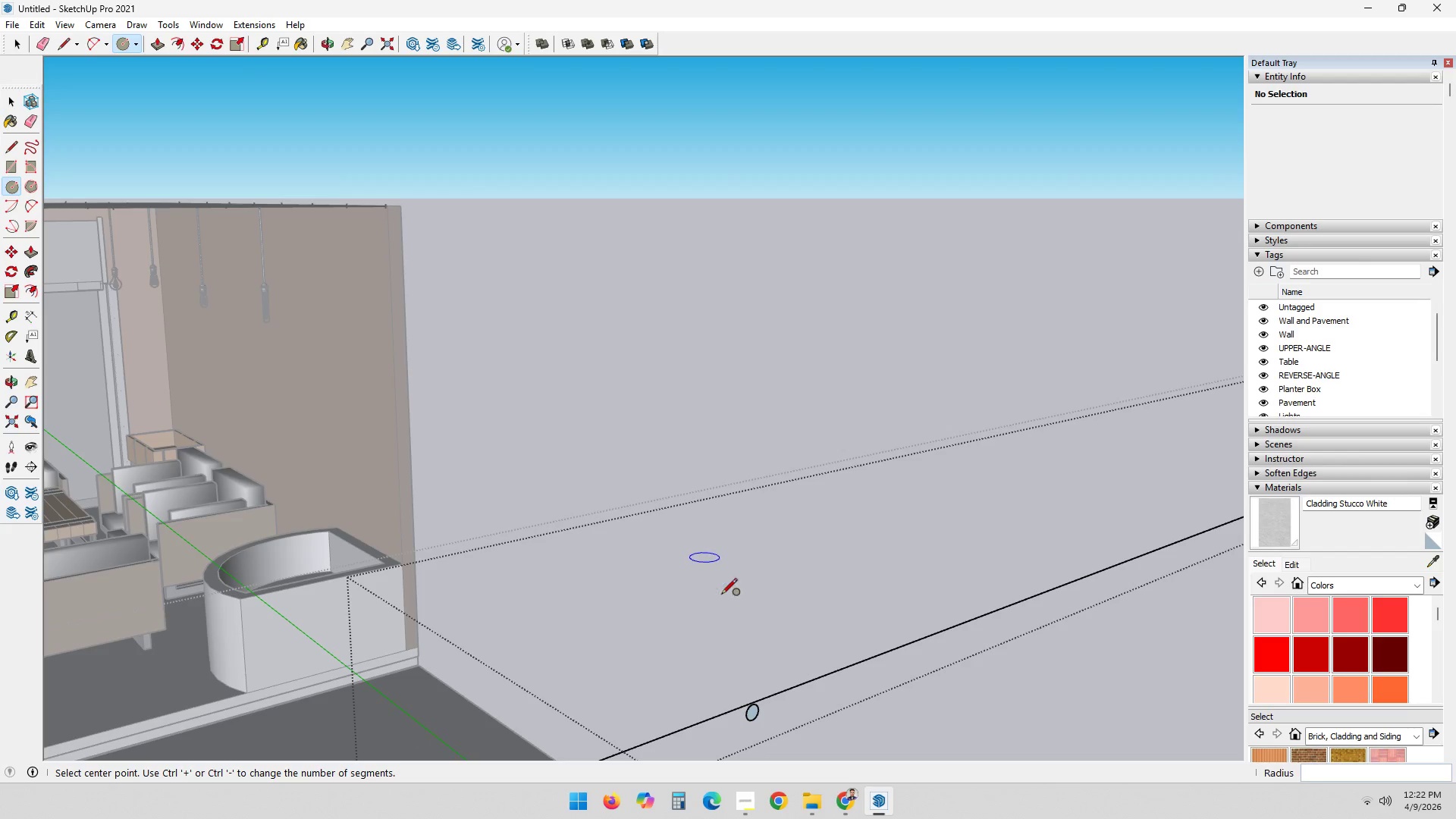 
key(Space)
 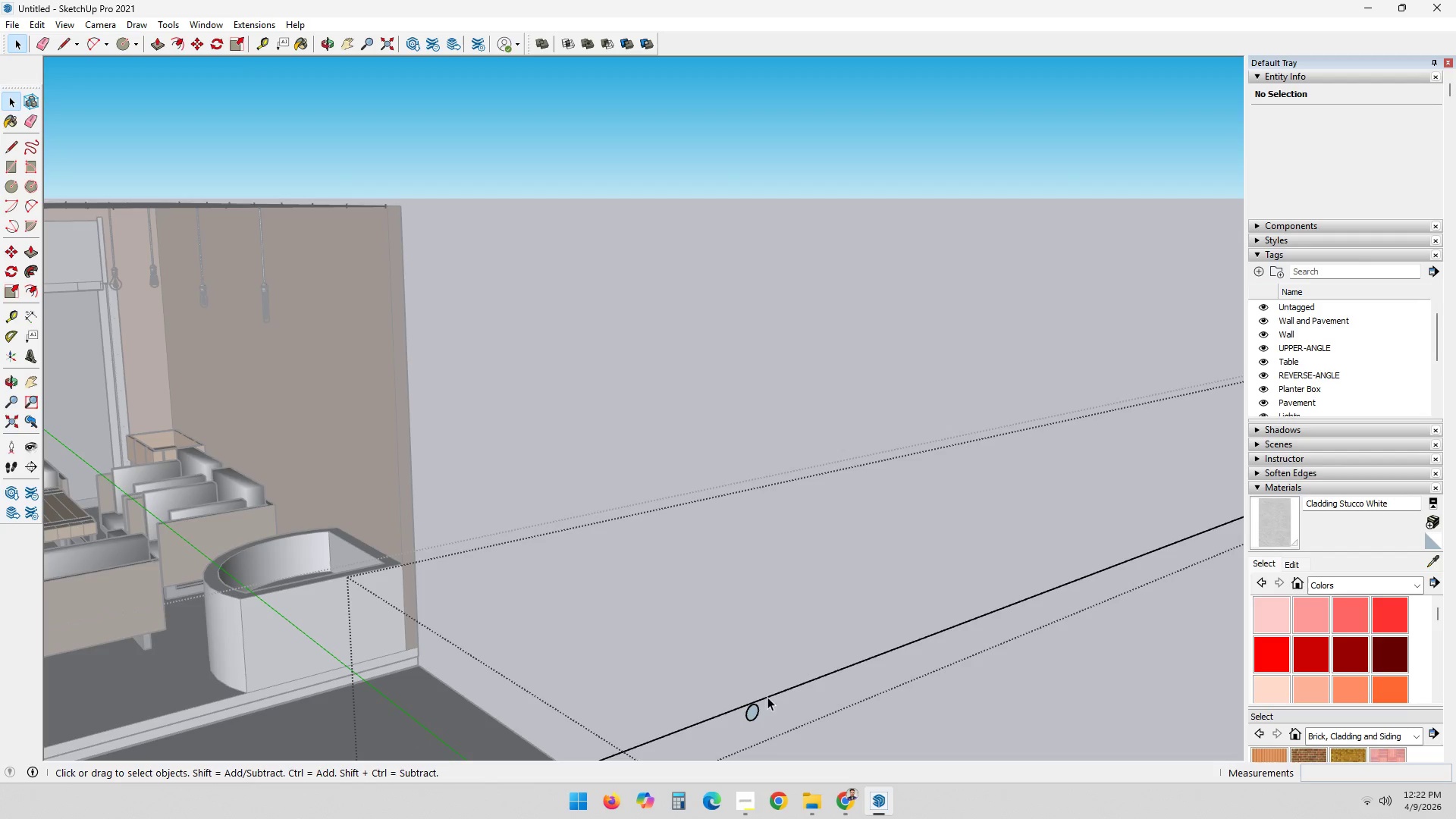 
hold_key(key=ShiftLeft, duration=1.27)
 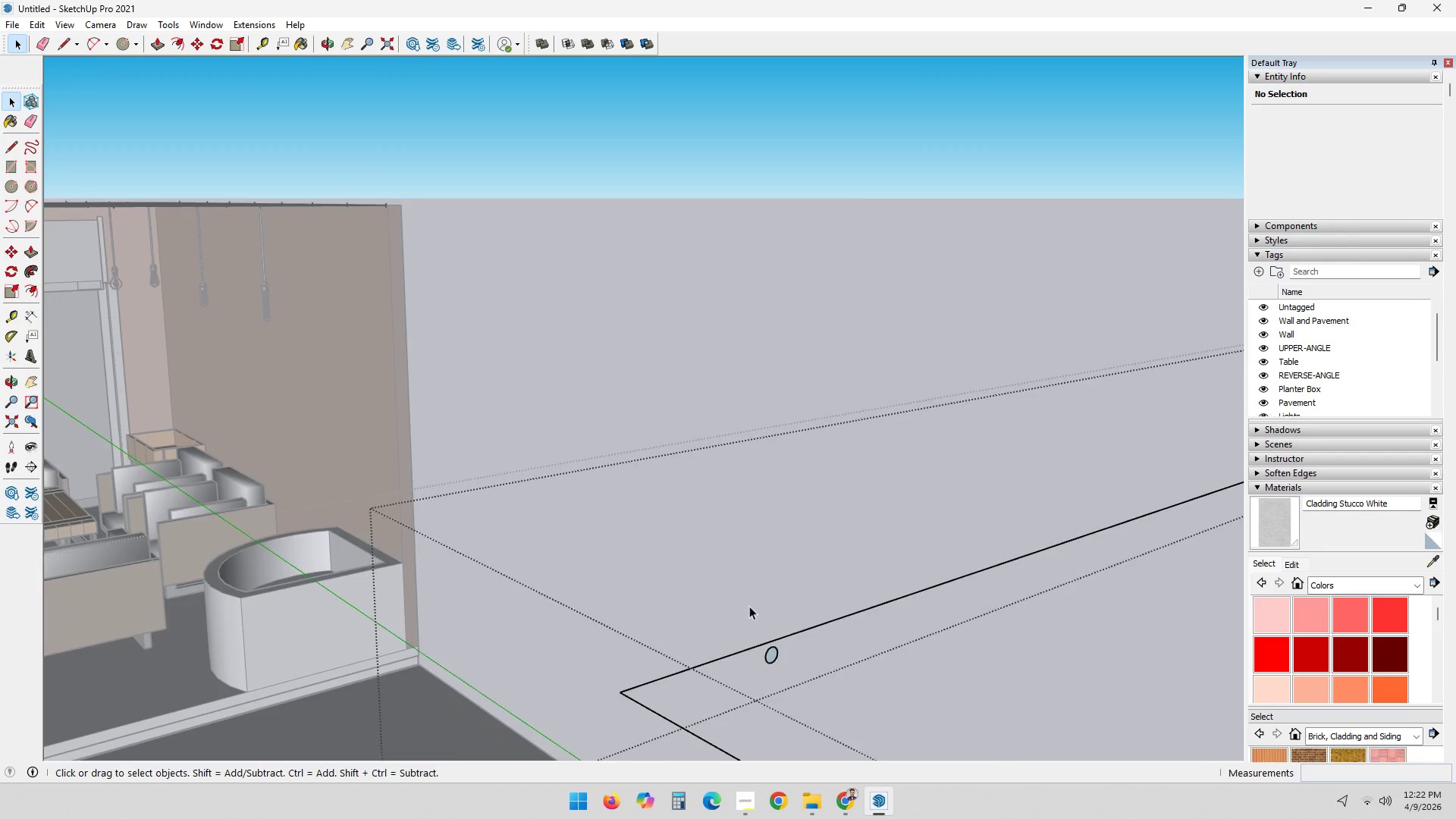 
left_click_drag(start_coordinate=[741, 610], to_coordinate=[797, 679])
 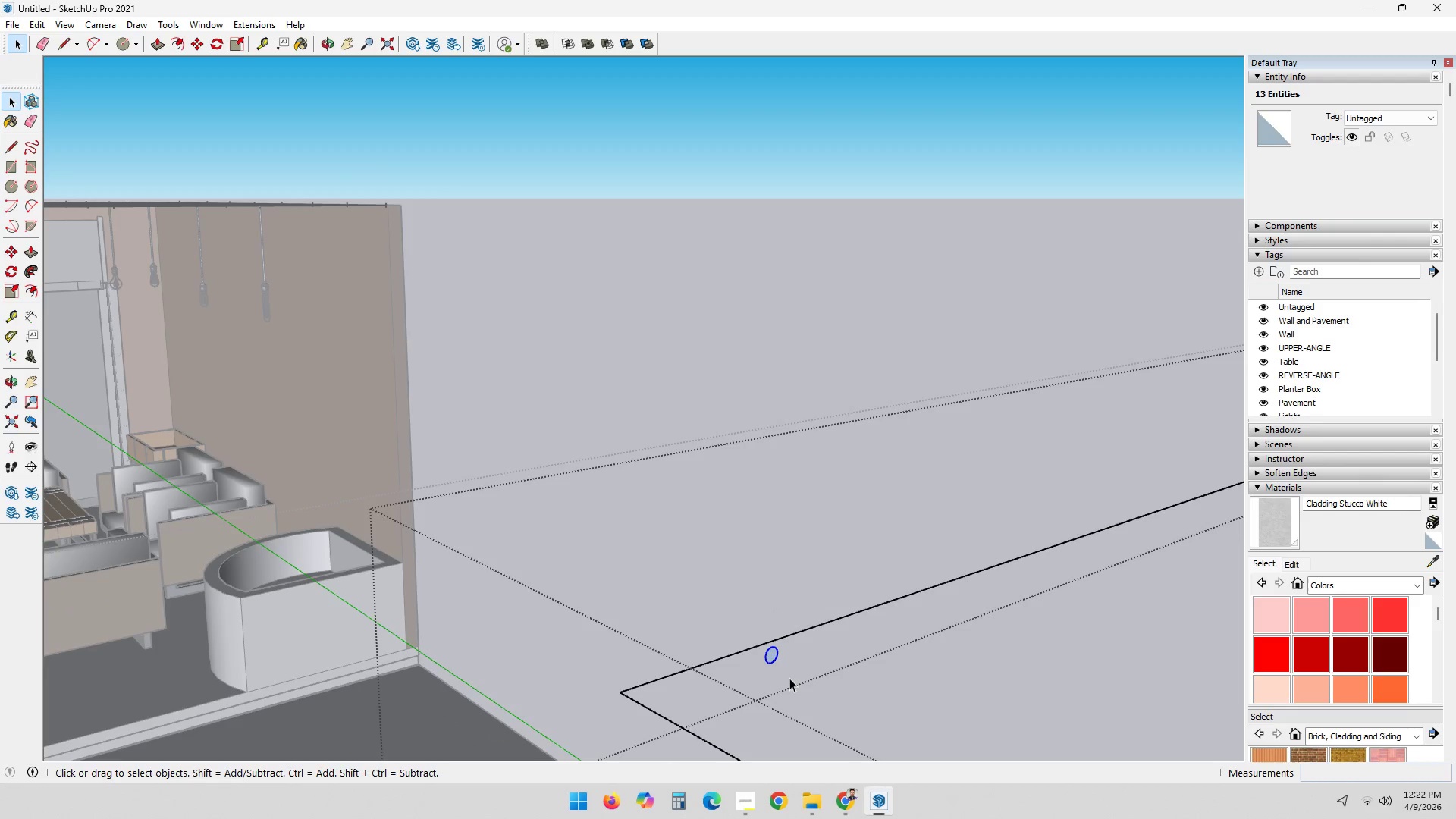 
key(M)
 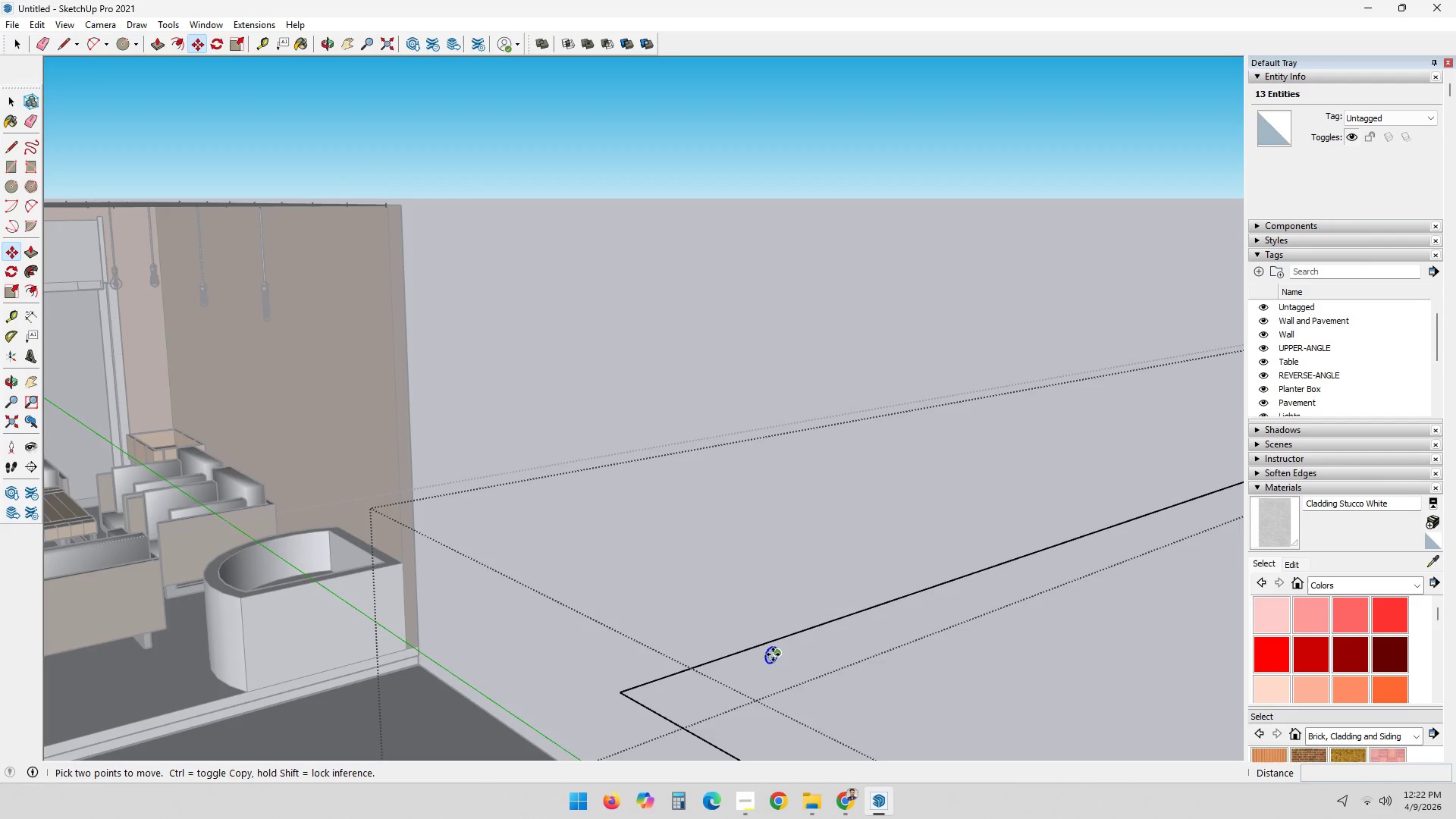 
scroll: coordinate [772, 656], scroll_direction: up, amount: 6.0
 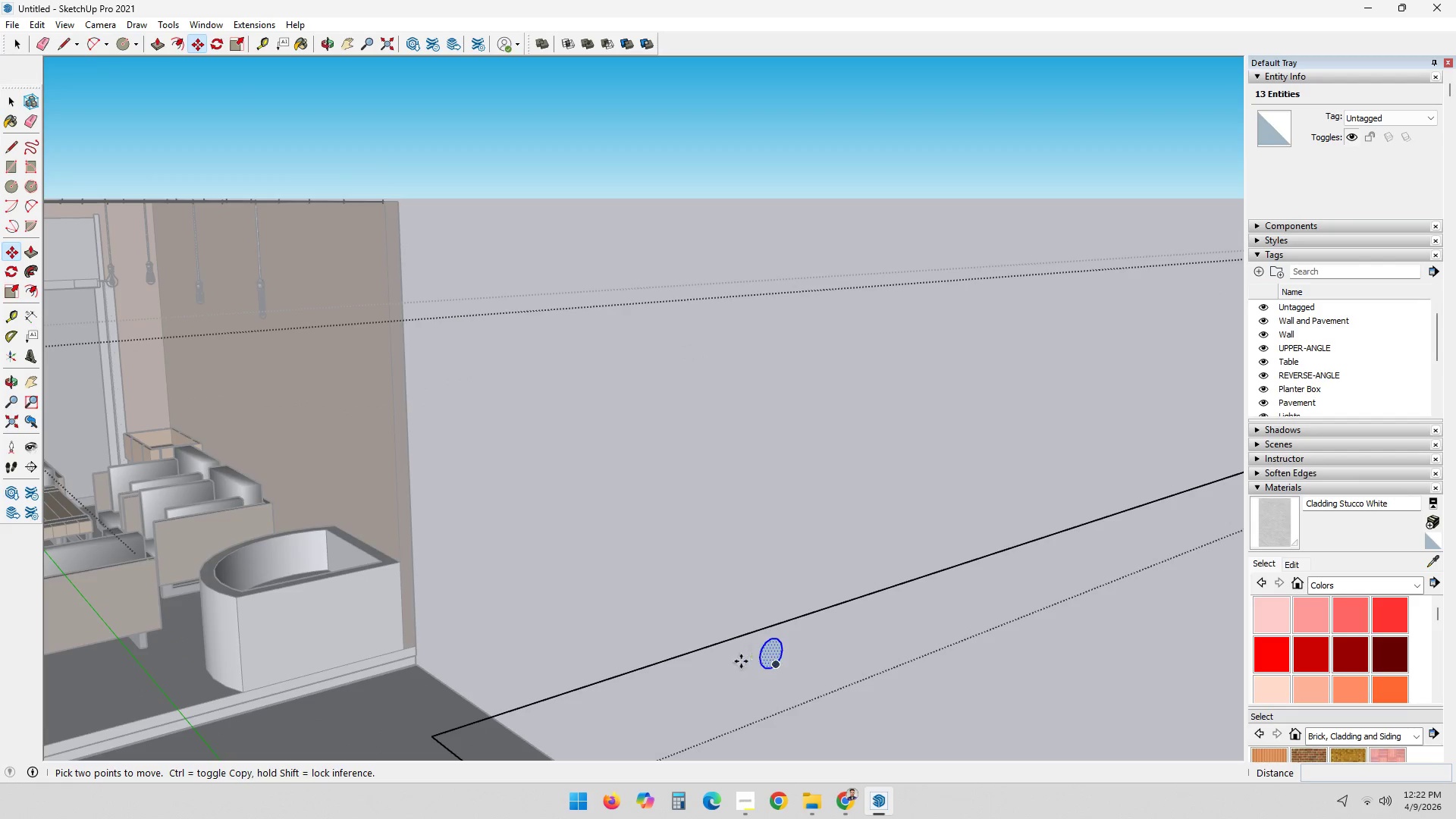 
scroll: coordinate [808, 690], scroll_direction: down, amount: 2.0
 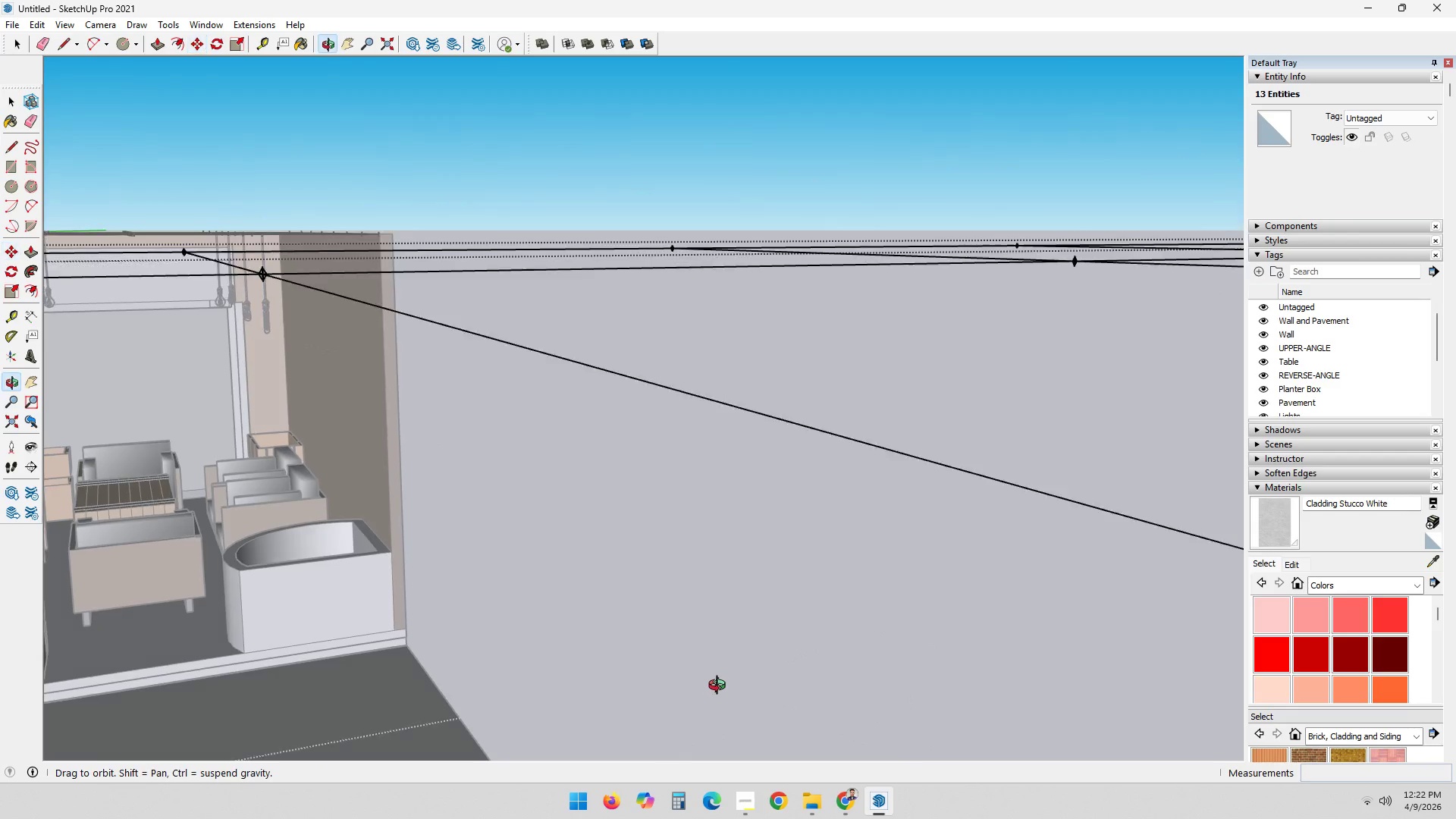 
hold_key(key=ShiftLeft, duration=1.62)
 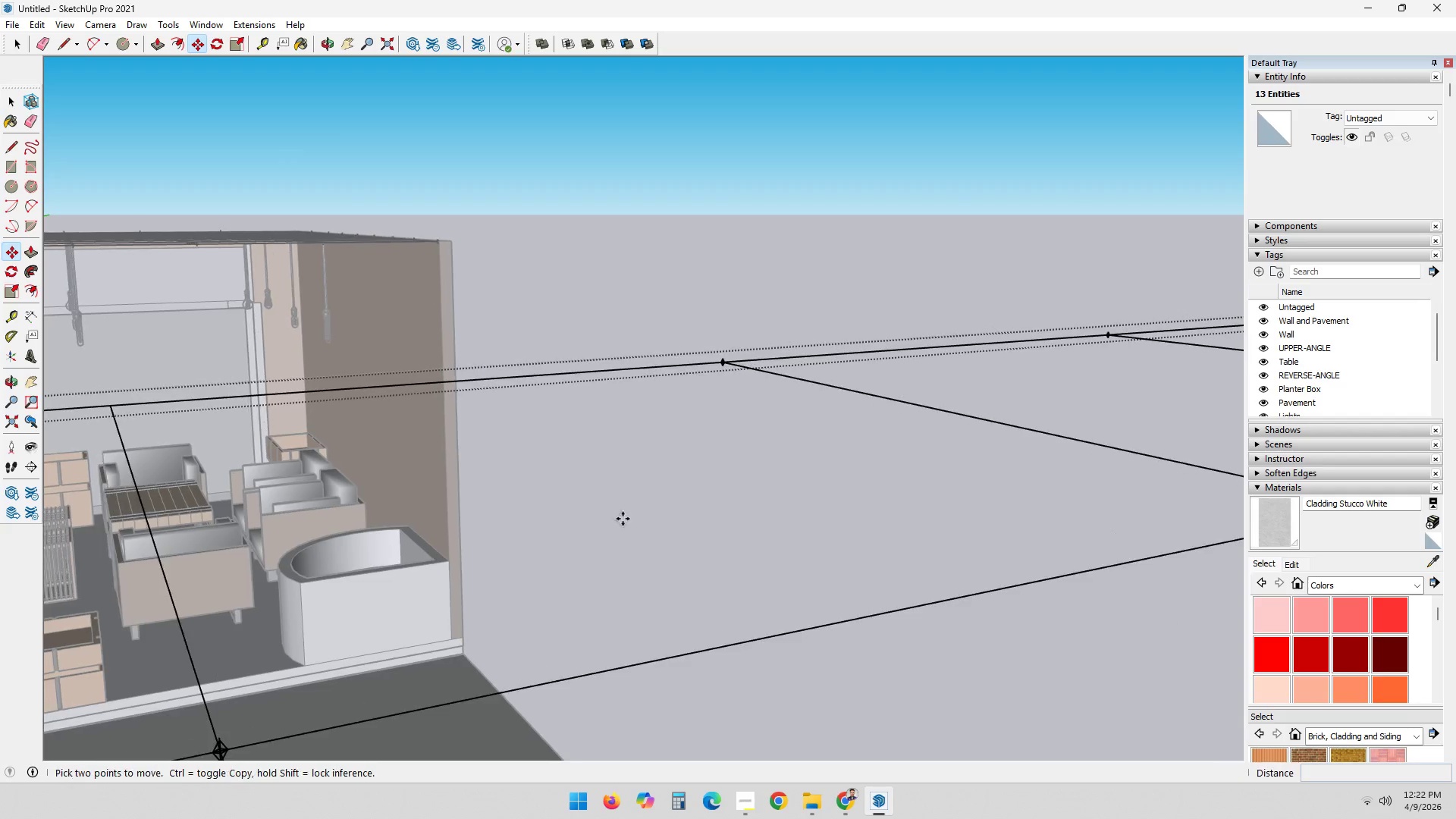 
hold_key(key=ShiftLeft, duration=0.78)
 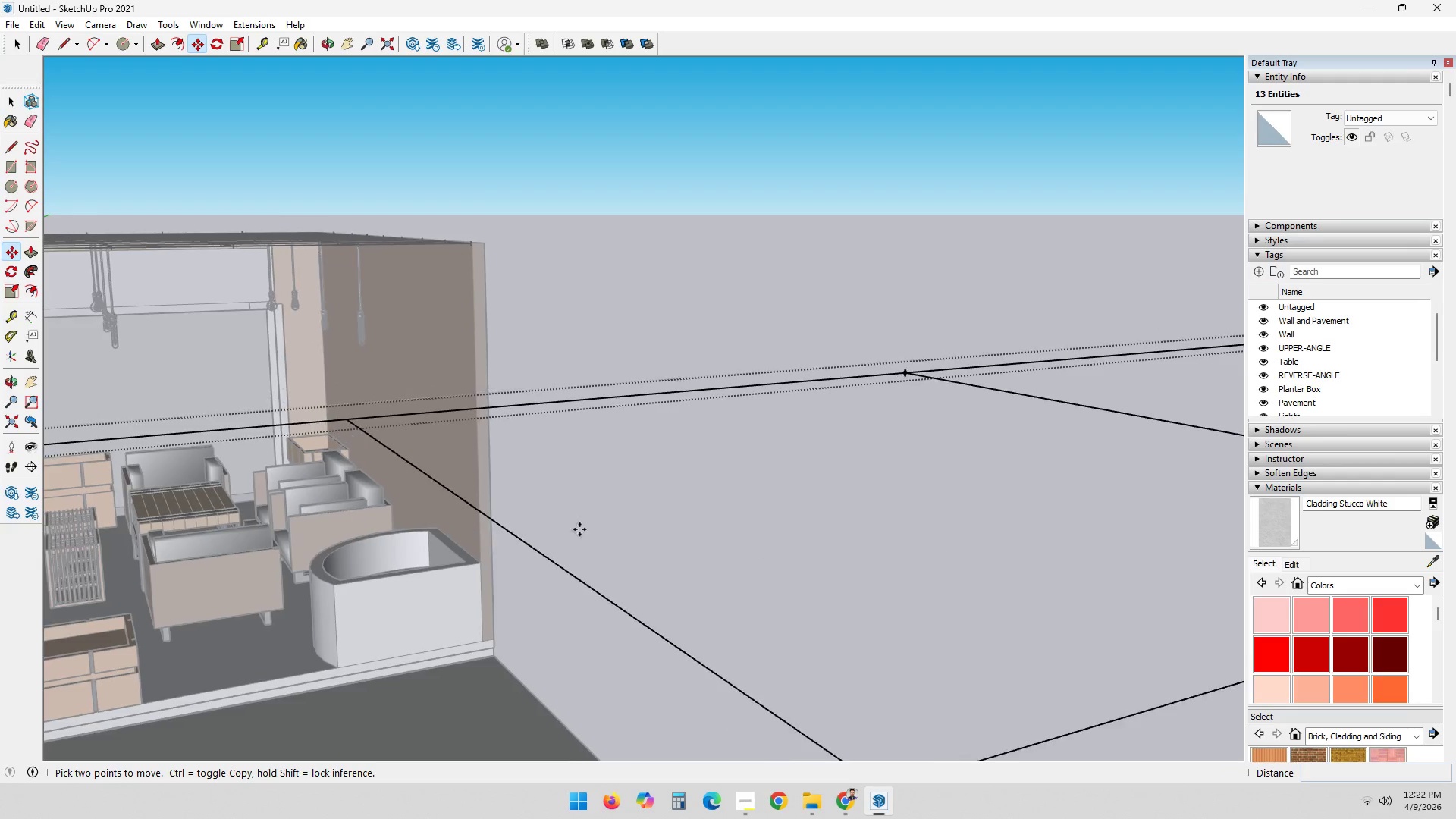 
hold_key(key=ShiftLeft, duration=0.62)
 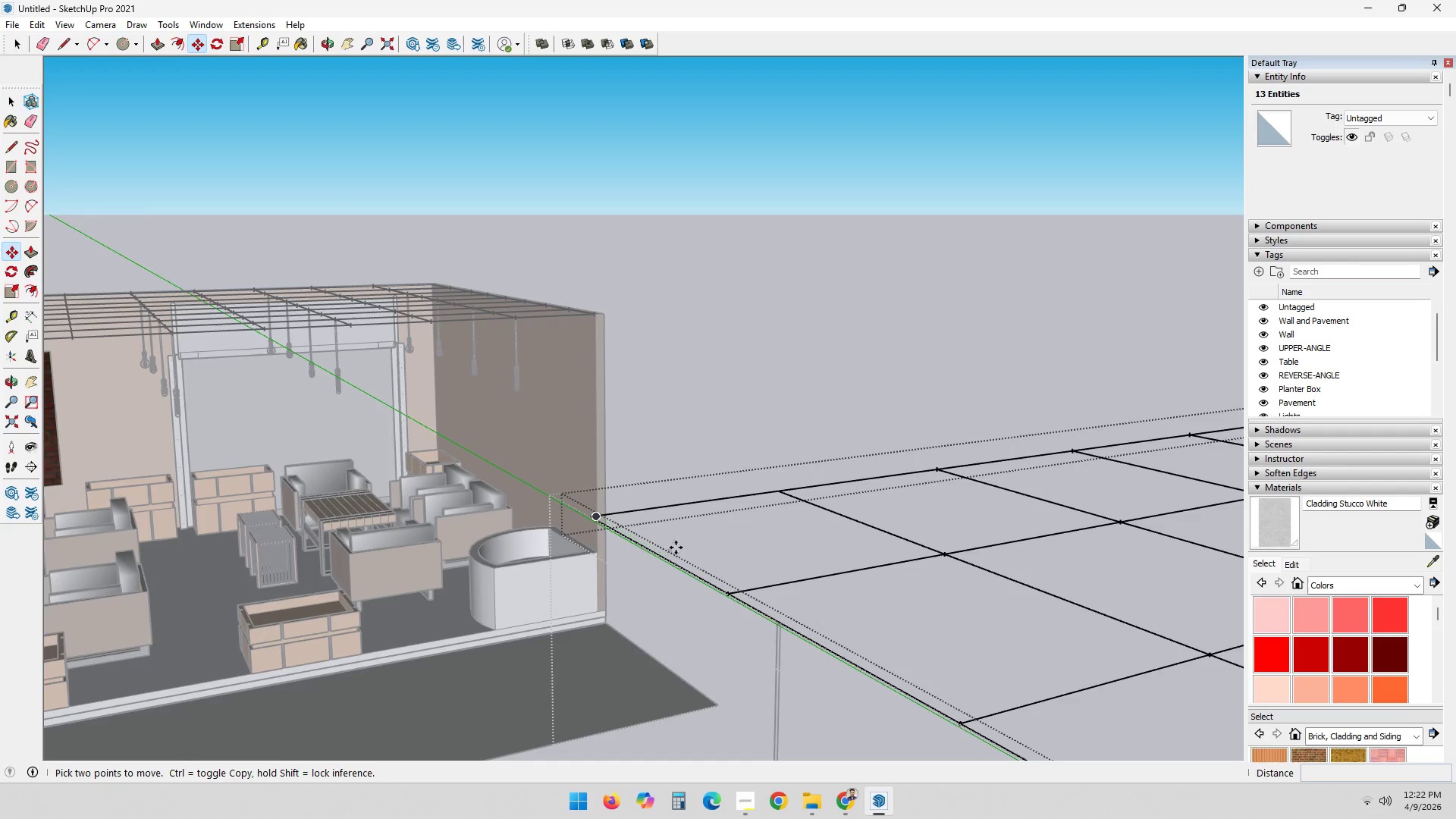 
scroll: coordinate [413, 554], scroll_direction: down, amount: 17.0
 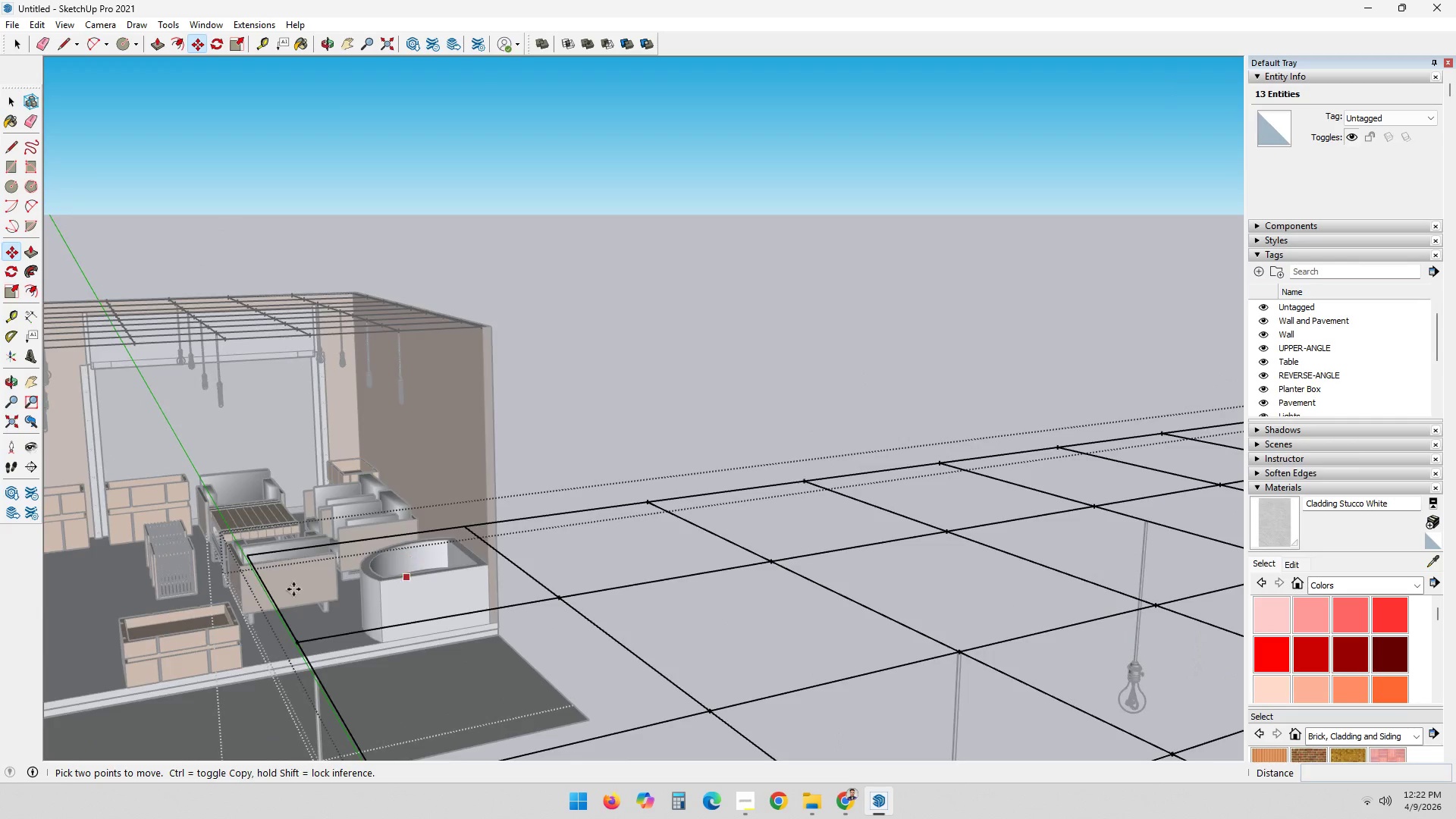 
scroll: coordinate [615, 541], scroll_direction: up, amount: 5.0
 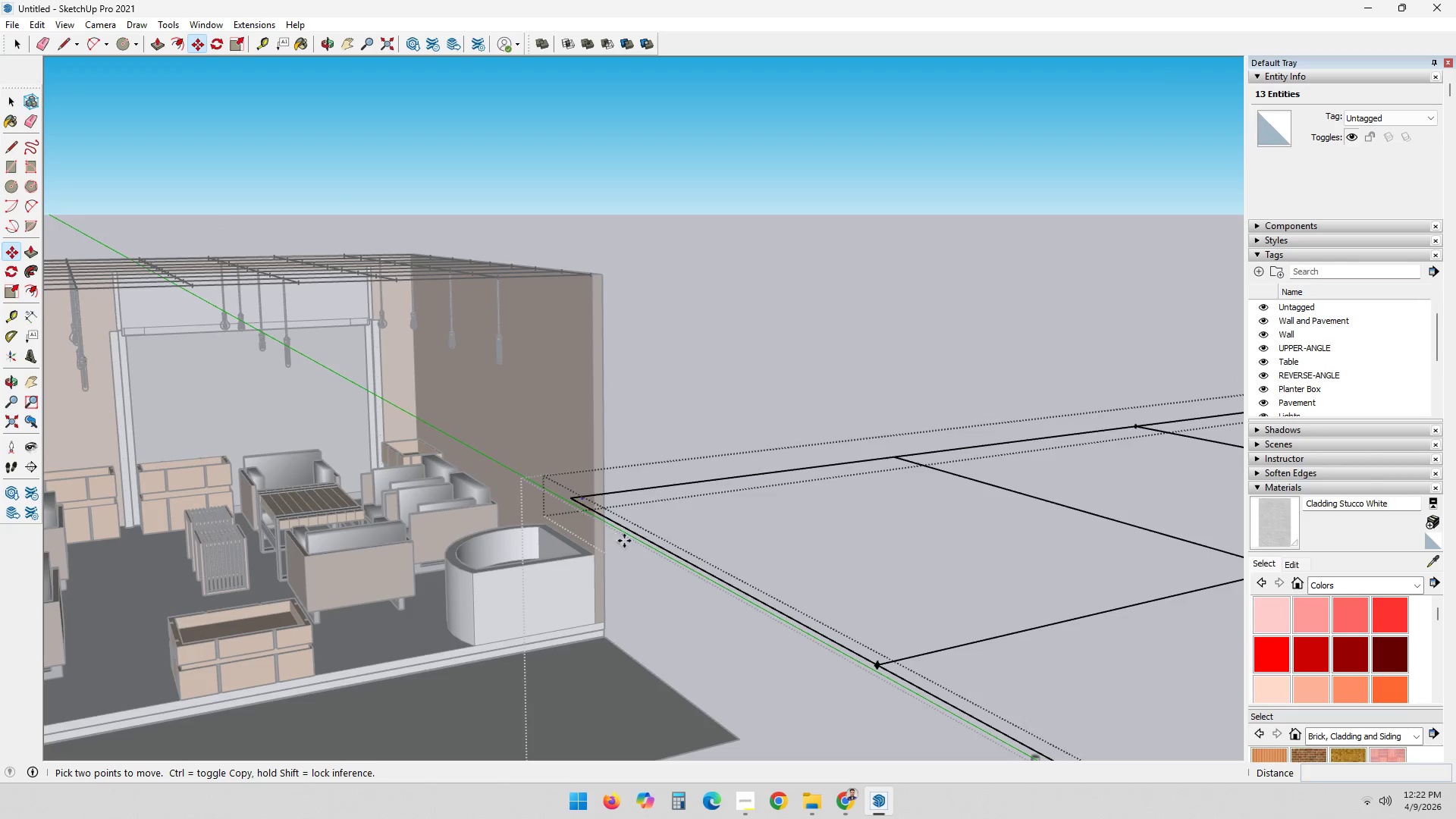 
left_click_drag(start_coordinate=[548, 458], to_coordinate=[676, 550])
 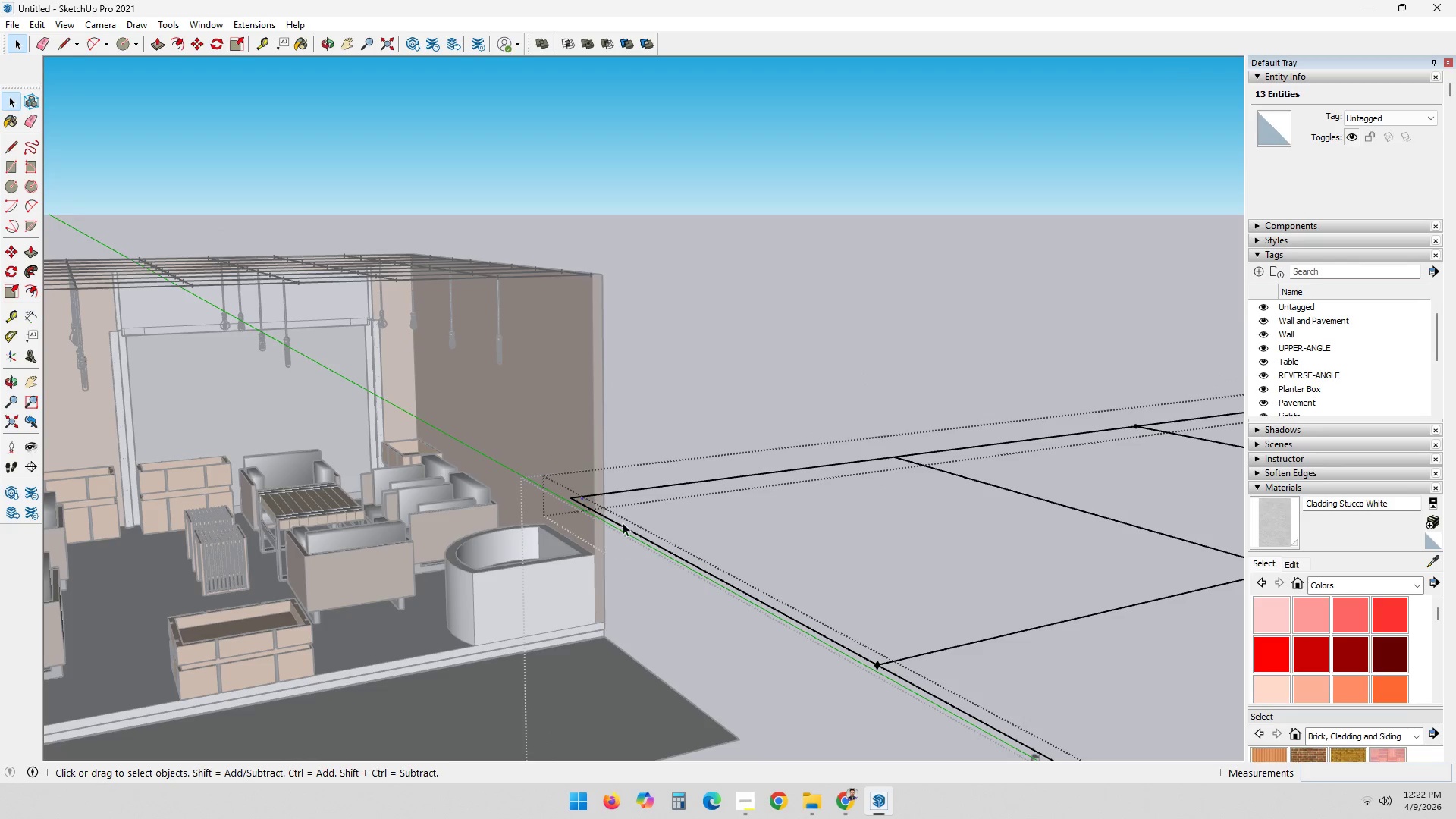 
key(Delete)
 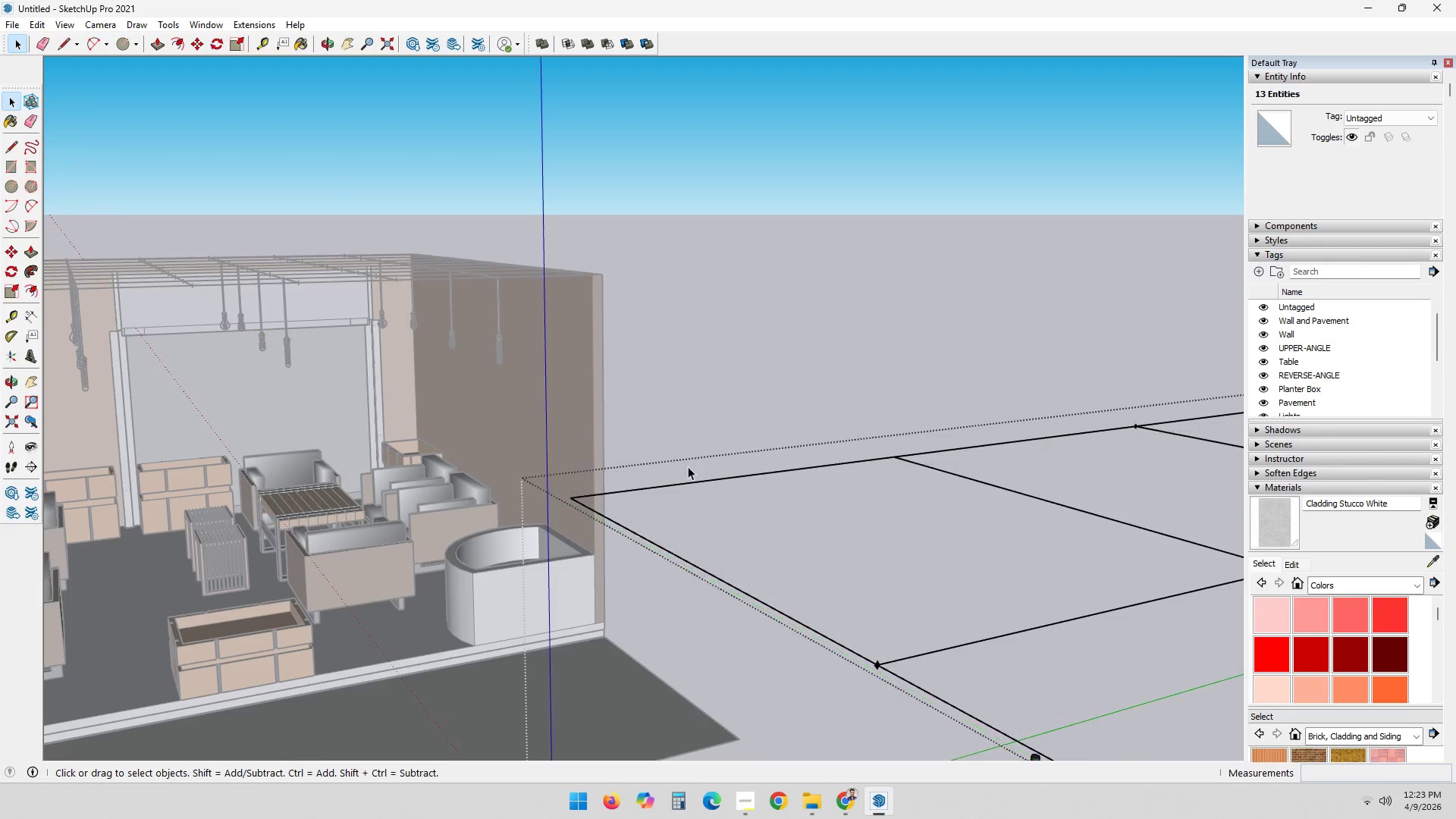 
left_click([682, 482])
 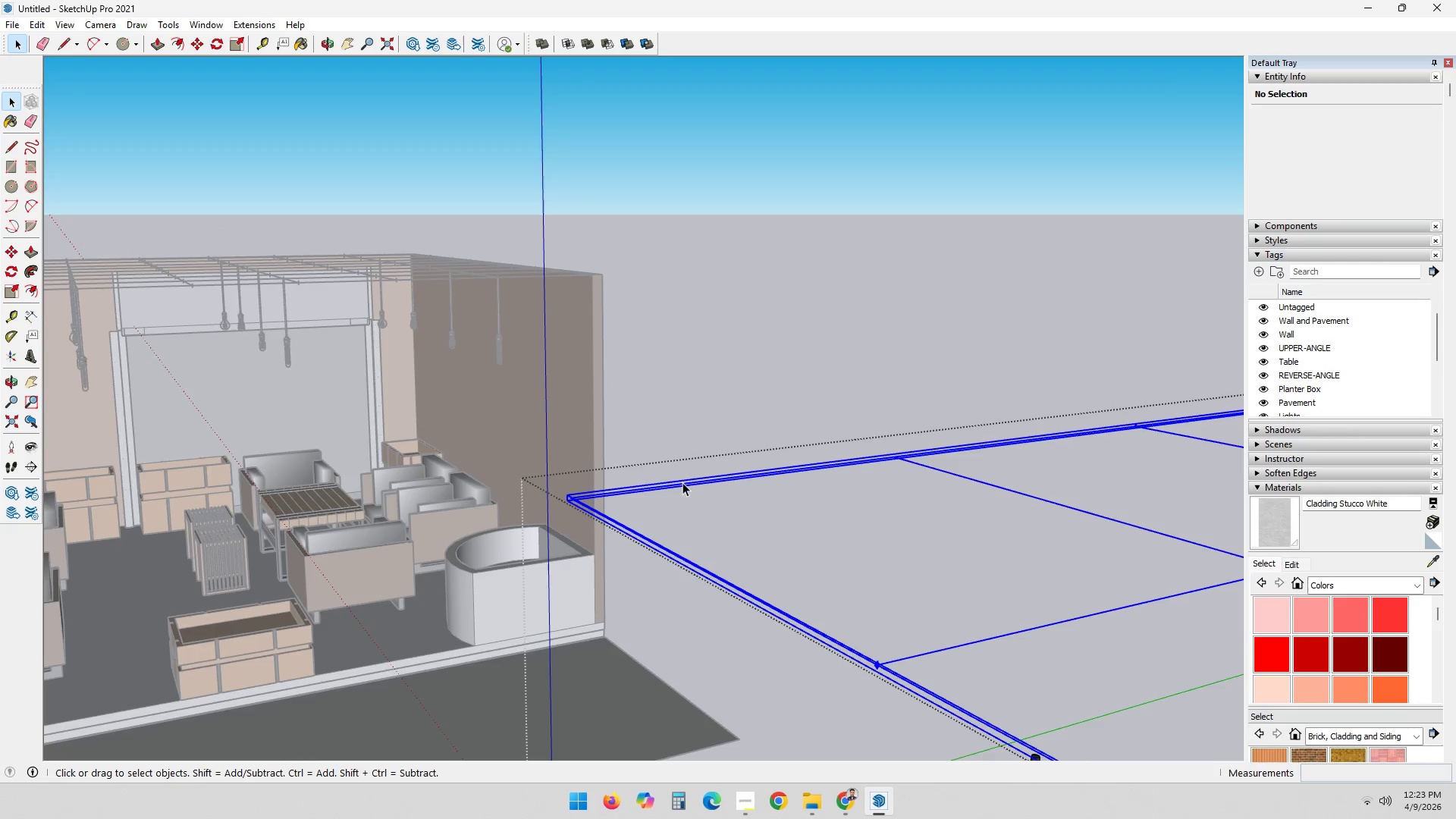 
key(Delete)
 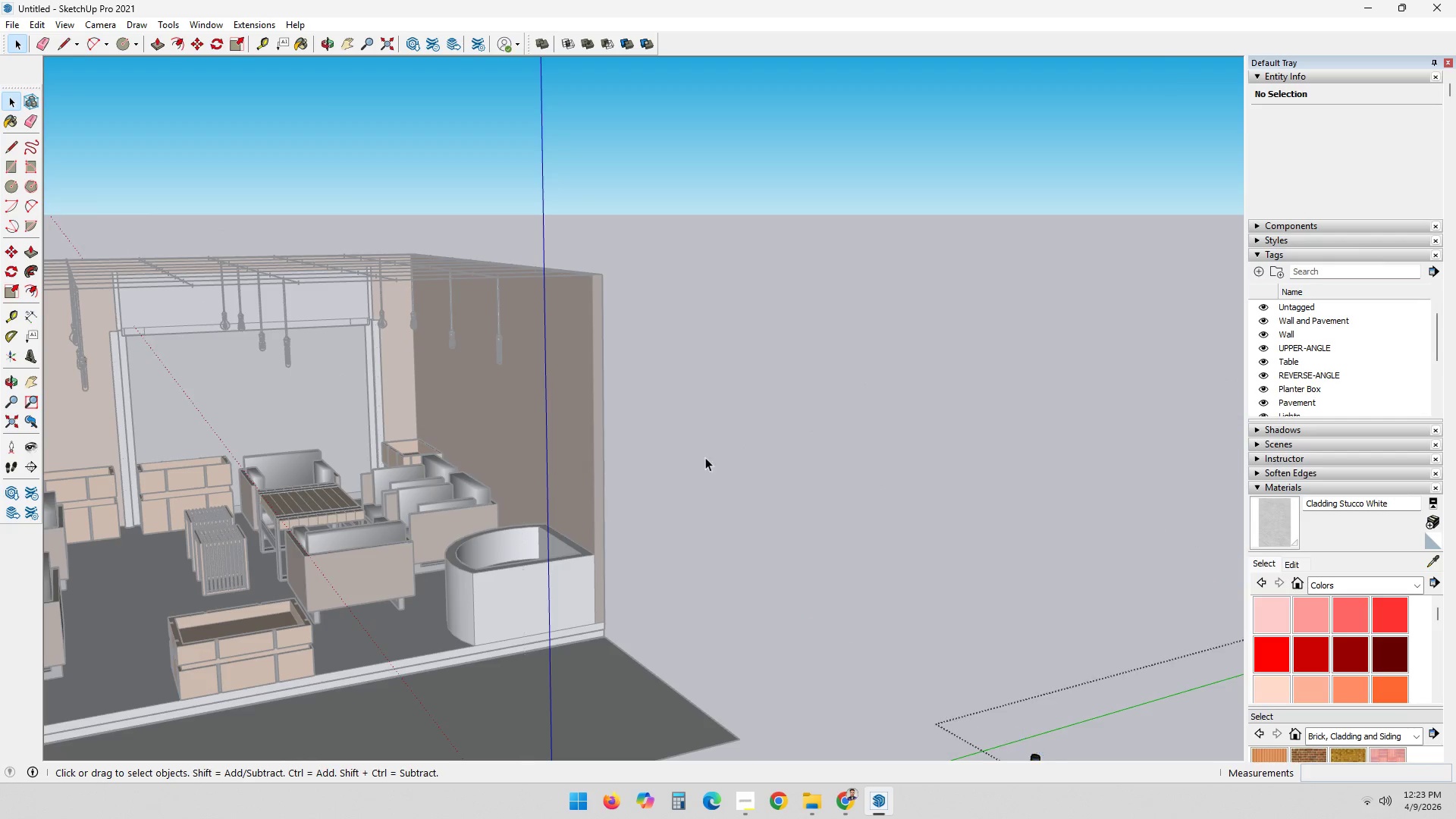 
scroll: coordinate [753, 509], scroll_direction: down, amount: 22.0
 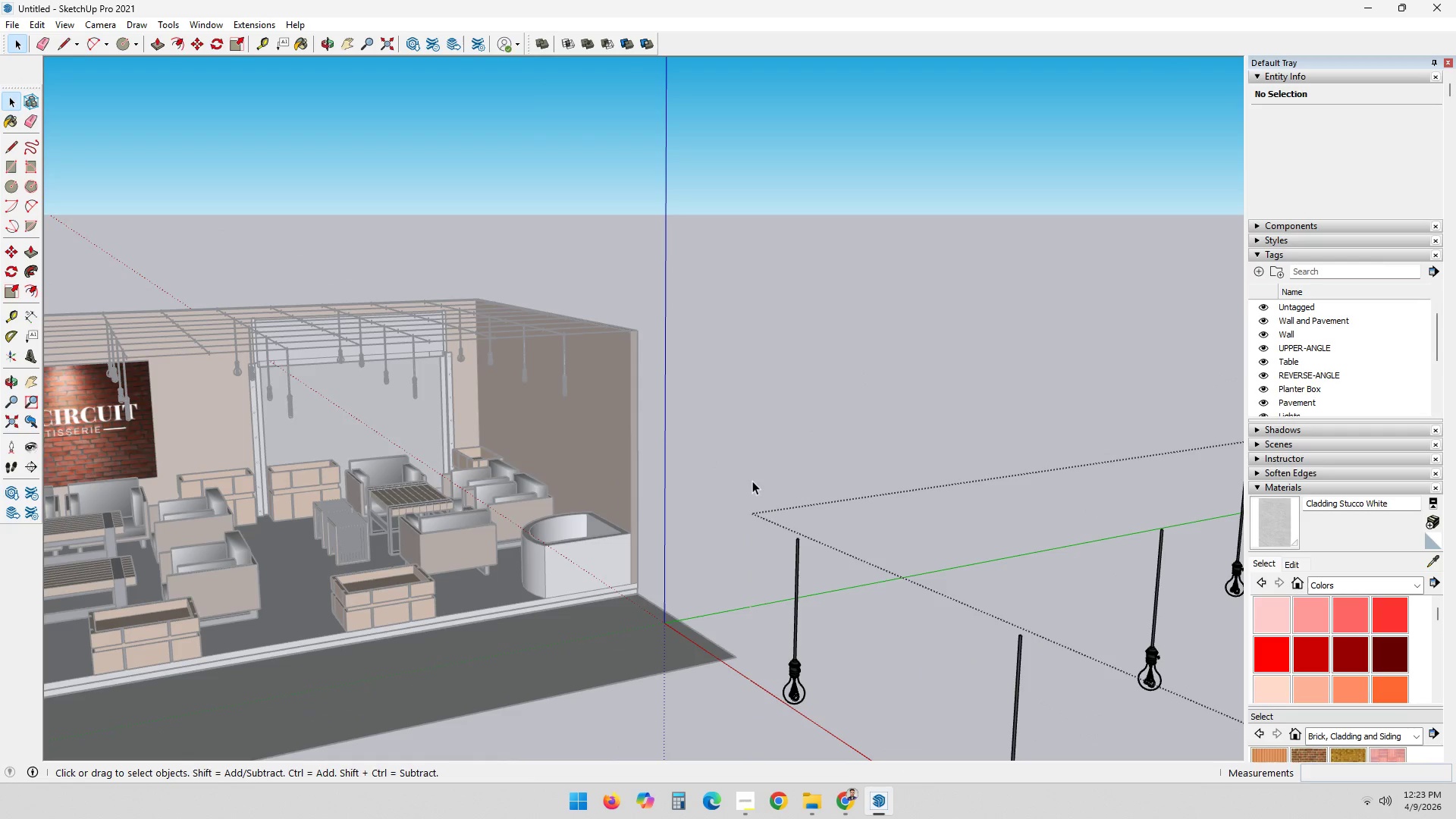 
key(Control+ControlLeft)
 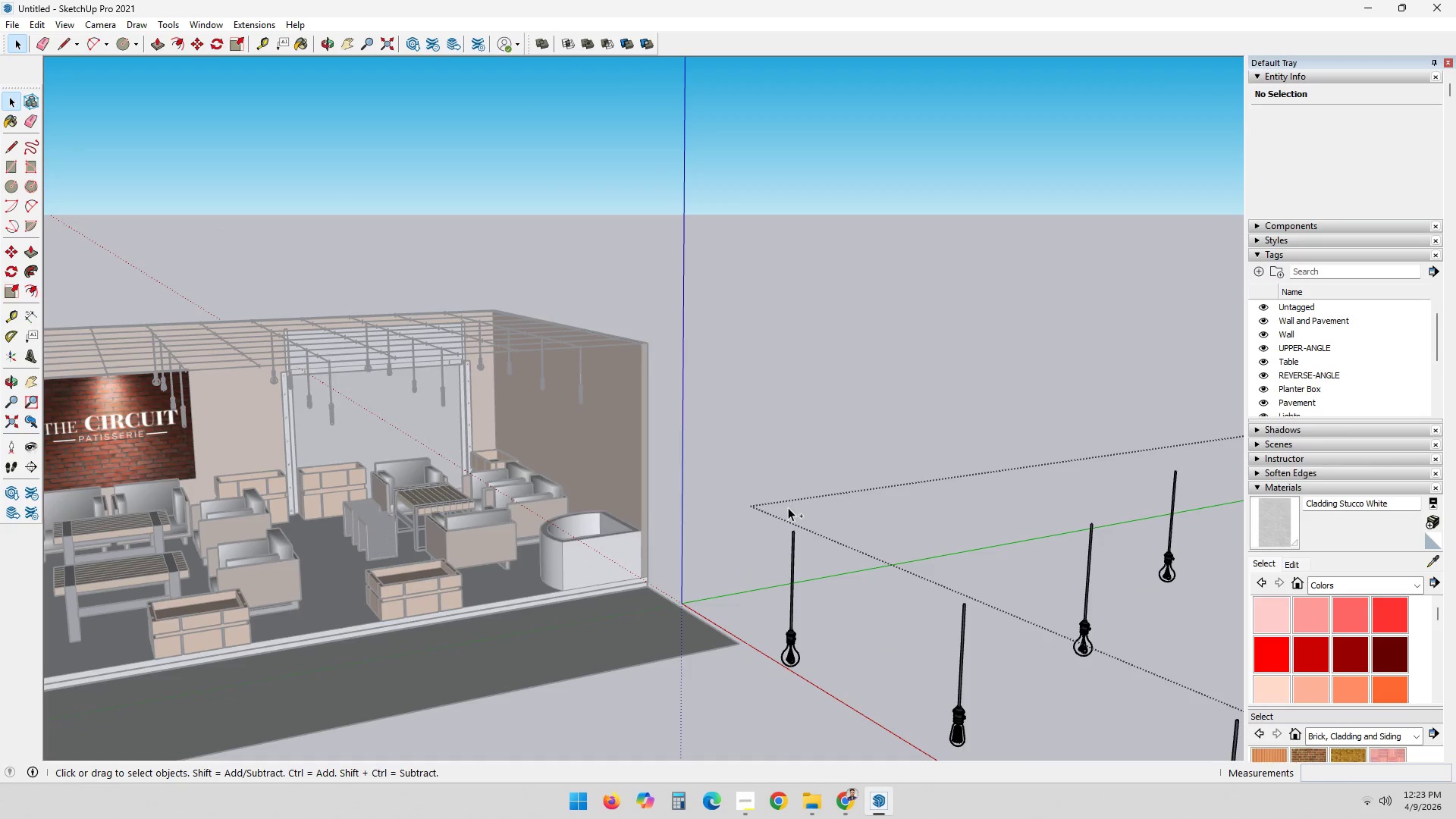 
key(Control+Z)
 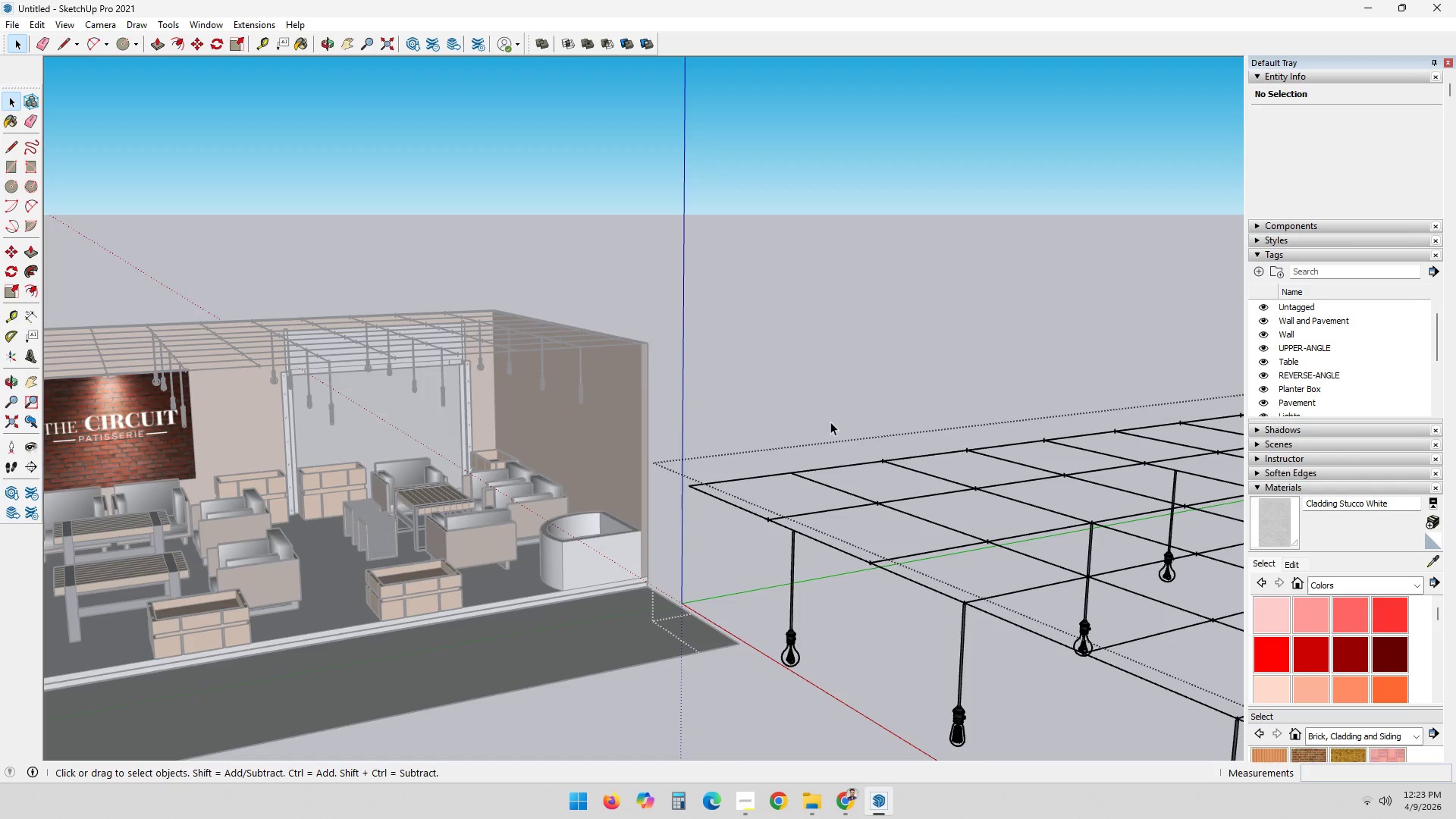 
scroll: coordinate [776, 504], scroll_direction: down, amount: 6.0
 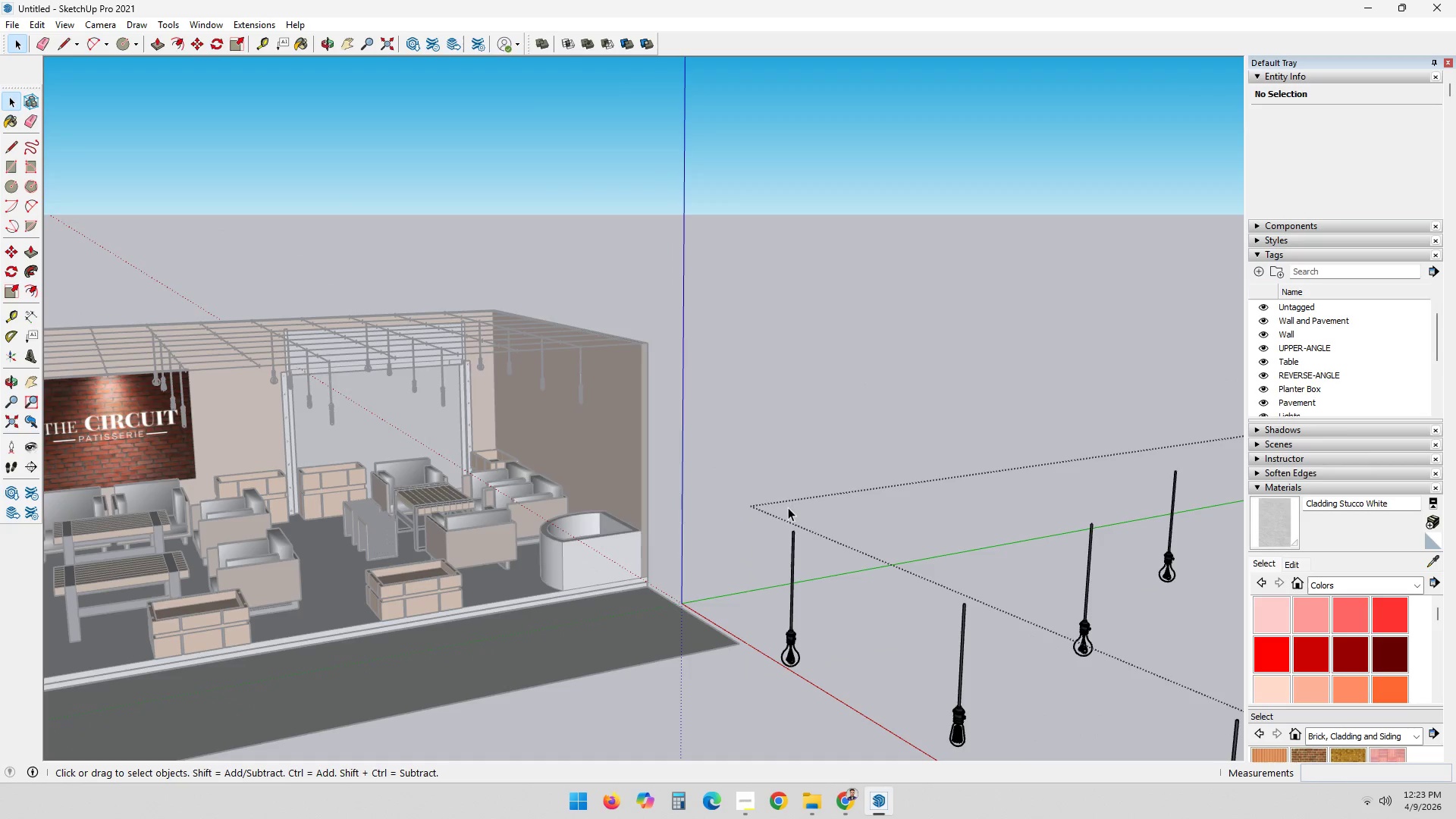 
left_click([853, 335])
 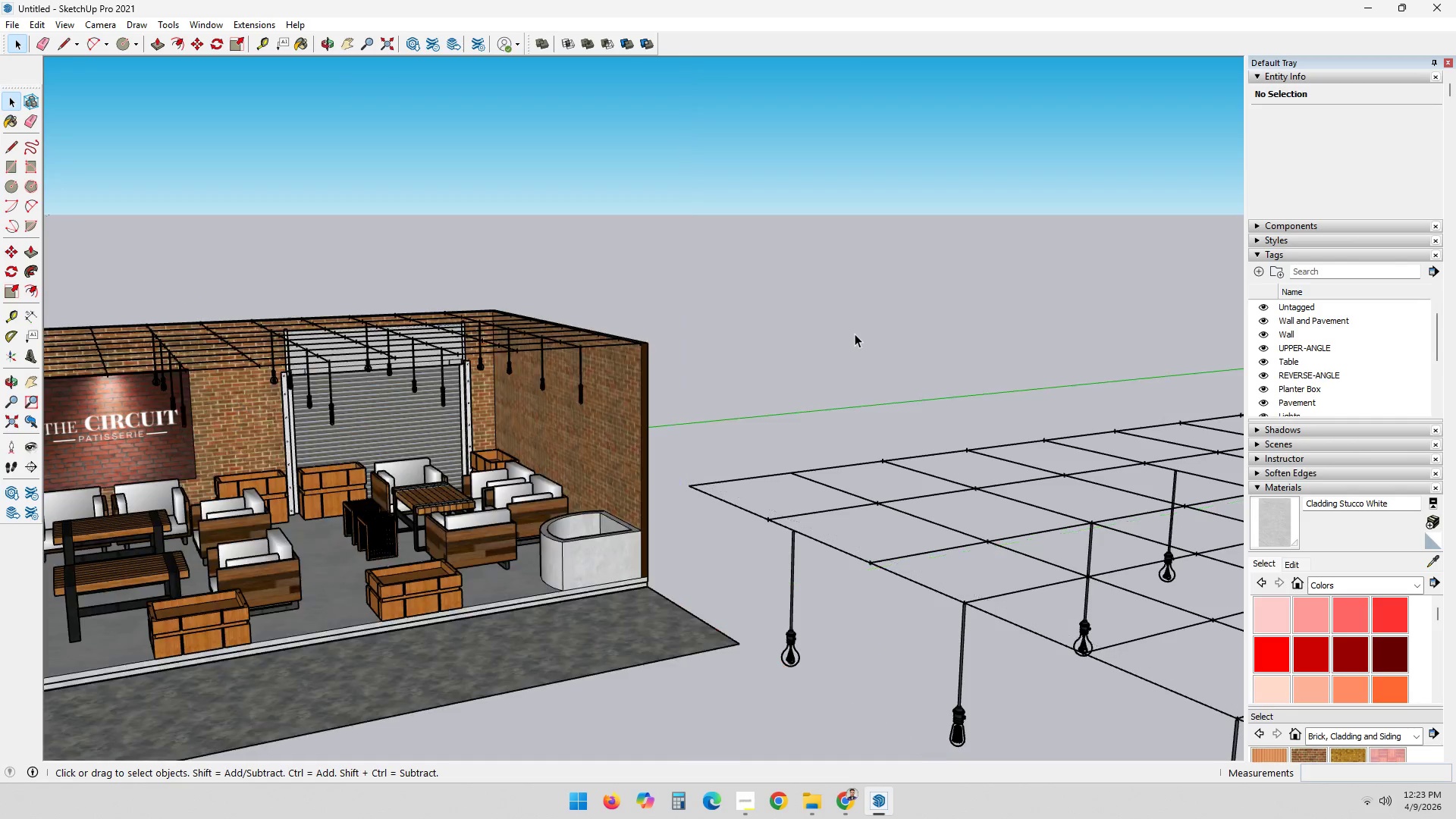 
triple_click([855, 334])
 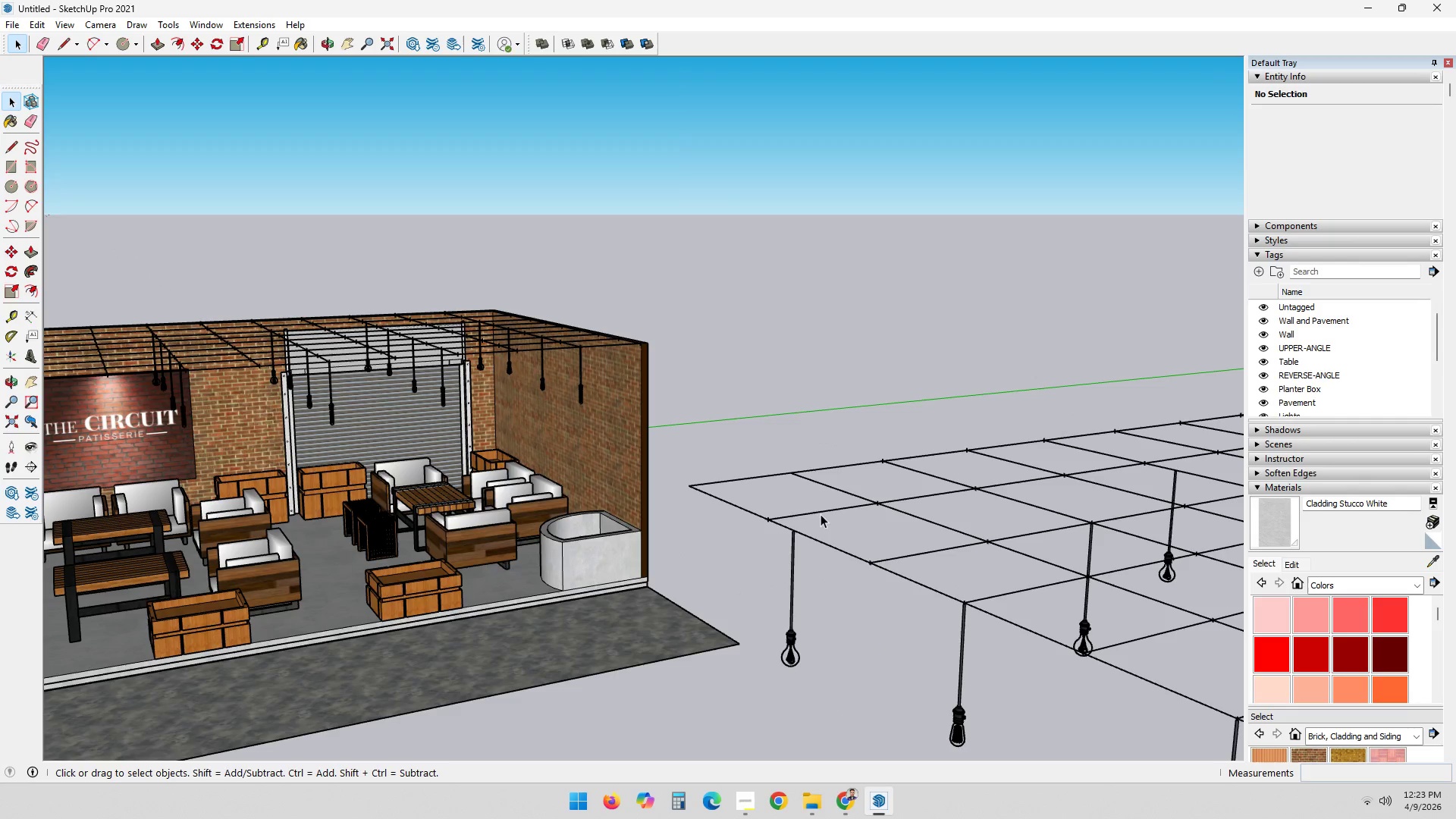 
double_click([820, 514])
 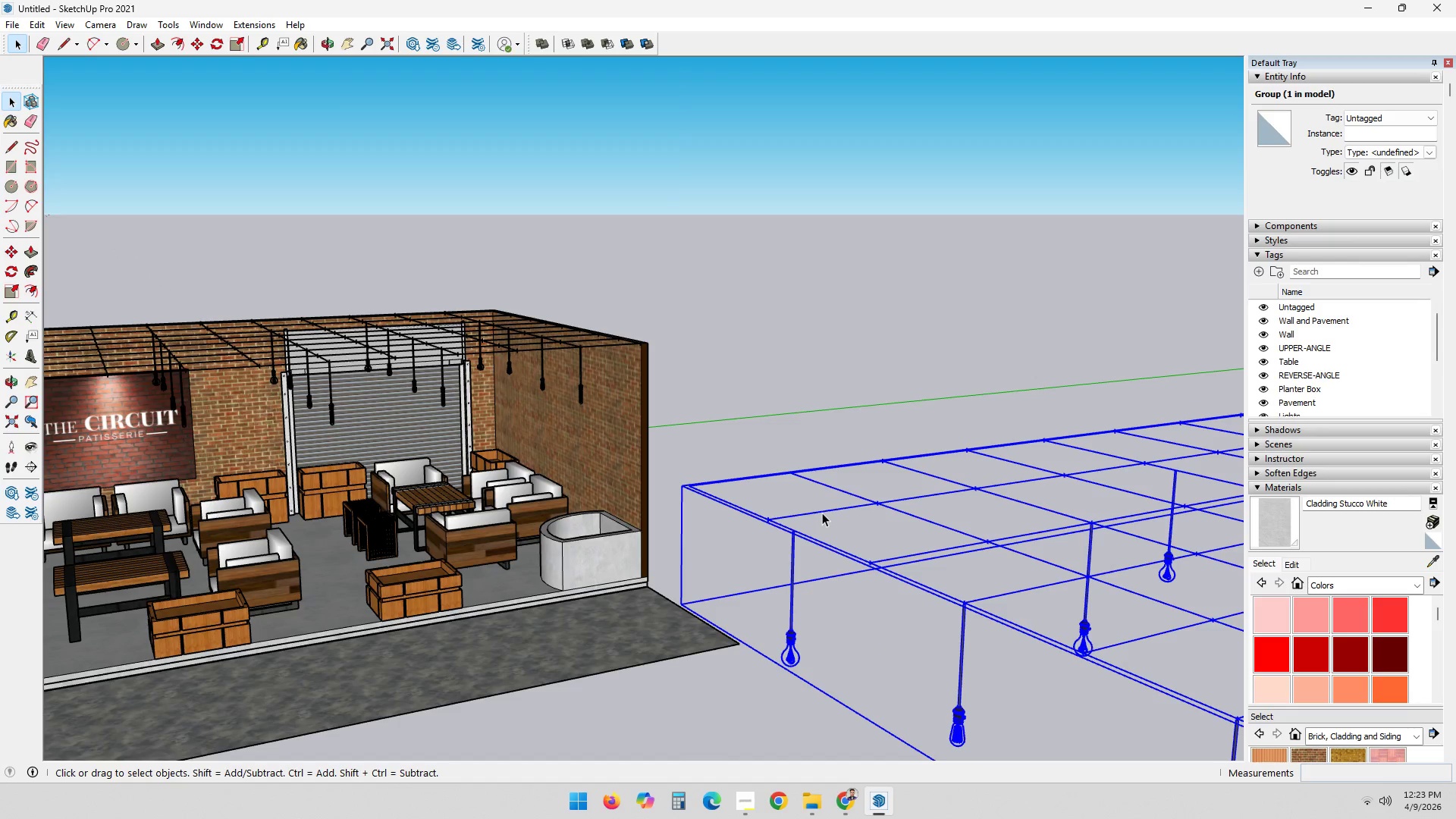 
key(Delete)
 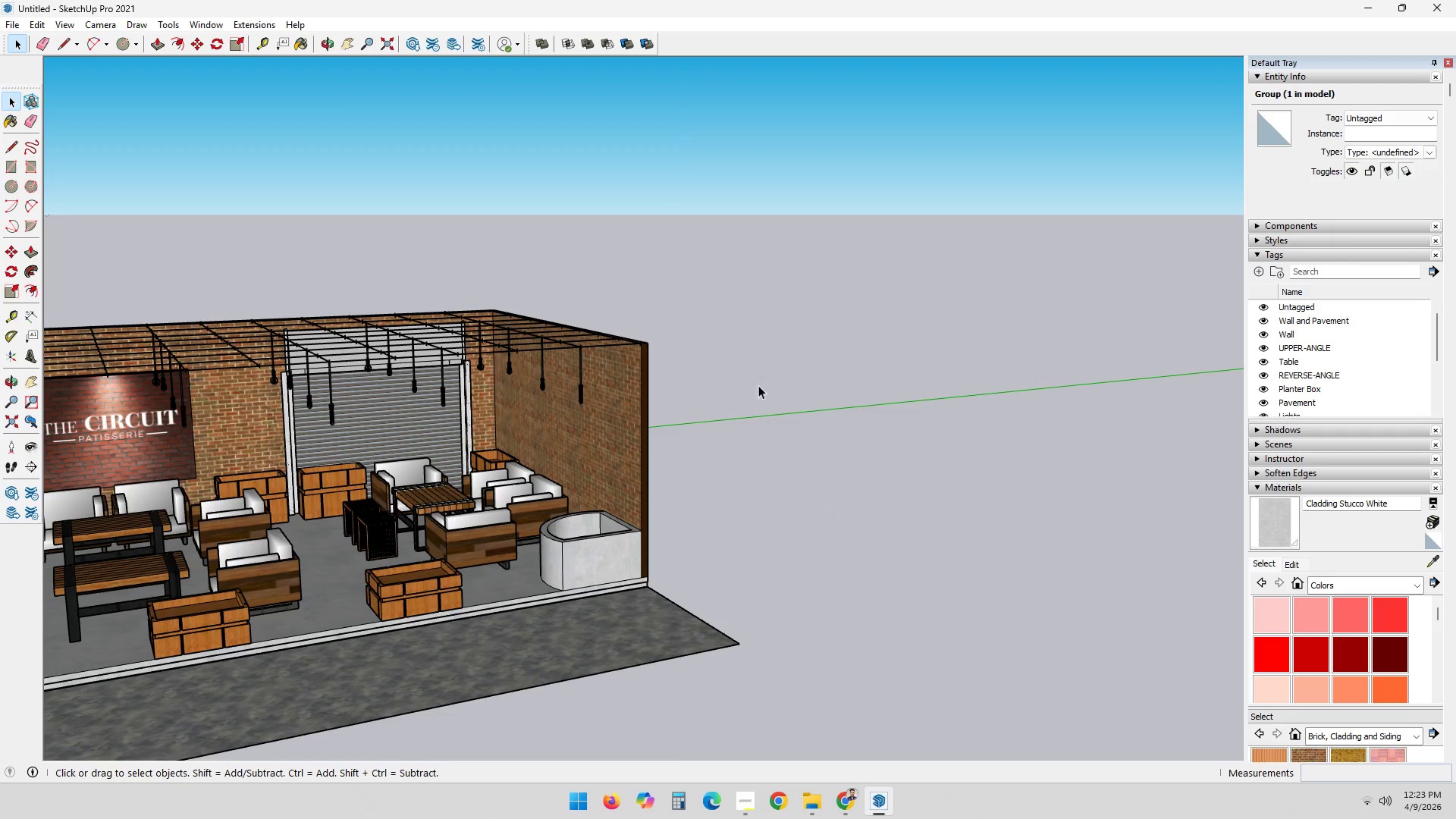 
scroll: coordinate [640, 525], scroll_direction: down, amount: 5.0
 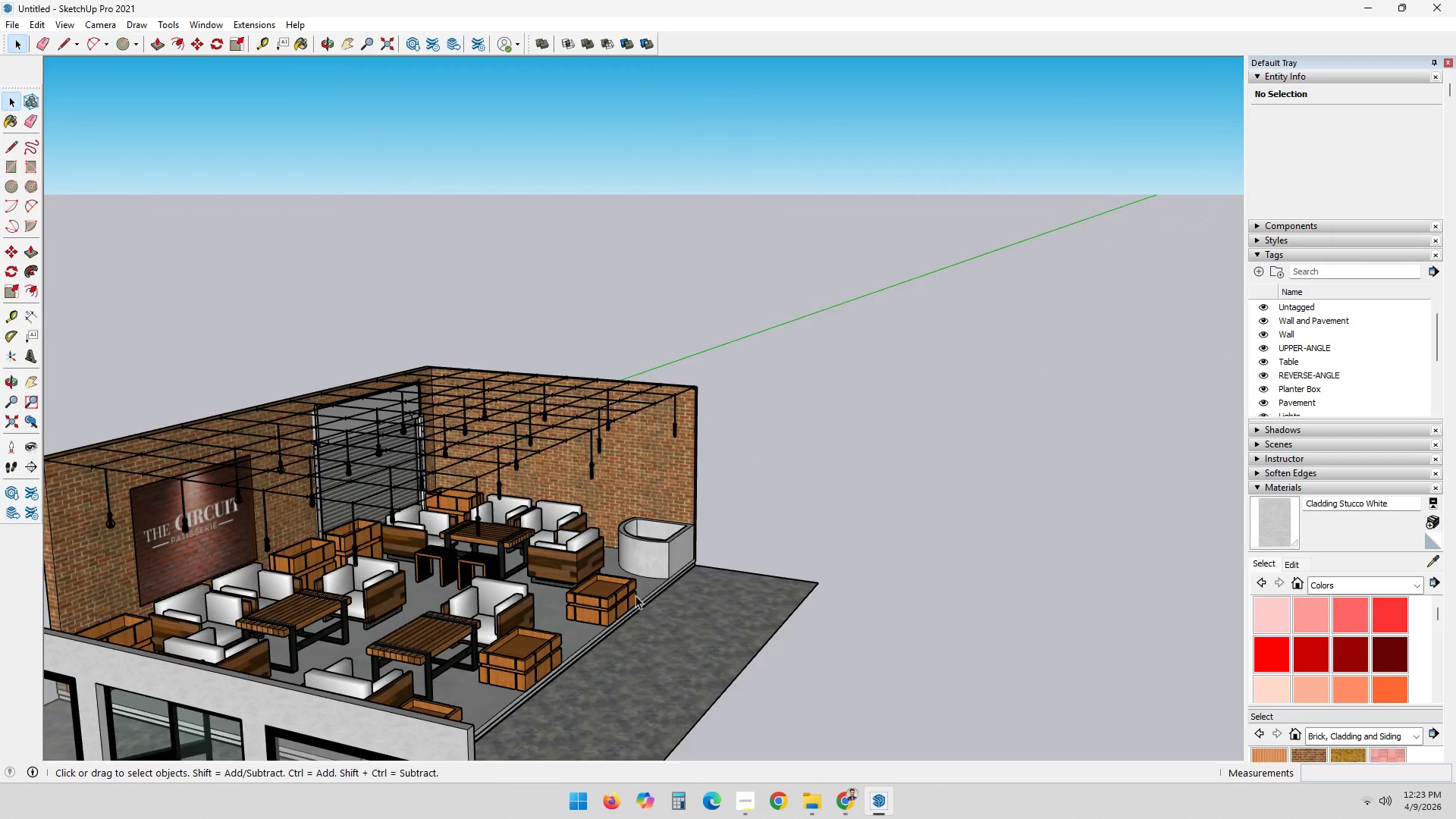 
key(Shift+ShiftLeft)
 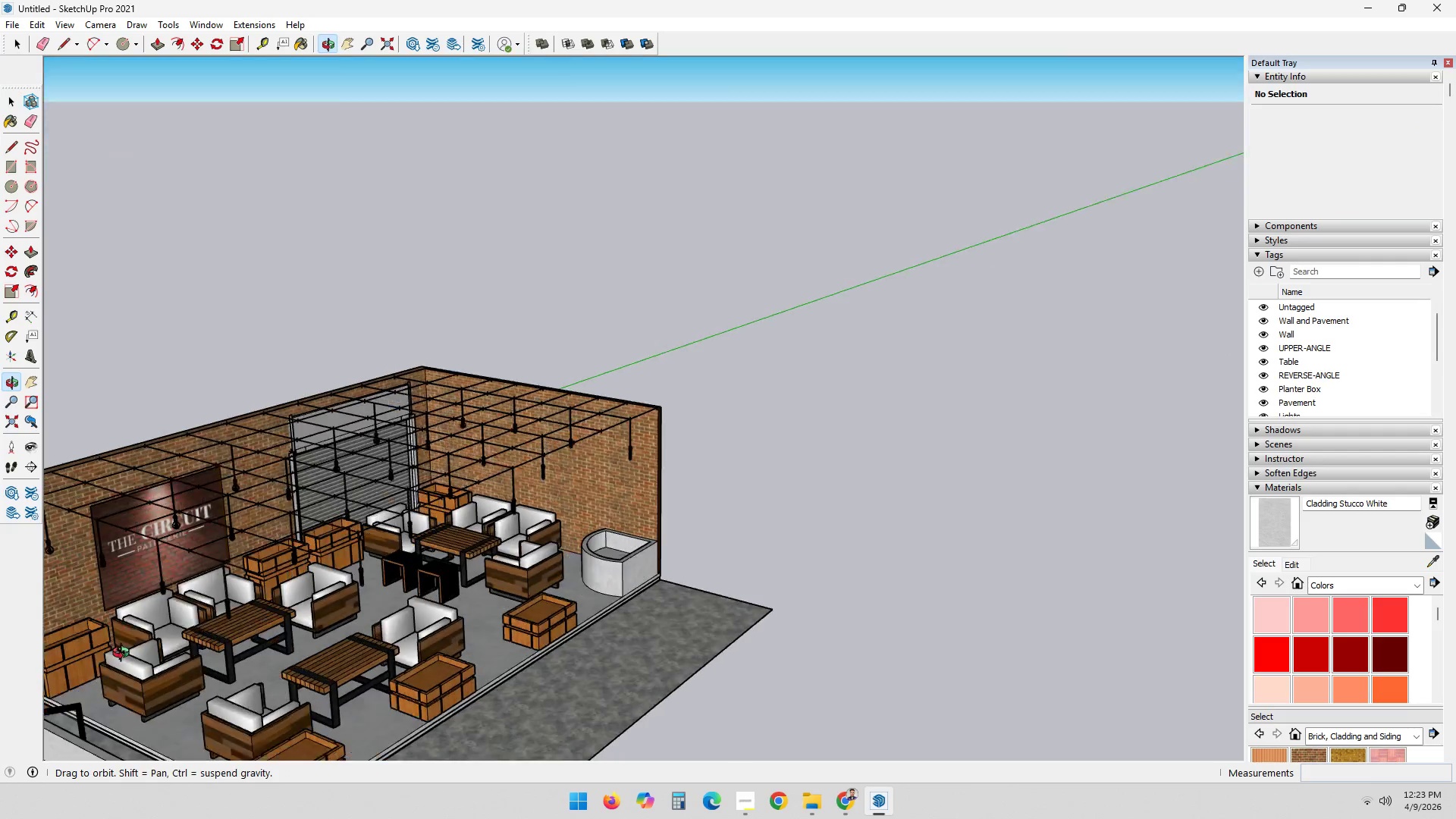 
hold_key(key=ShiftLeft, duration=0.47)
 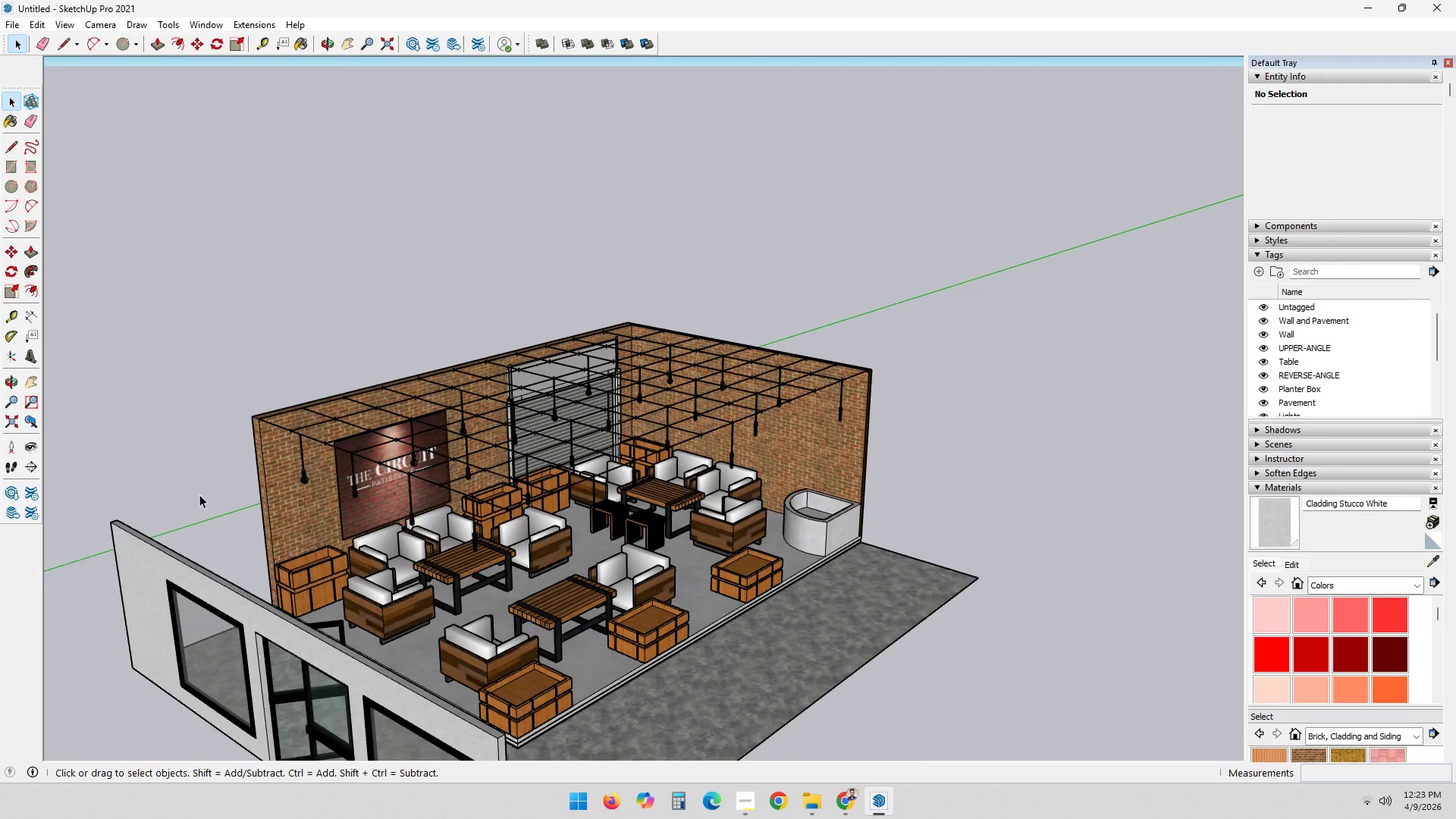 
scroll: coordinate [356, 487], scroll_direction: up, amount: 13.0
 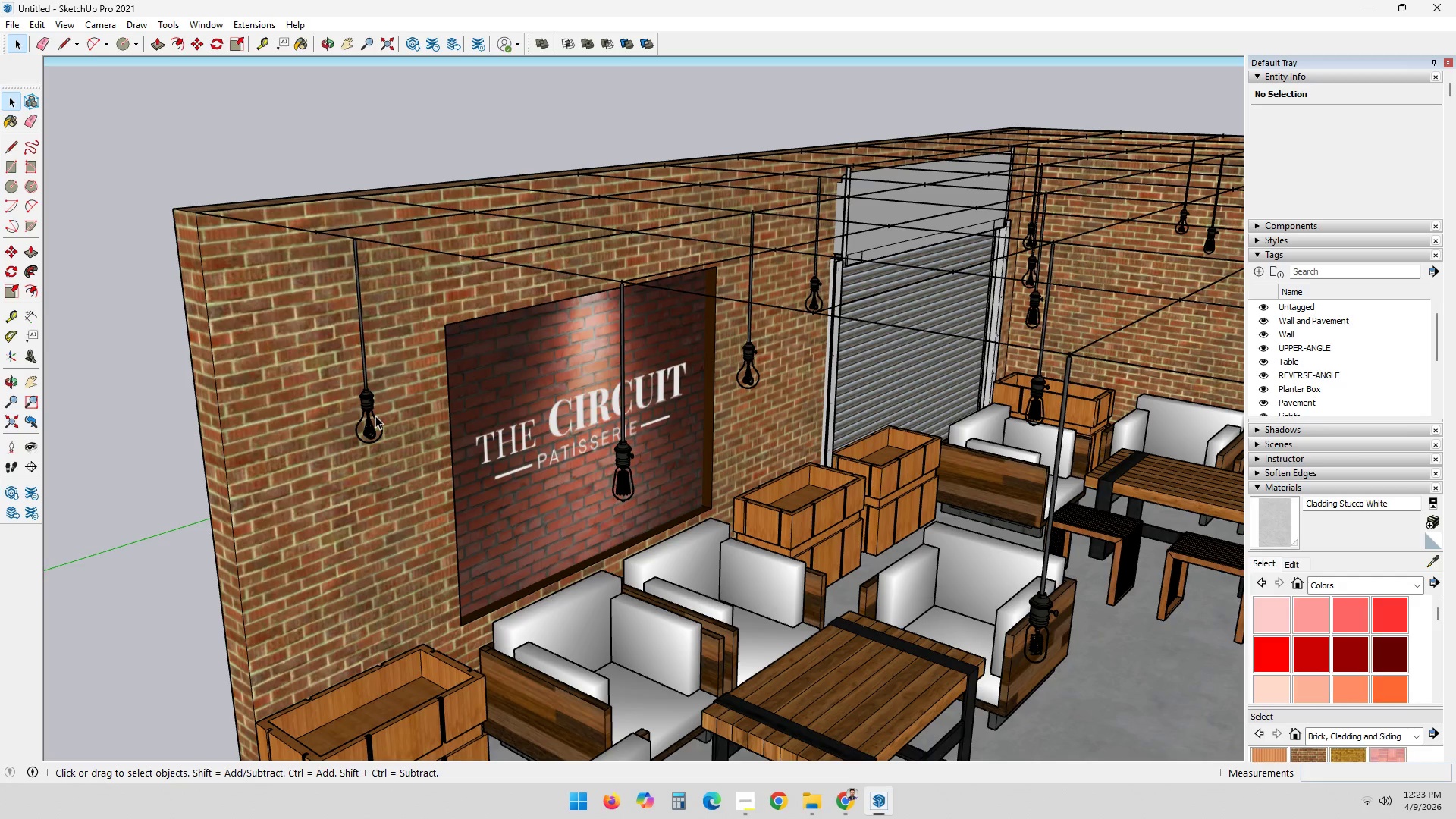 
scroll: coordinate [463, 452], scroll_direction: down, amount: 4.0
 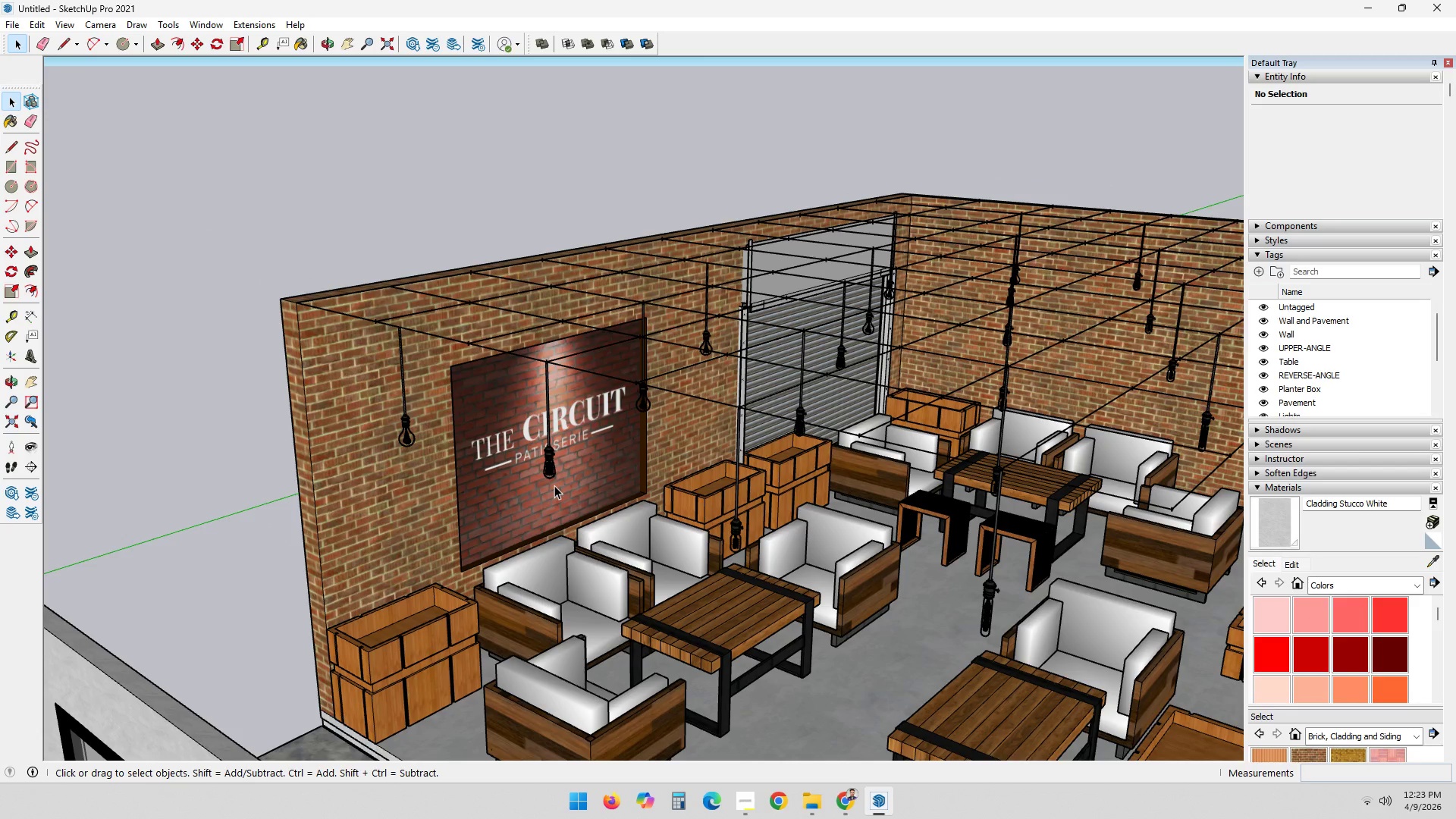 
wait(7.01)
 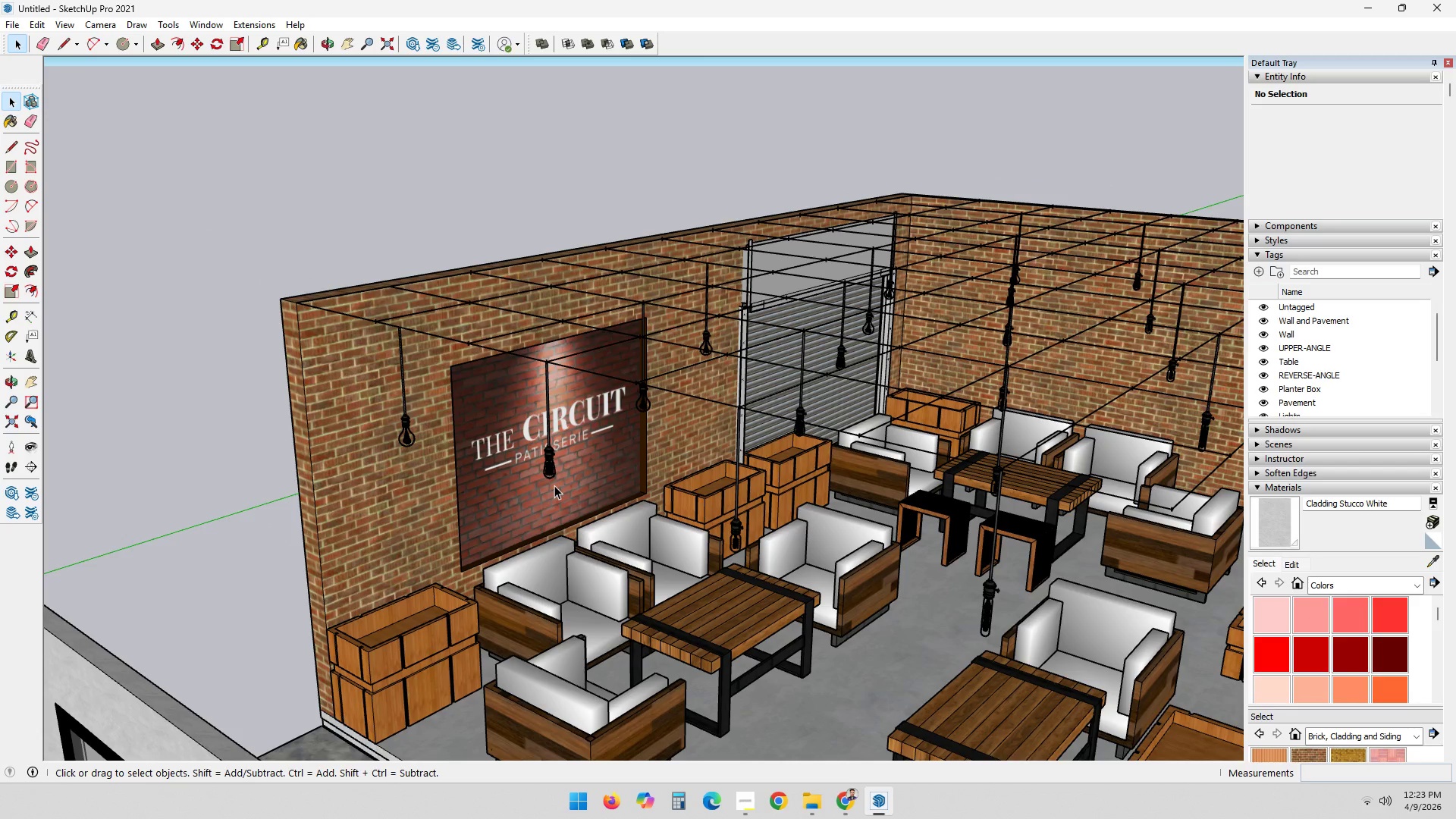 
double_click([410, 434])
 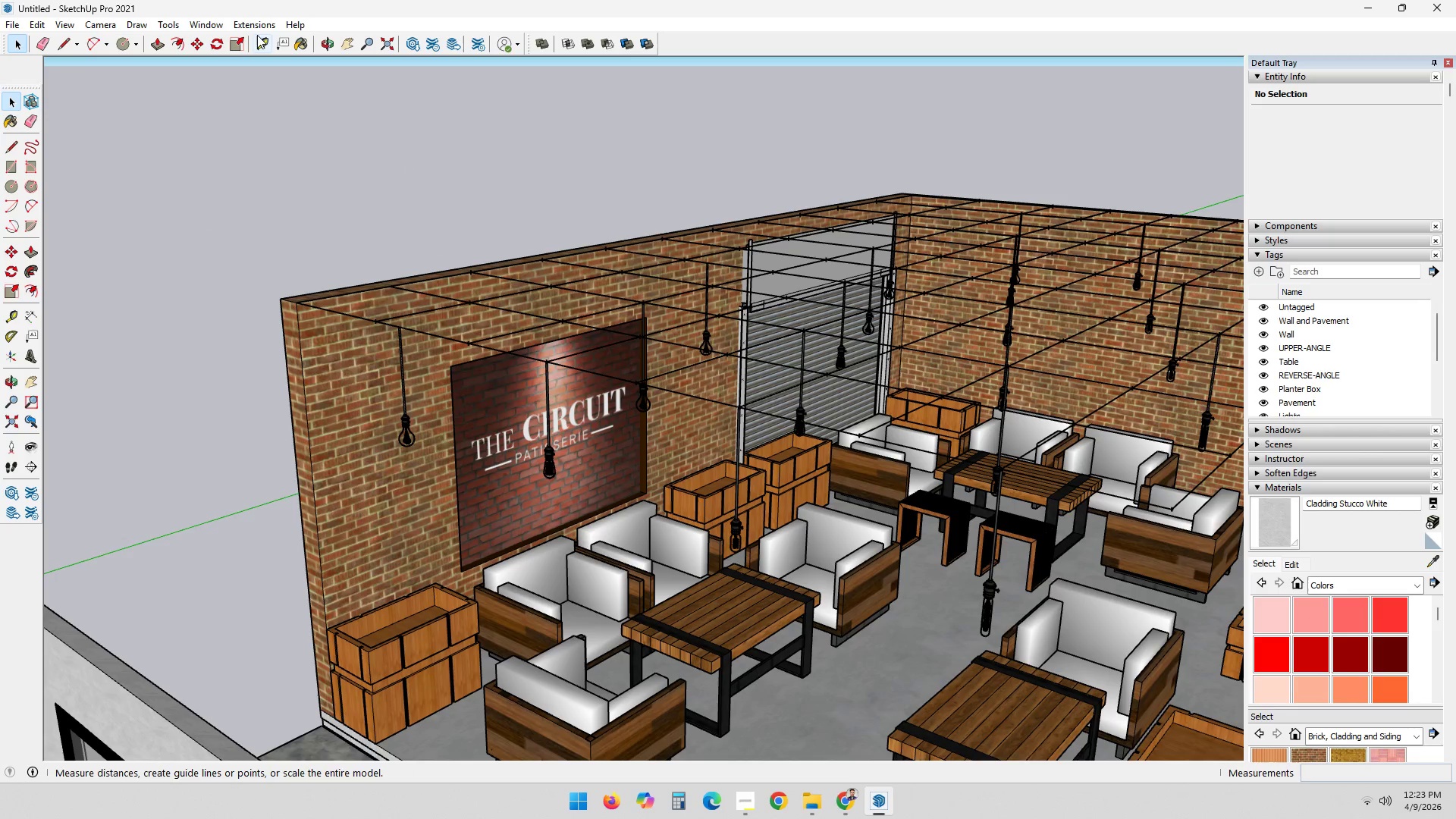 
left_click([247, 27])
 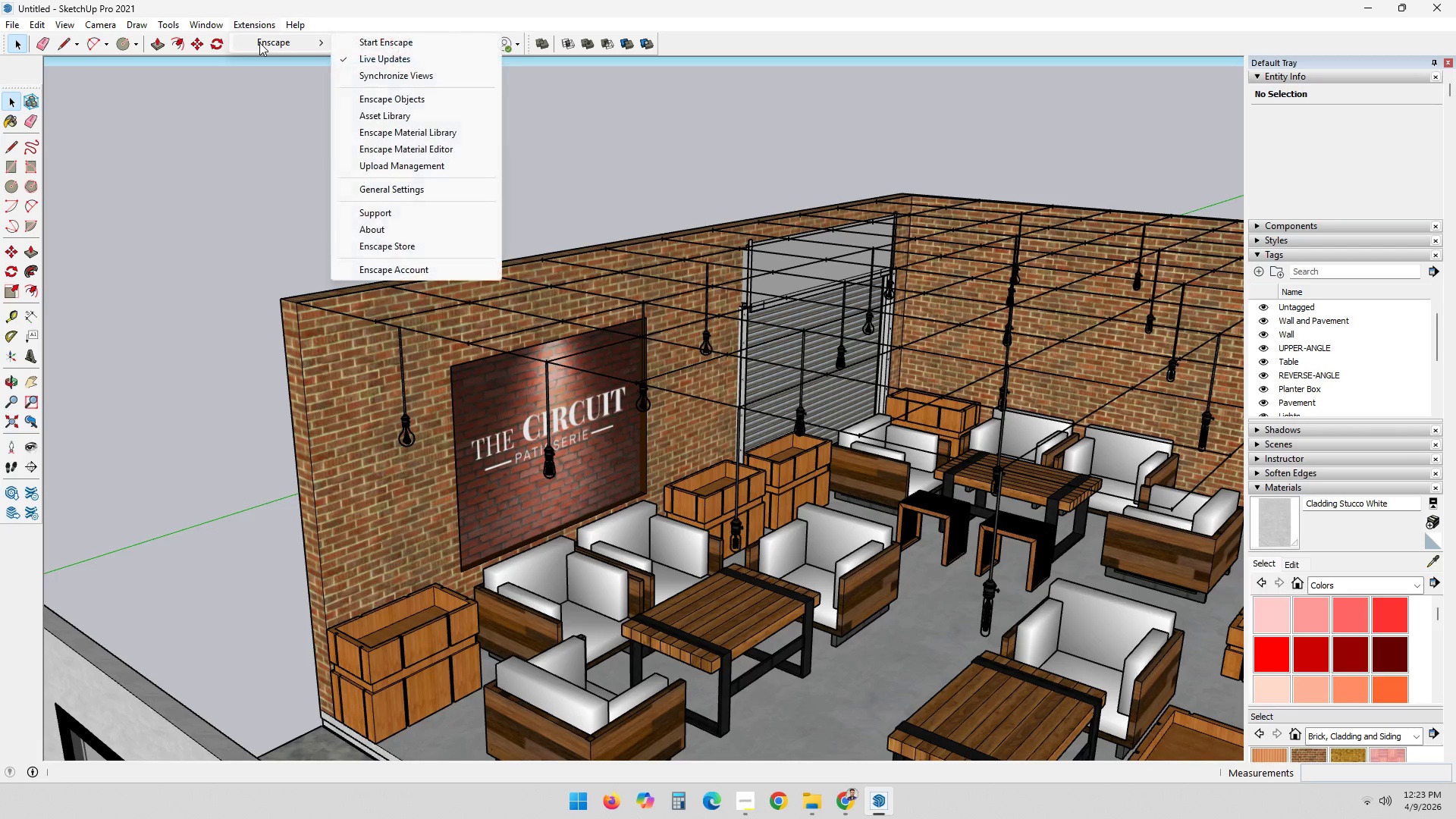 
left_click([353, 40])
 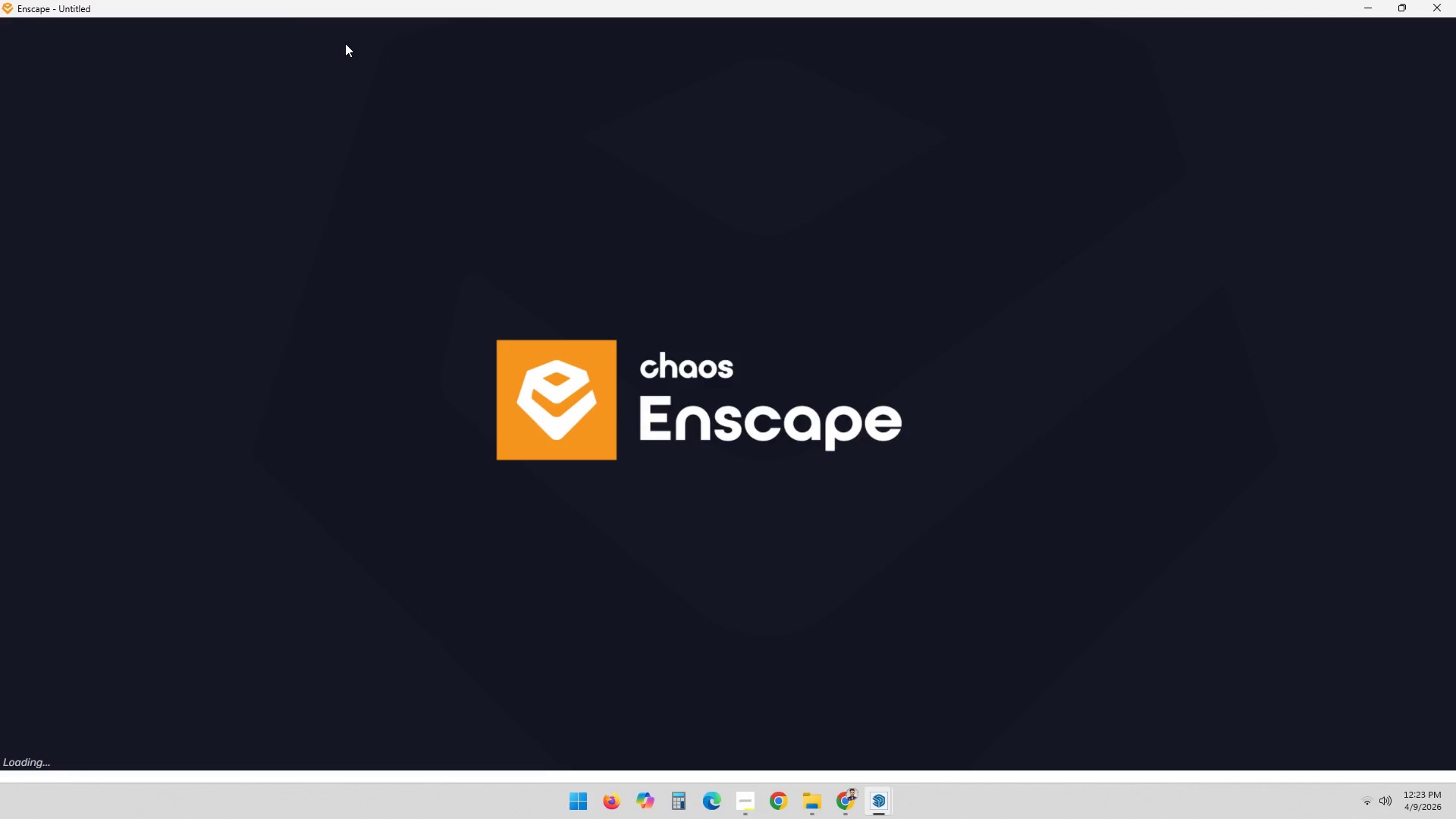 
wait(9.45)
 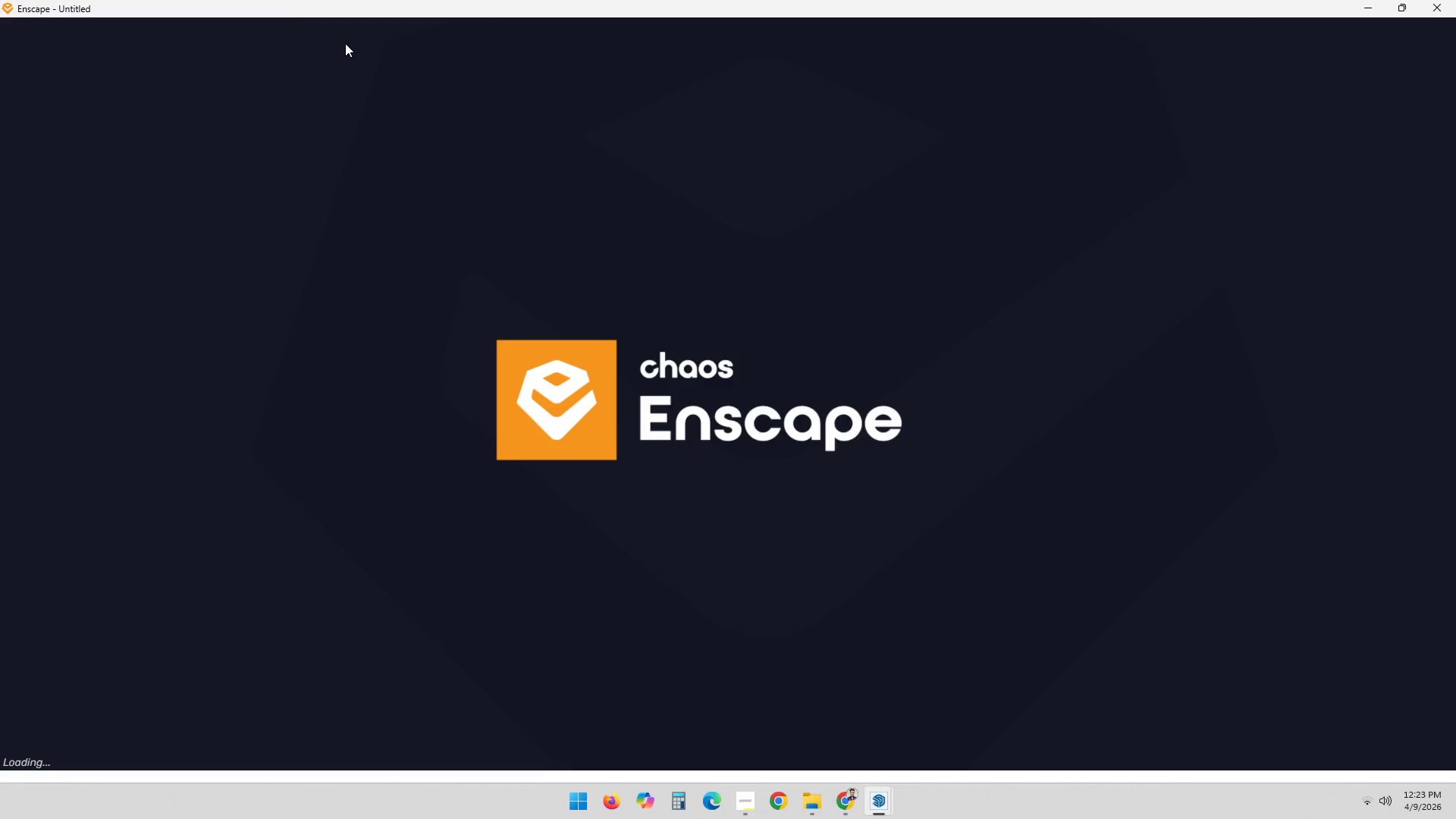 
scroll: coordinate [692, 391], scroll_direction: up, amount: 2.0
 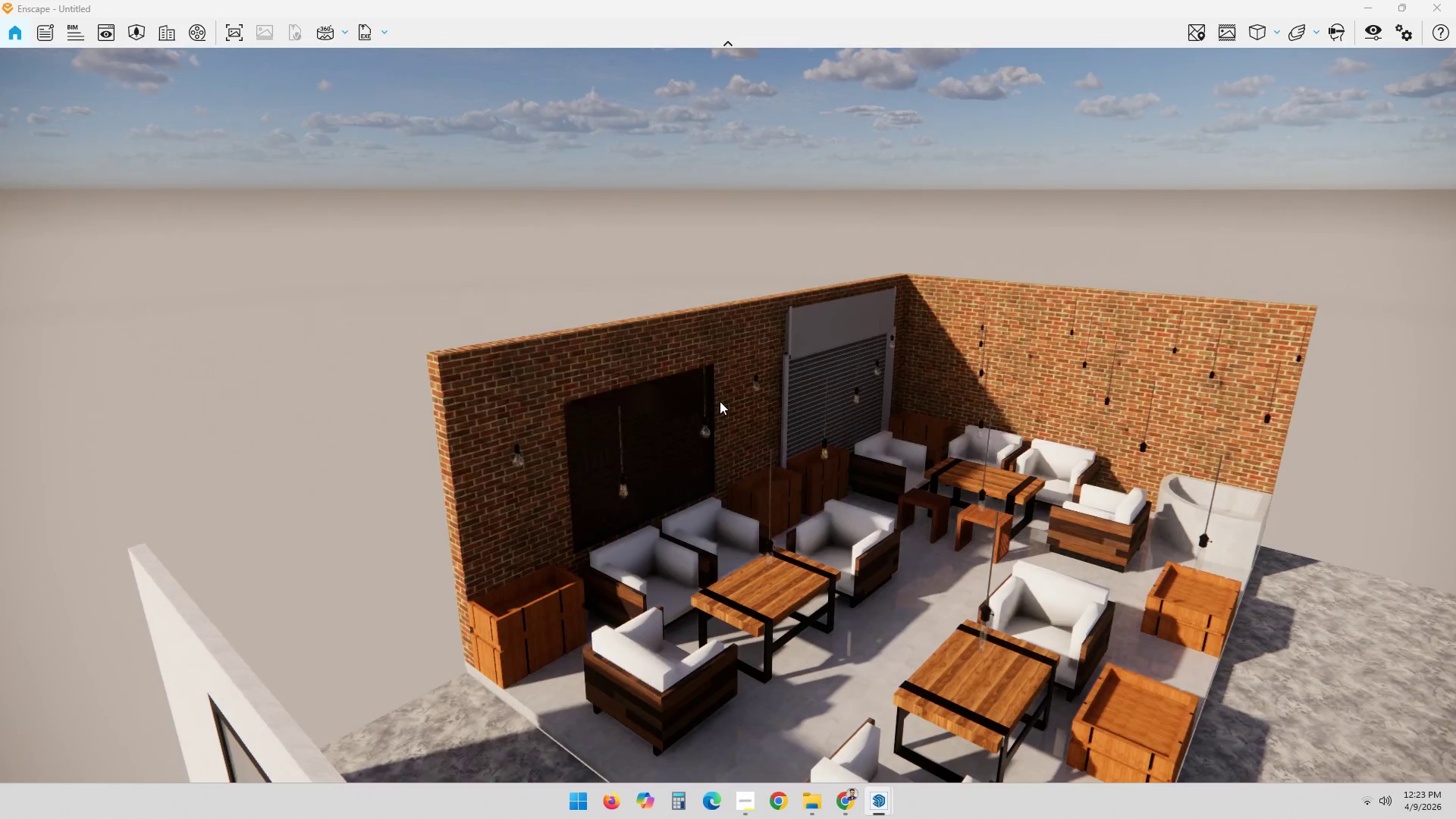 
hold_key(key=ShiftLeft, duration=0.44)
 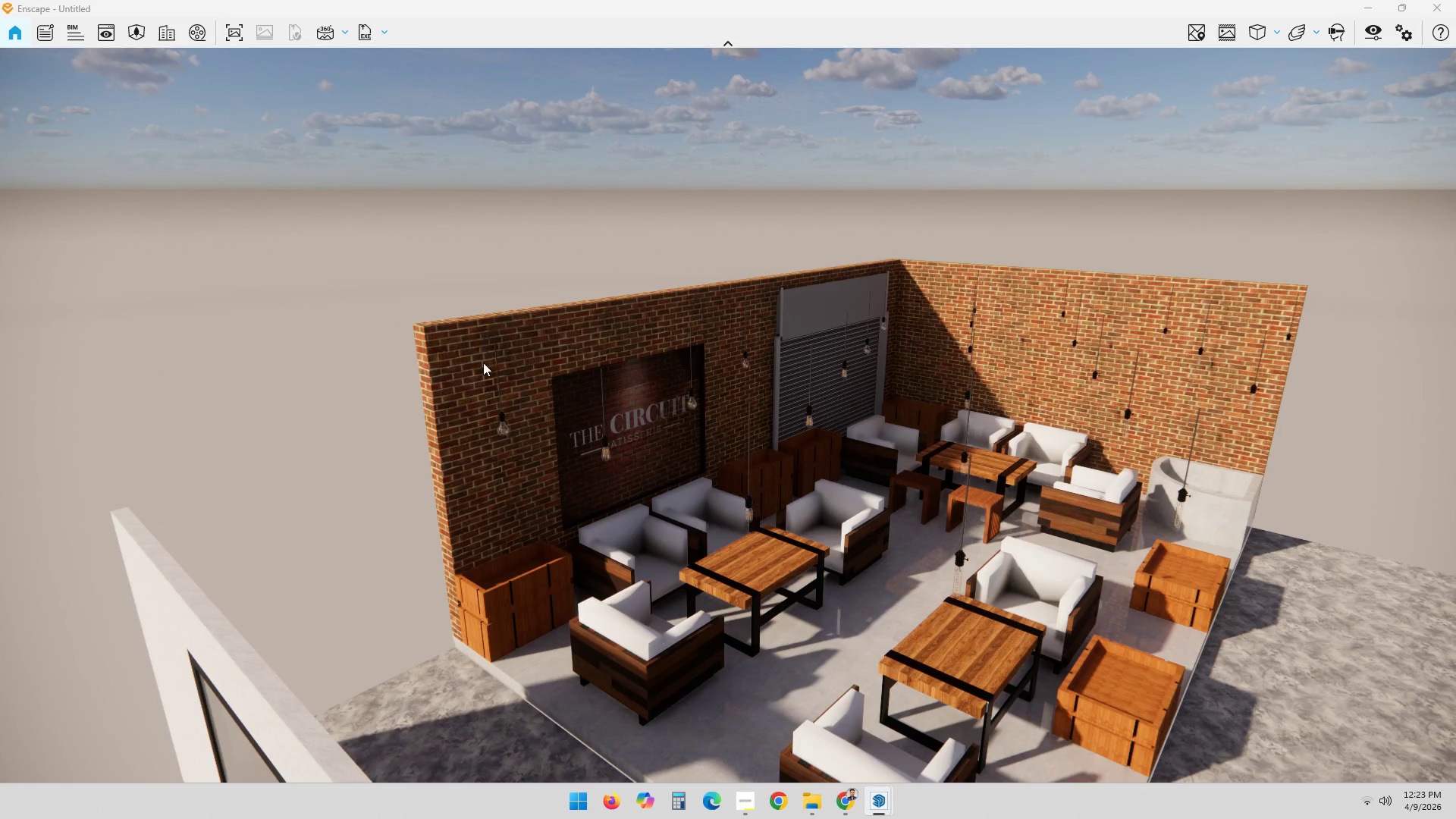 
scroll: coordinate [494, 416], scroll_direction: up, amount: 3.0
 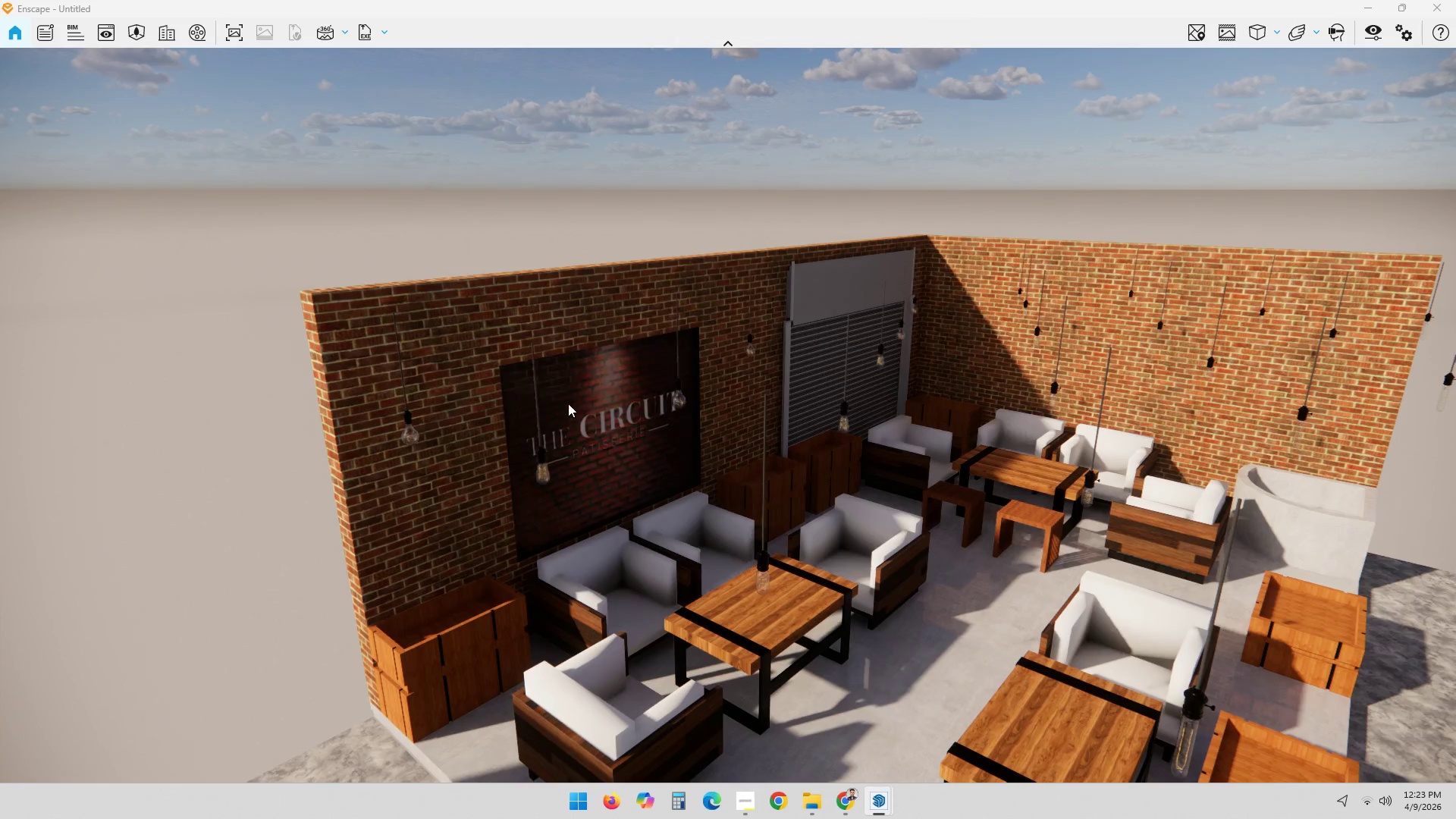 
key(Meta+ArrowLeft)
 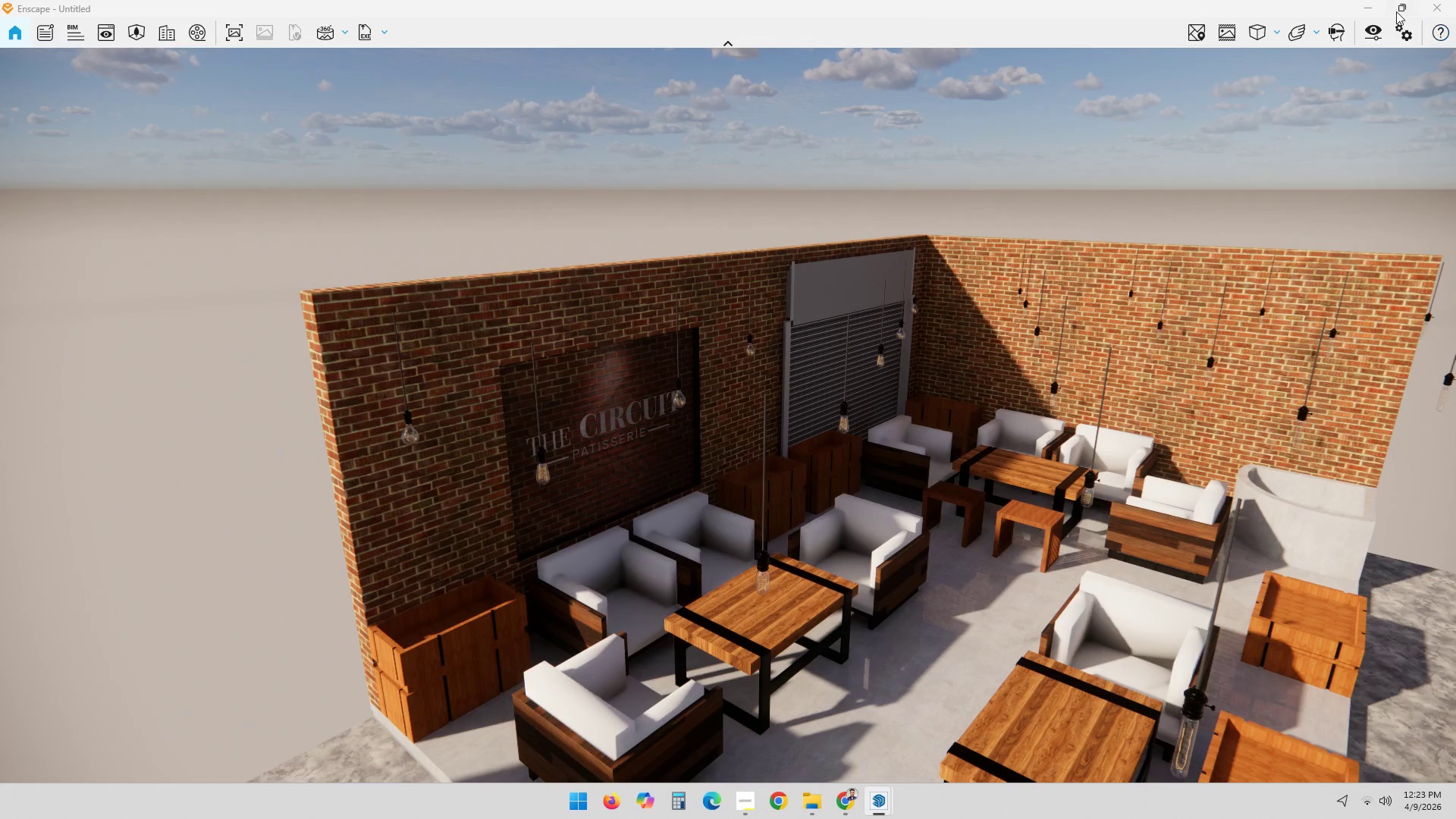 
left_click([1404, 0])
 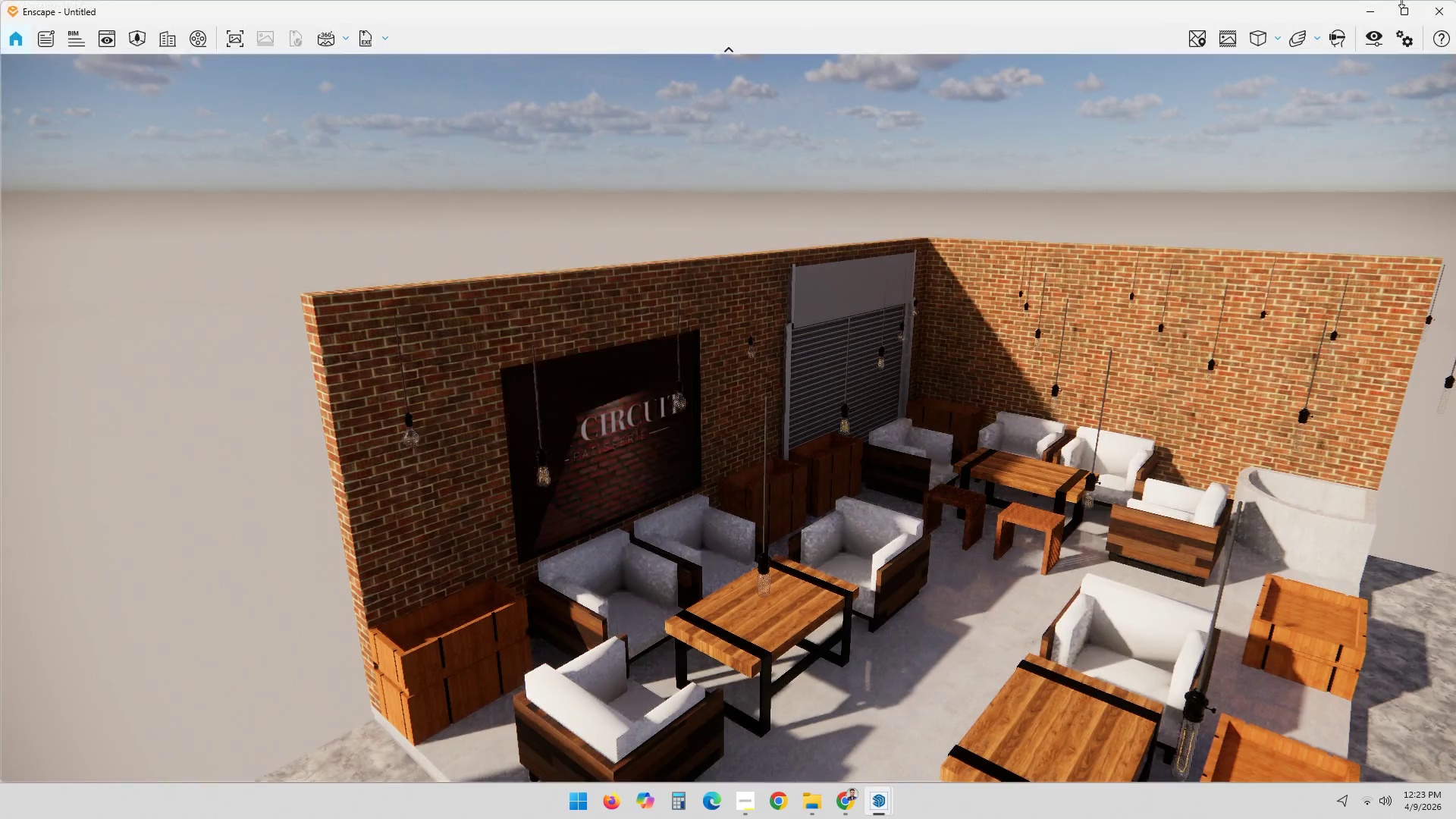 
key(Meta+ArrowLeft)
 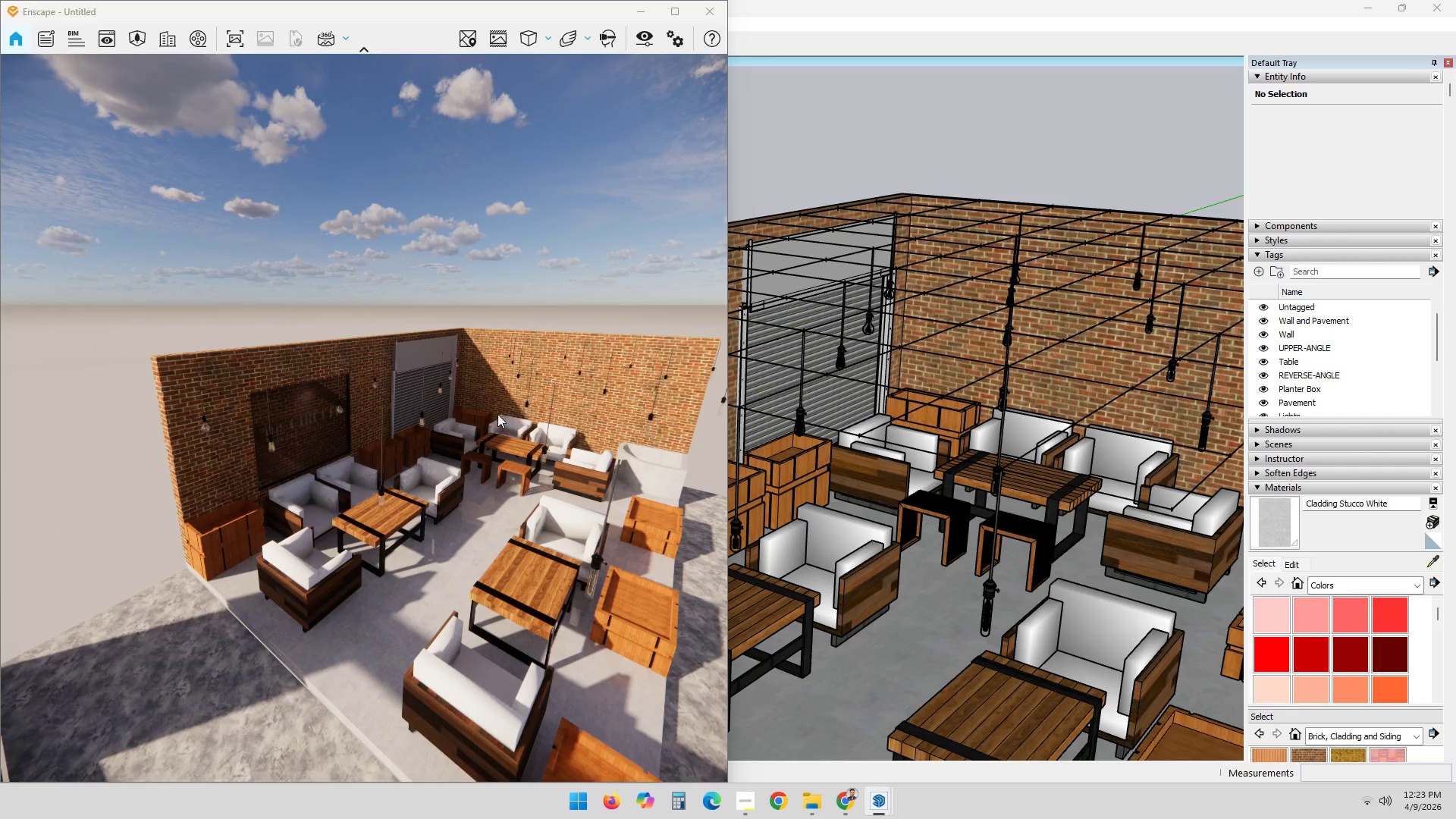 
scroll: coordinate [192, 425], scroll_direction: up, amount: 1.0
 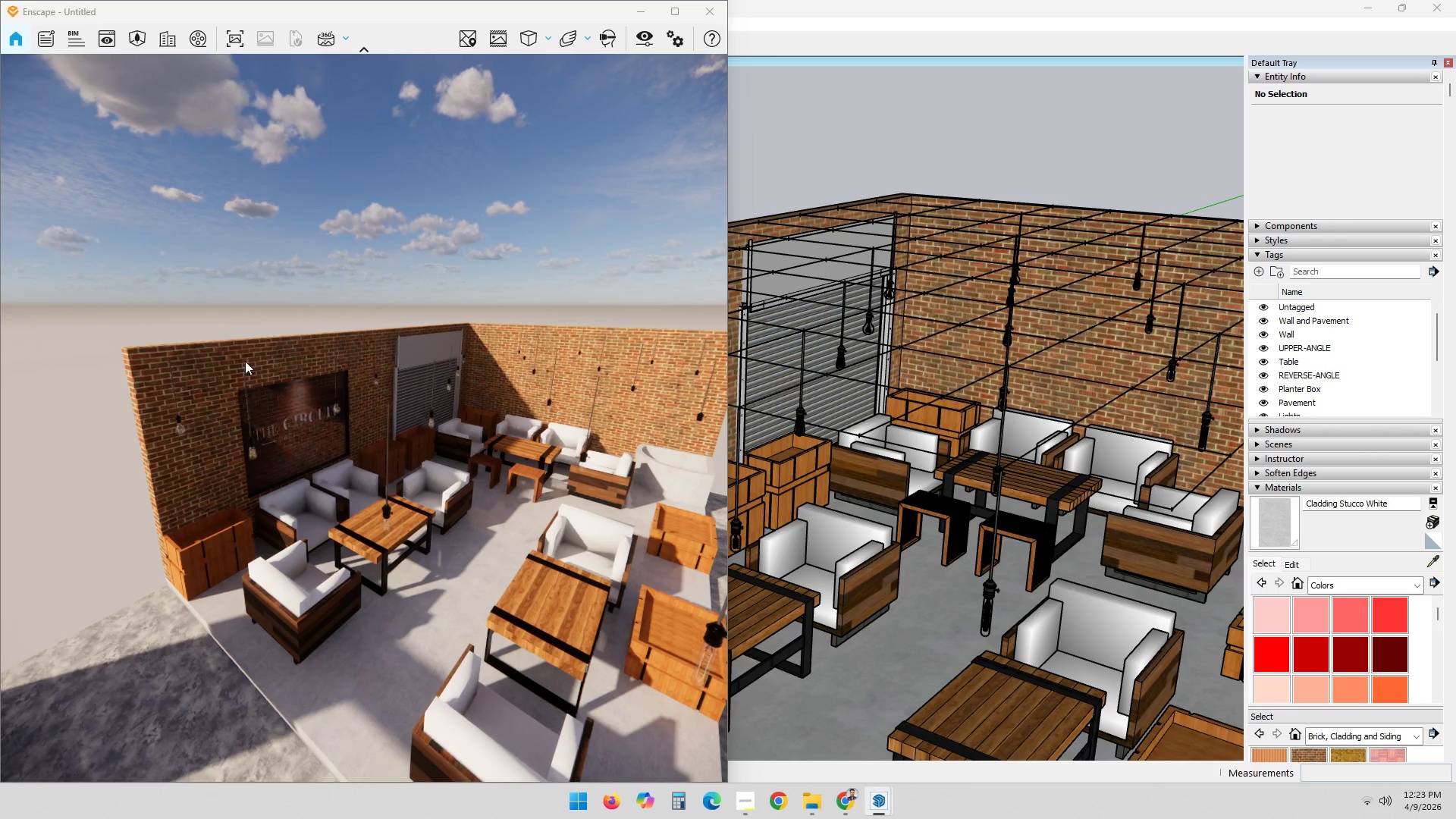 
hold_key(key=ShiftLeft, duration=3.52)
 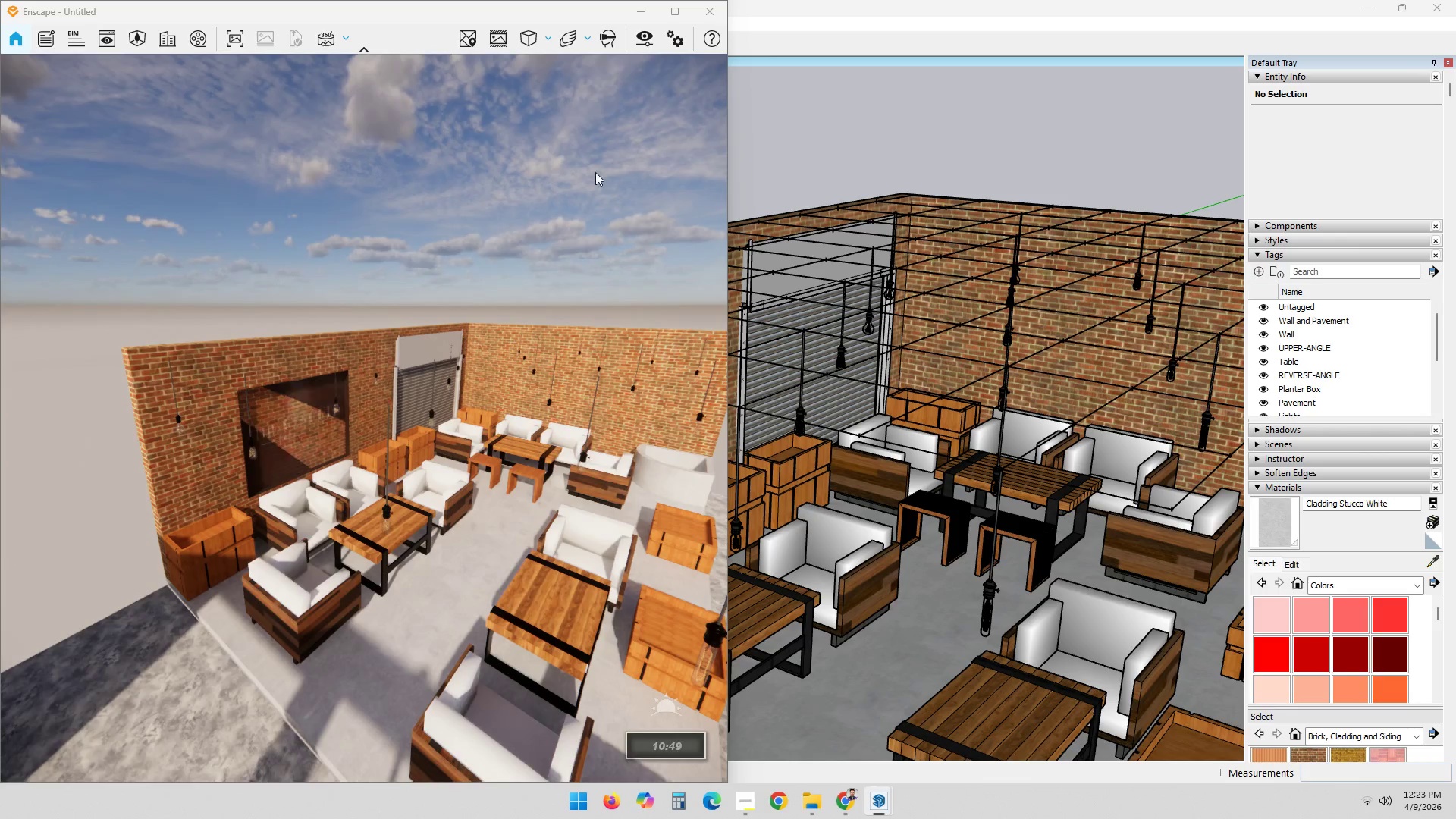 
hold_key(key=ShiftLeft, duration=2.83)
 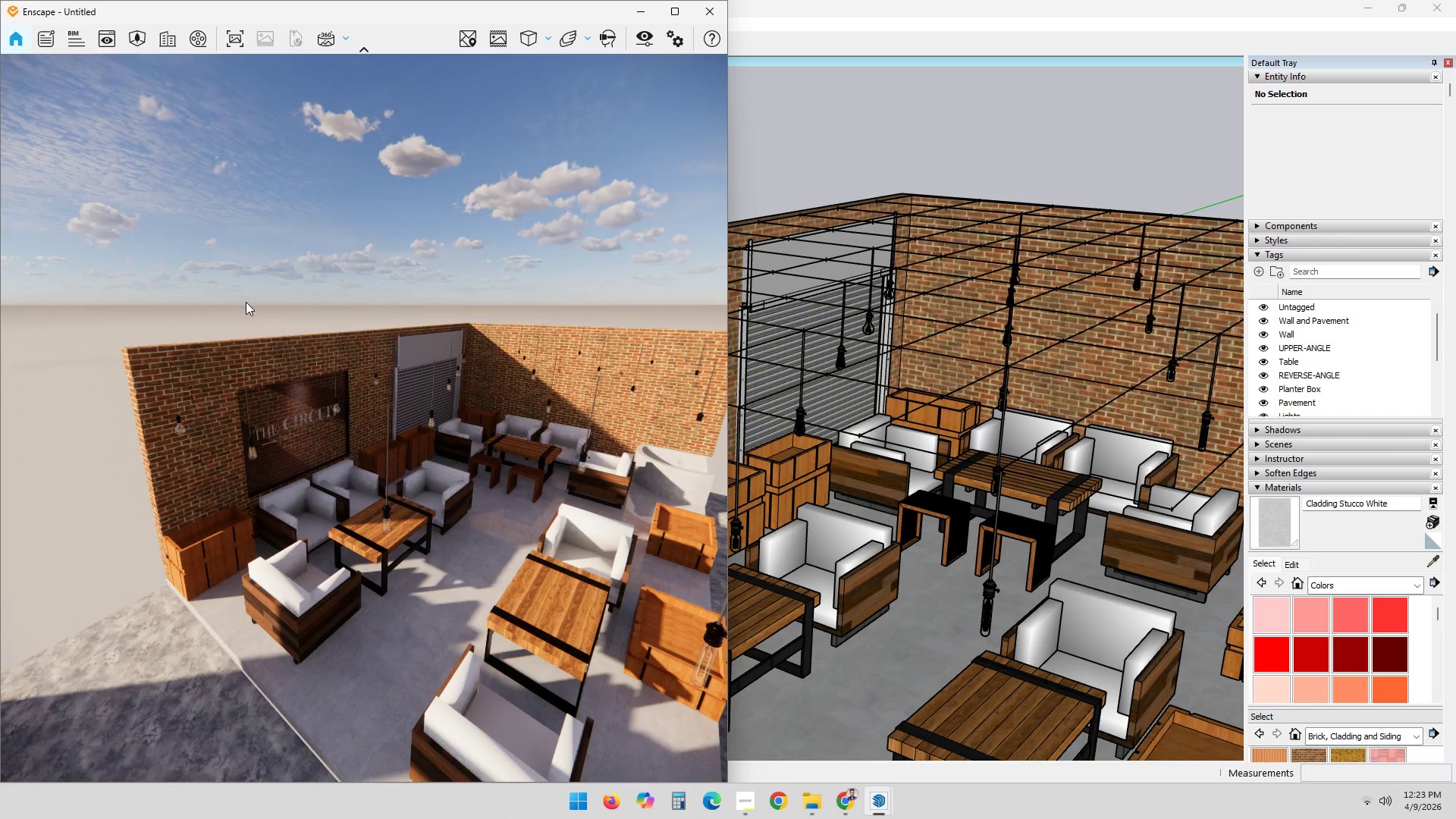 
scroll: coordinate [423, 381], scroll_direction: down, amount: 3.0
 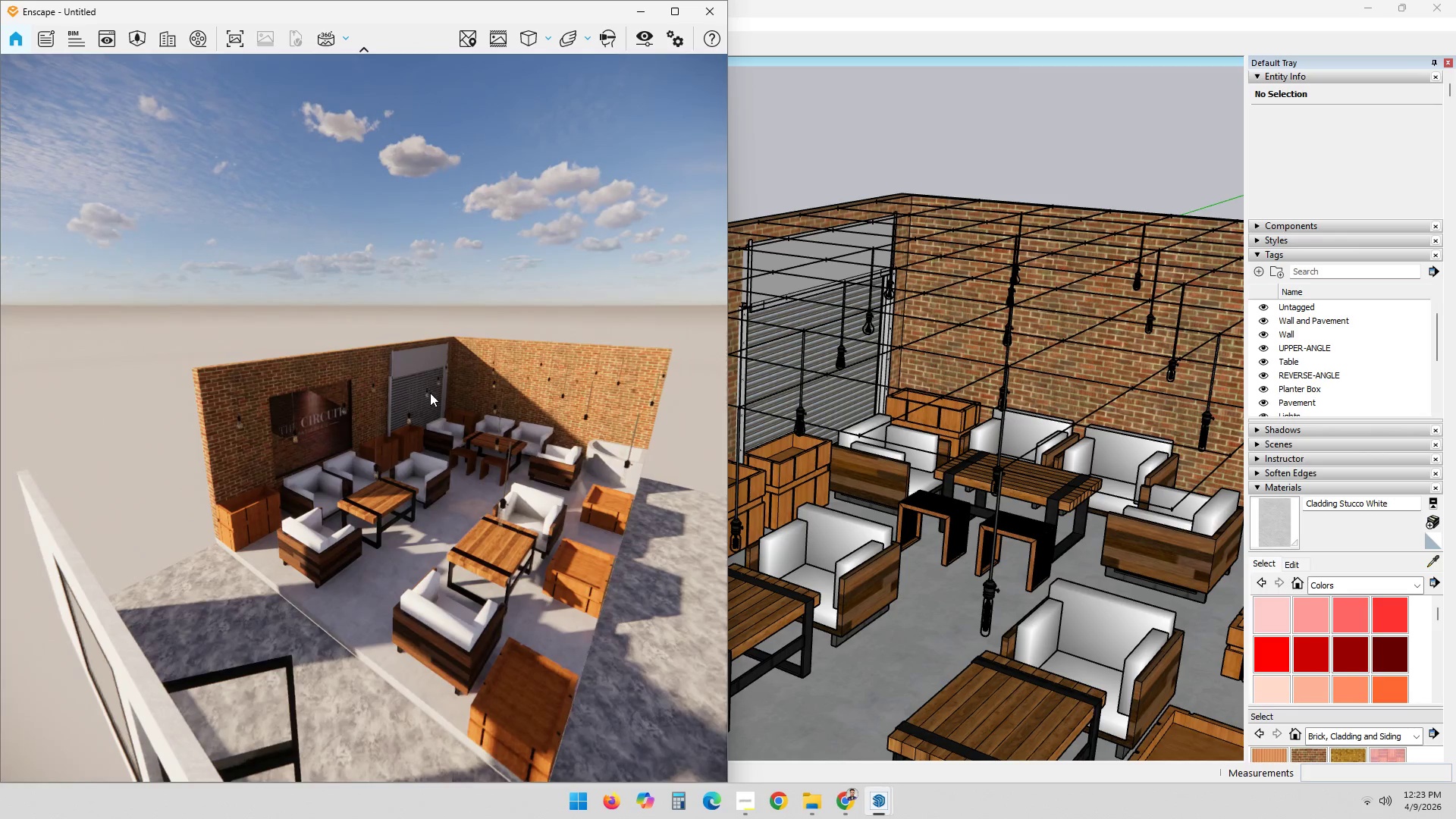 
hold_key(key=ShiftLeft, duration=1.26)
 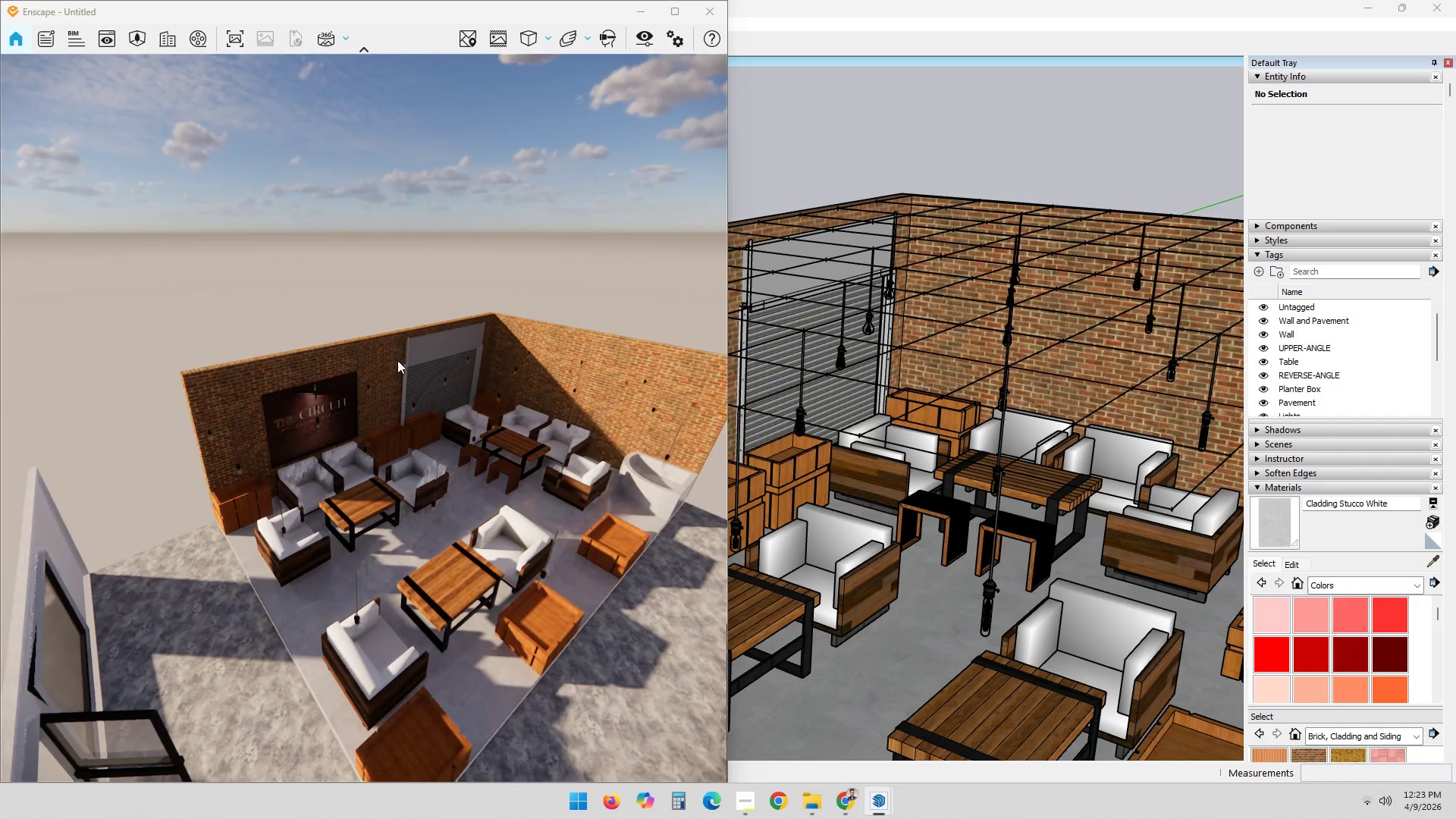 
hold_key(key=ShiftLeft, duration=1.05)
 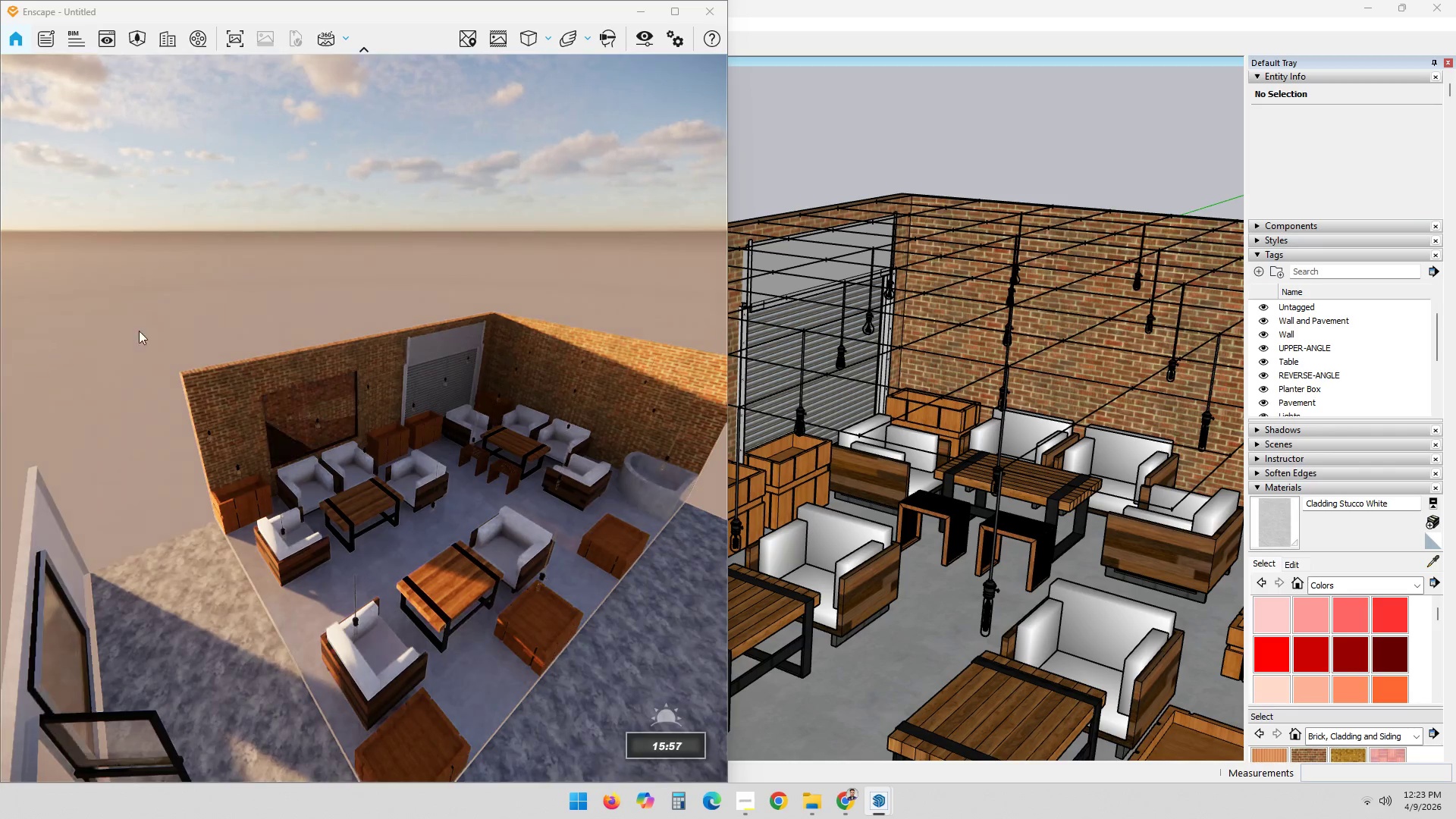 
hold_key(key=ShiftLeft, duration=1.14)
 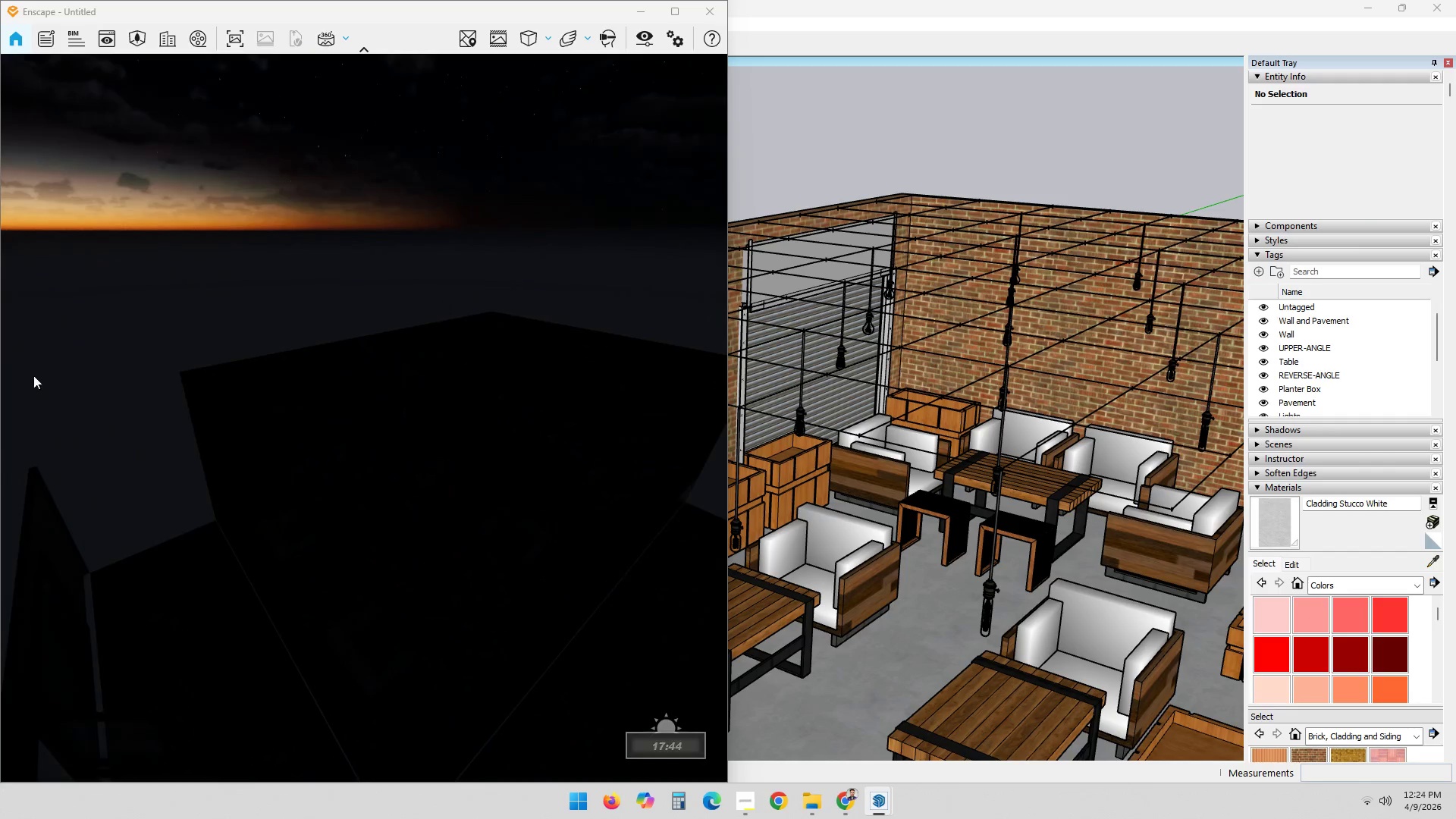 
hold_key(key=ShiftLeft, duration=2.25)
 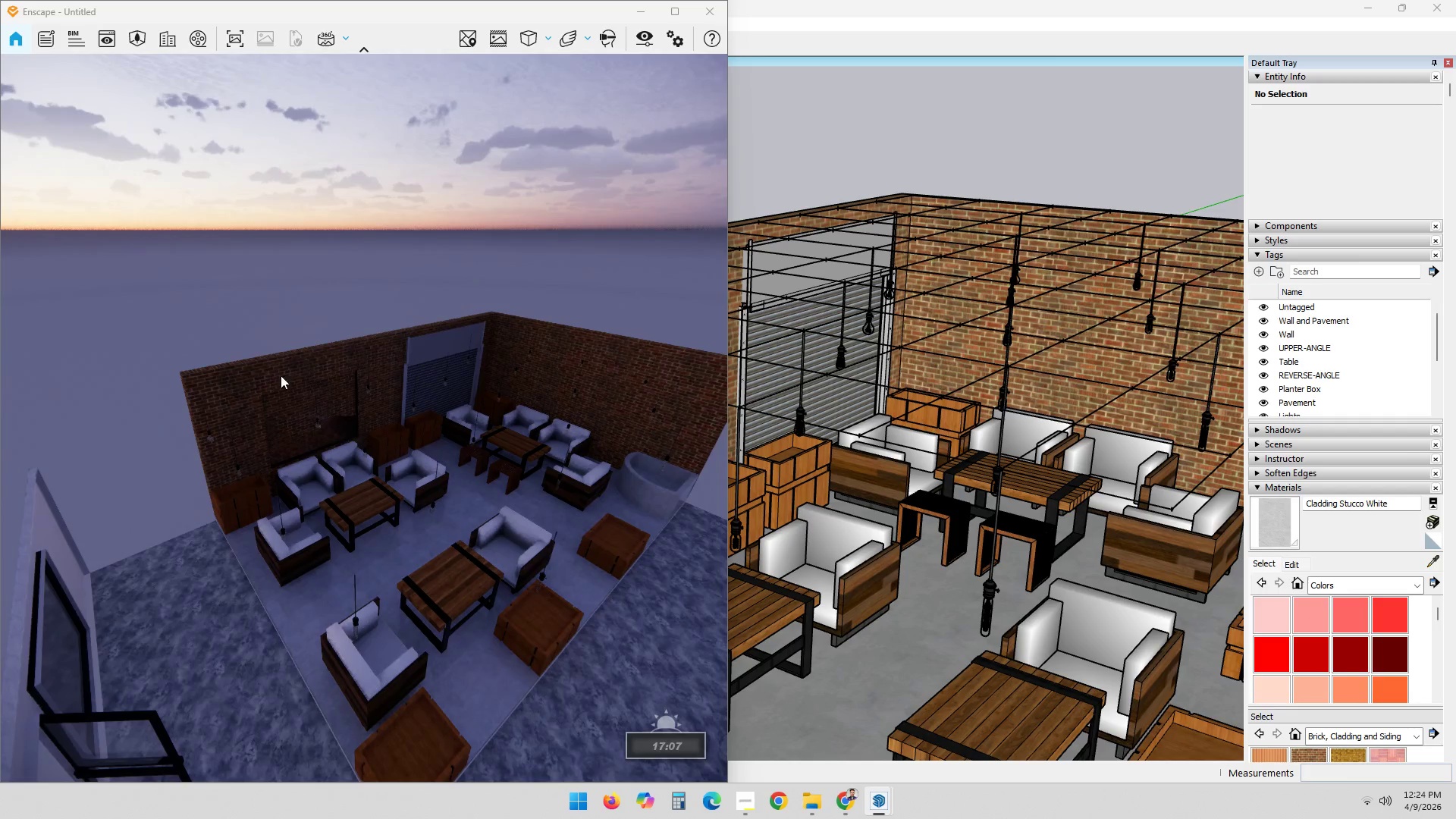 
scroll: coordinate [237, 427], scroll_direction: up, amount: 5.0
 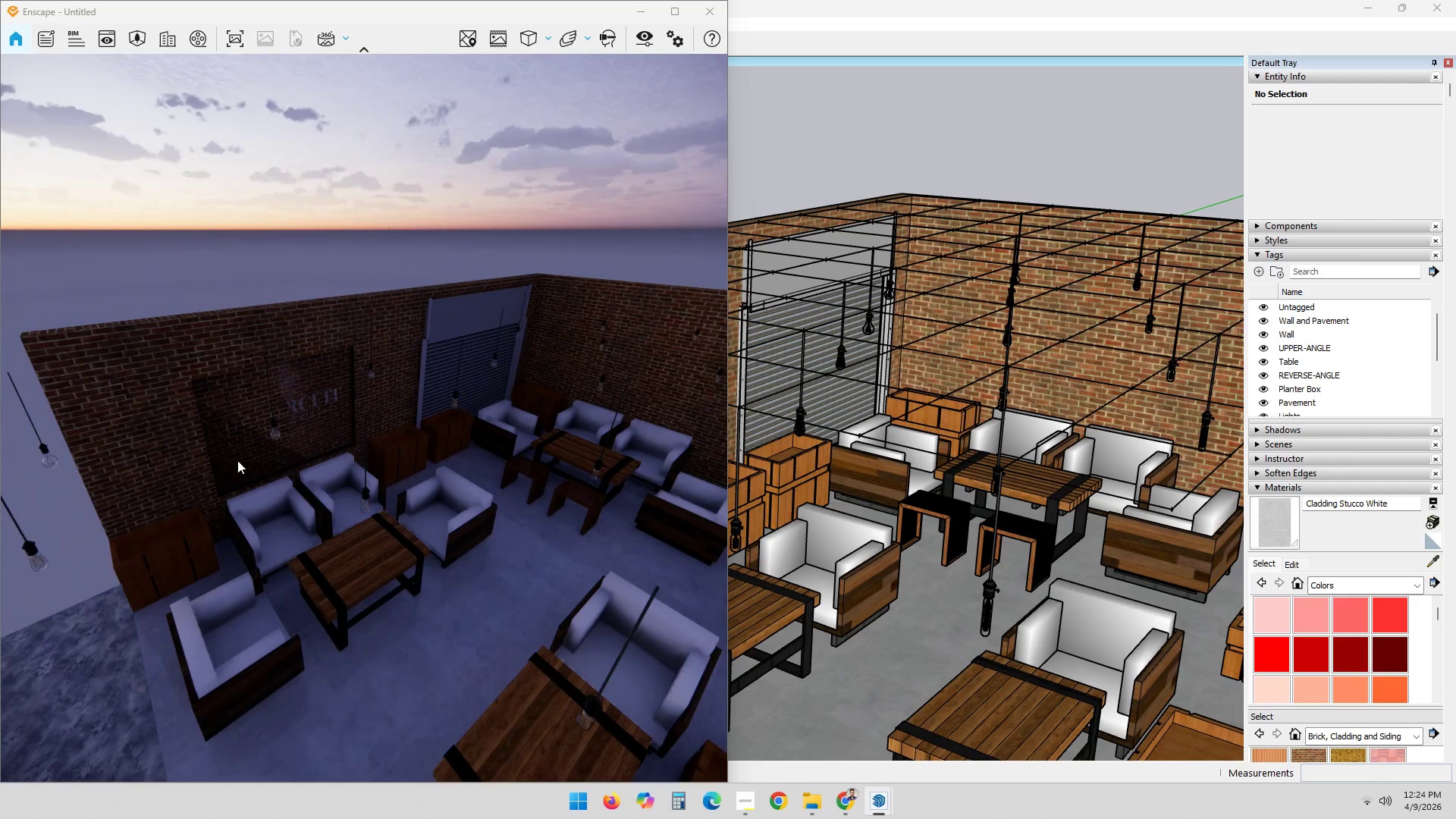 
scroll: coordinate [240, 464], scroll_direction: down, amount: 3.0
 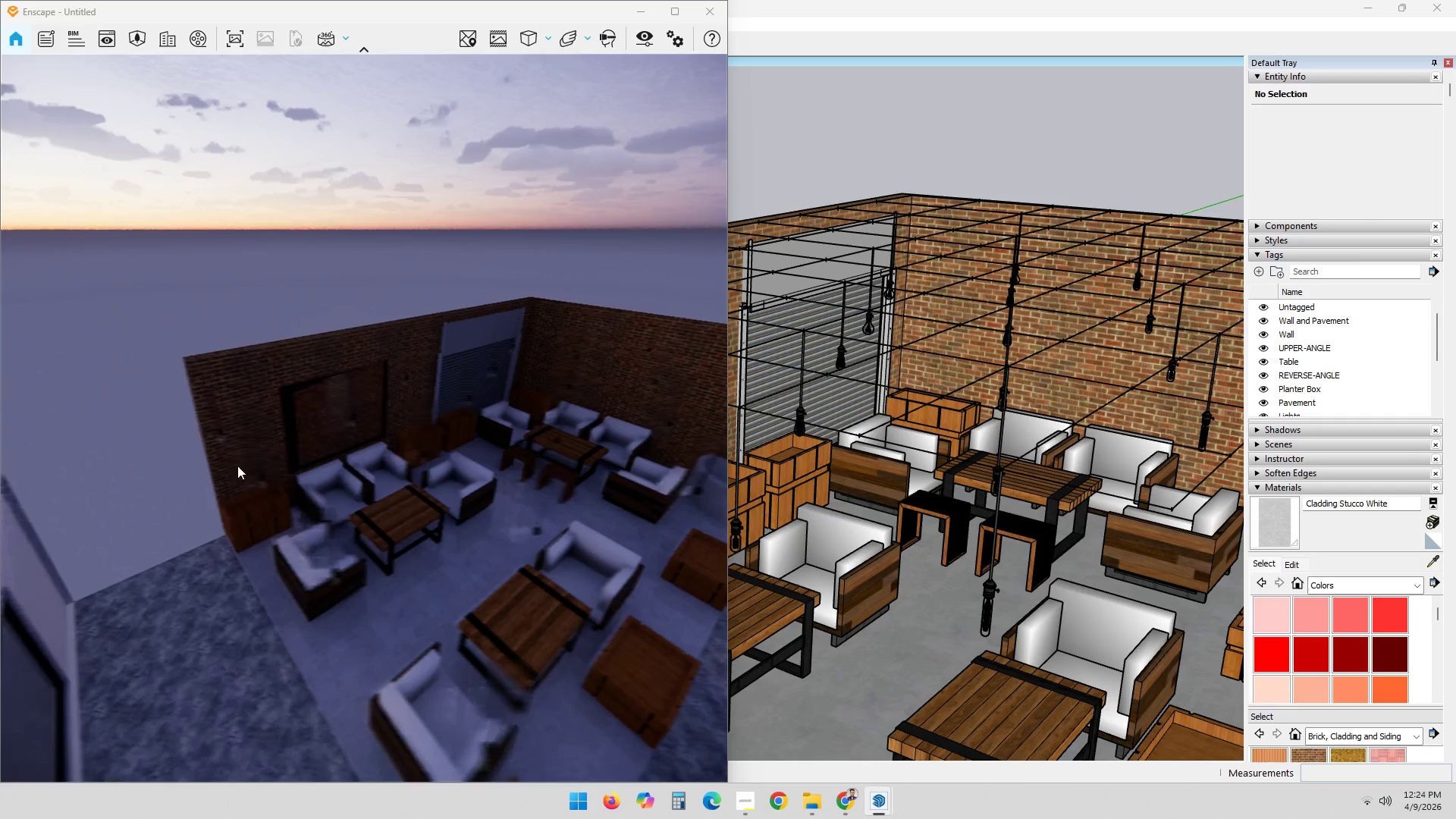 
hold_key(key=ShiftLeft, duration=0.95)
 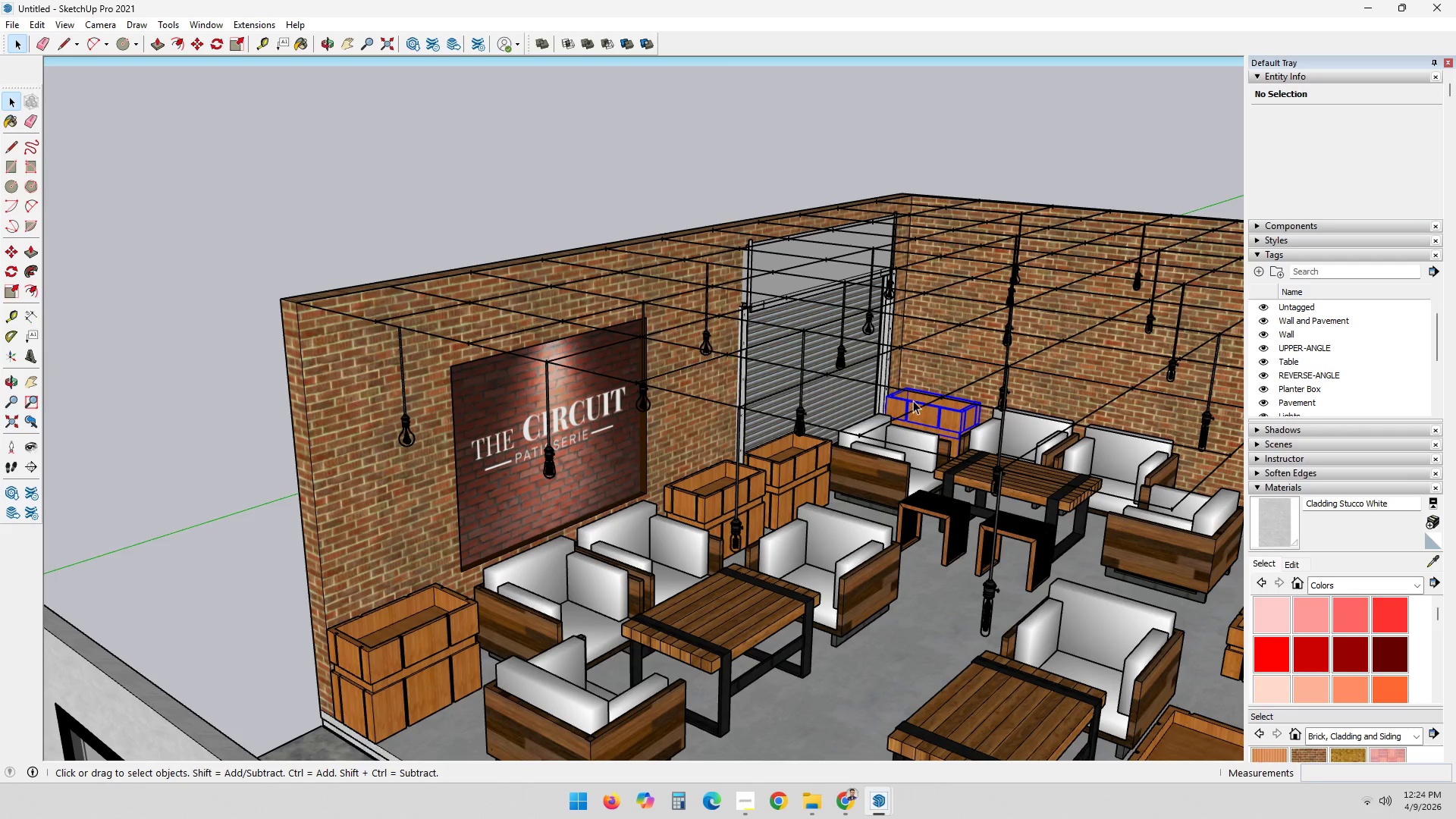 
scroll: coordinate [190, 435], scroll_direction: up, amount: 5.0
 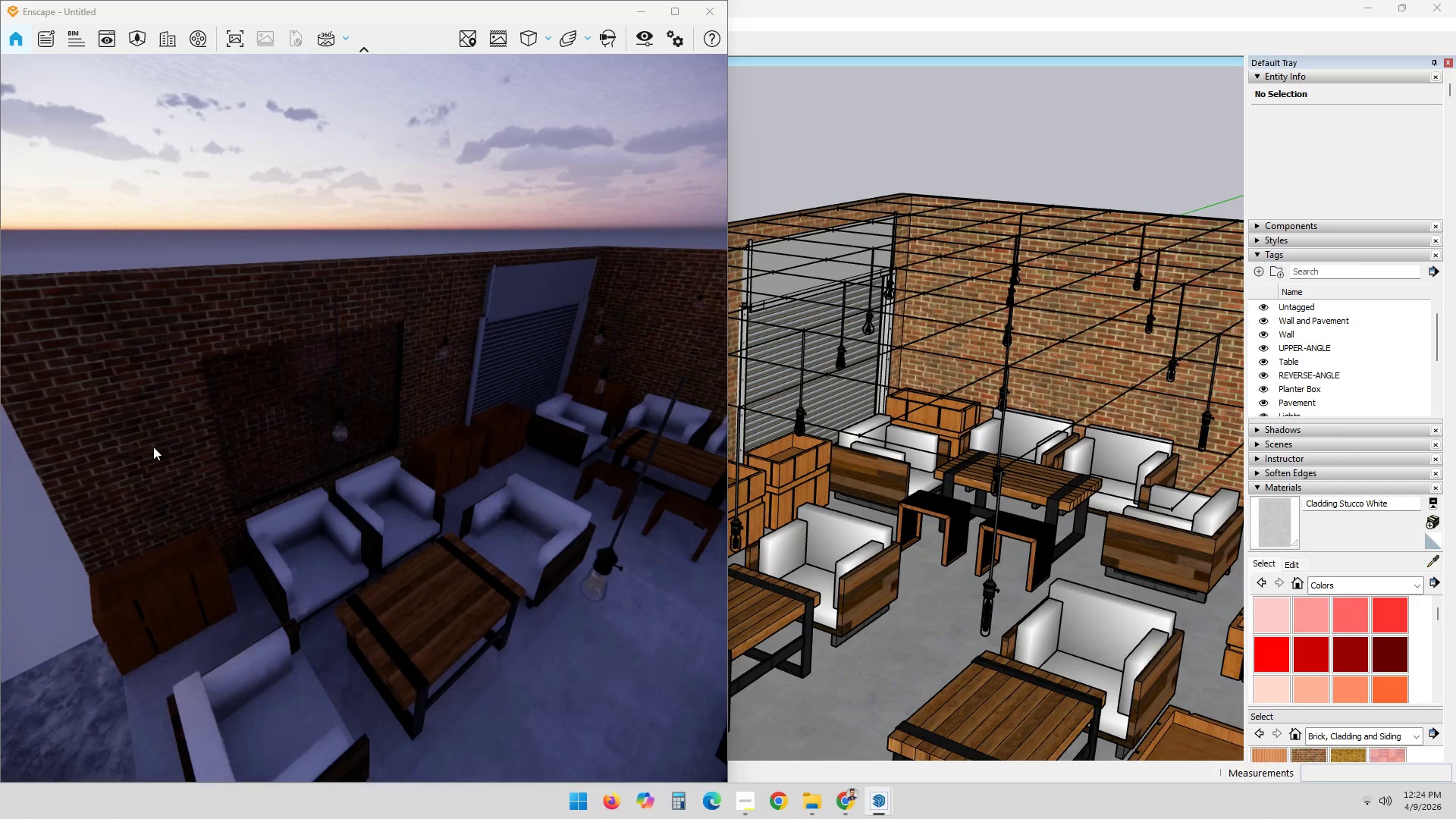 
key(Meta+ArrowRight)
 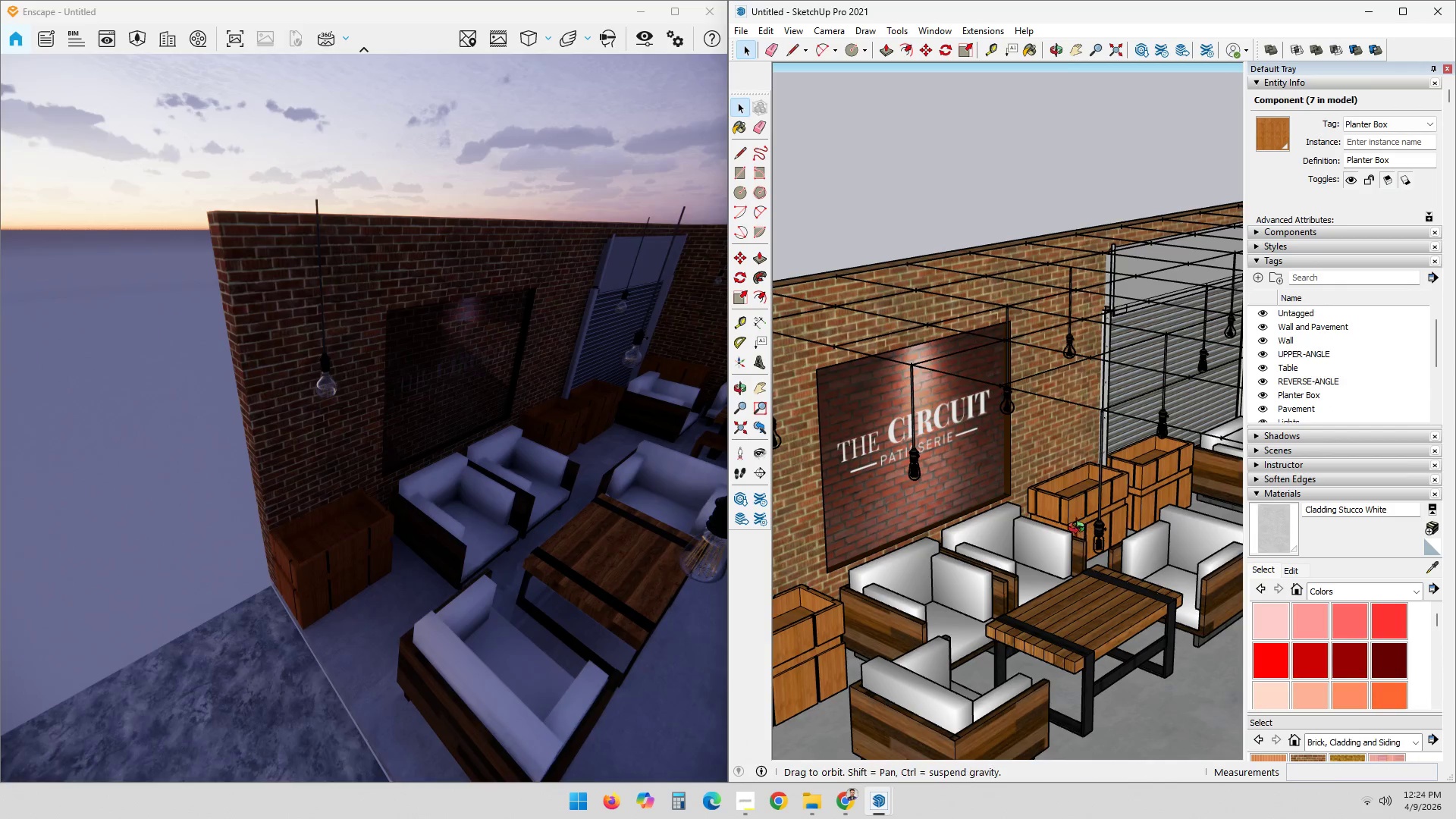 
hold_key(key=ShiftLeft, duration=0.5)
 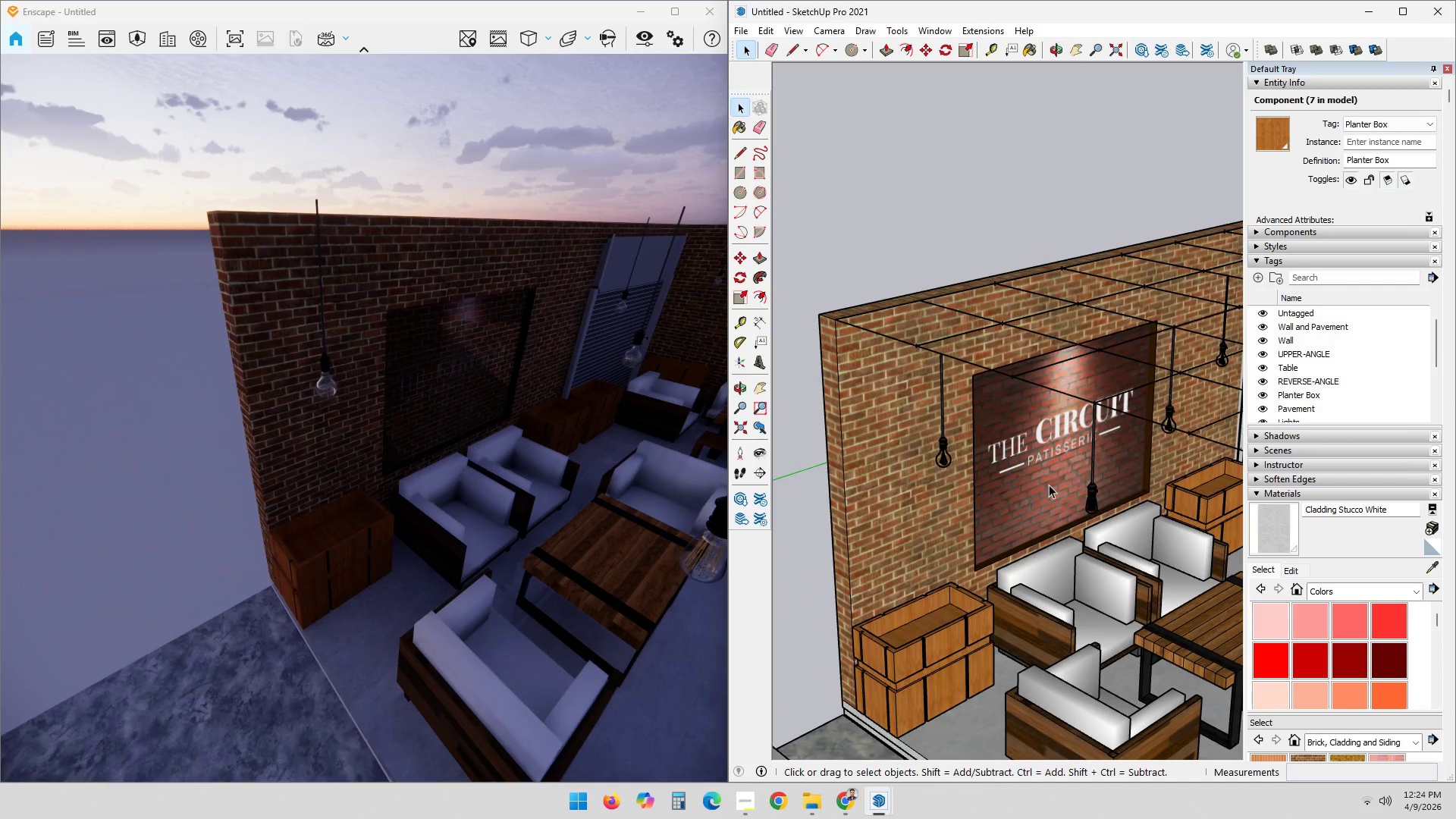 
scroll: coordinate [882, 460], scroll_direction: up, amount: 13.0
 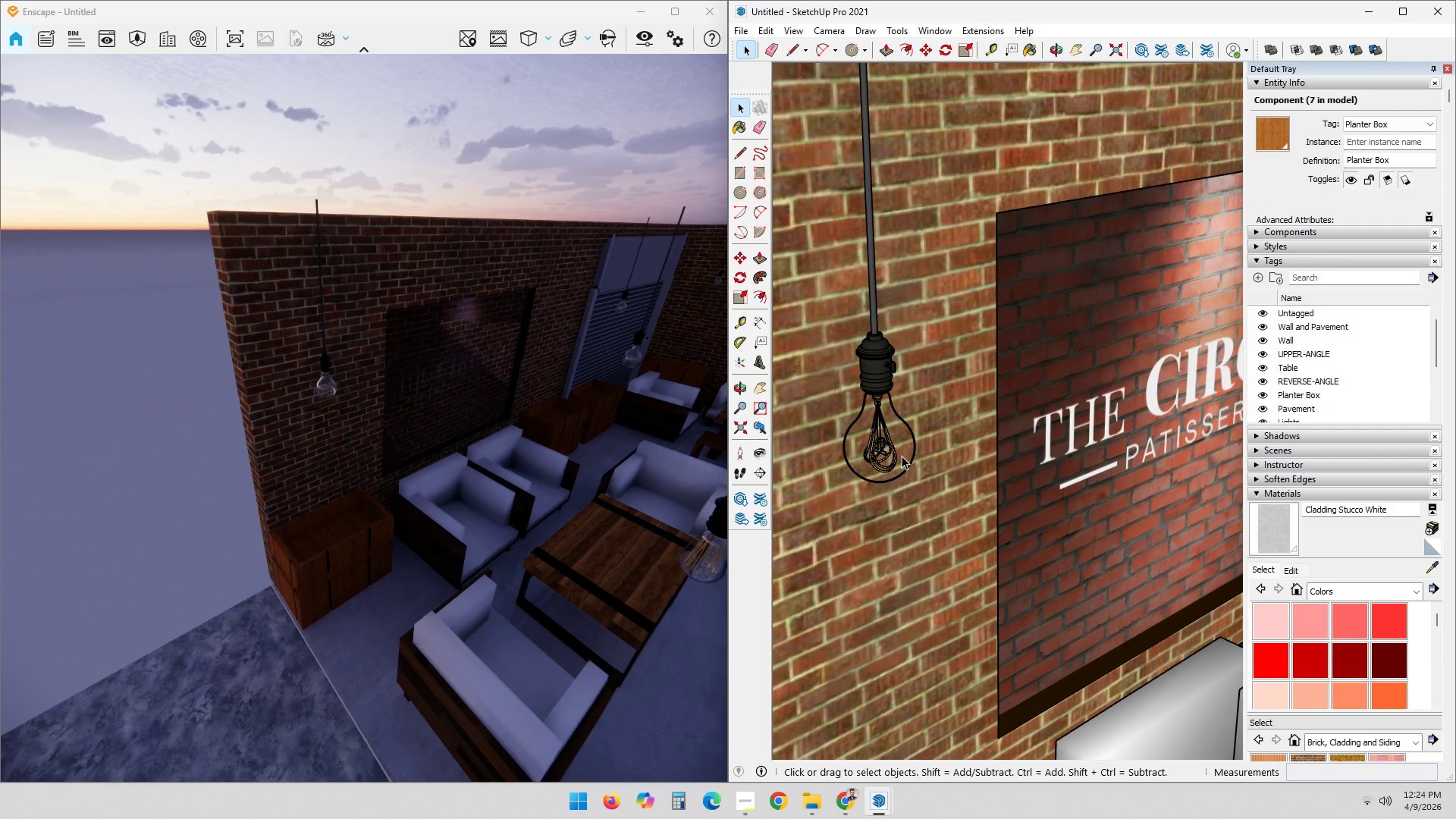 
left_click([910, 443])
 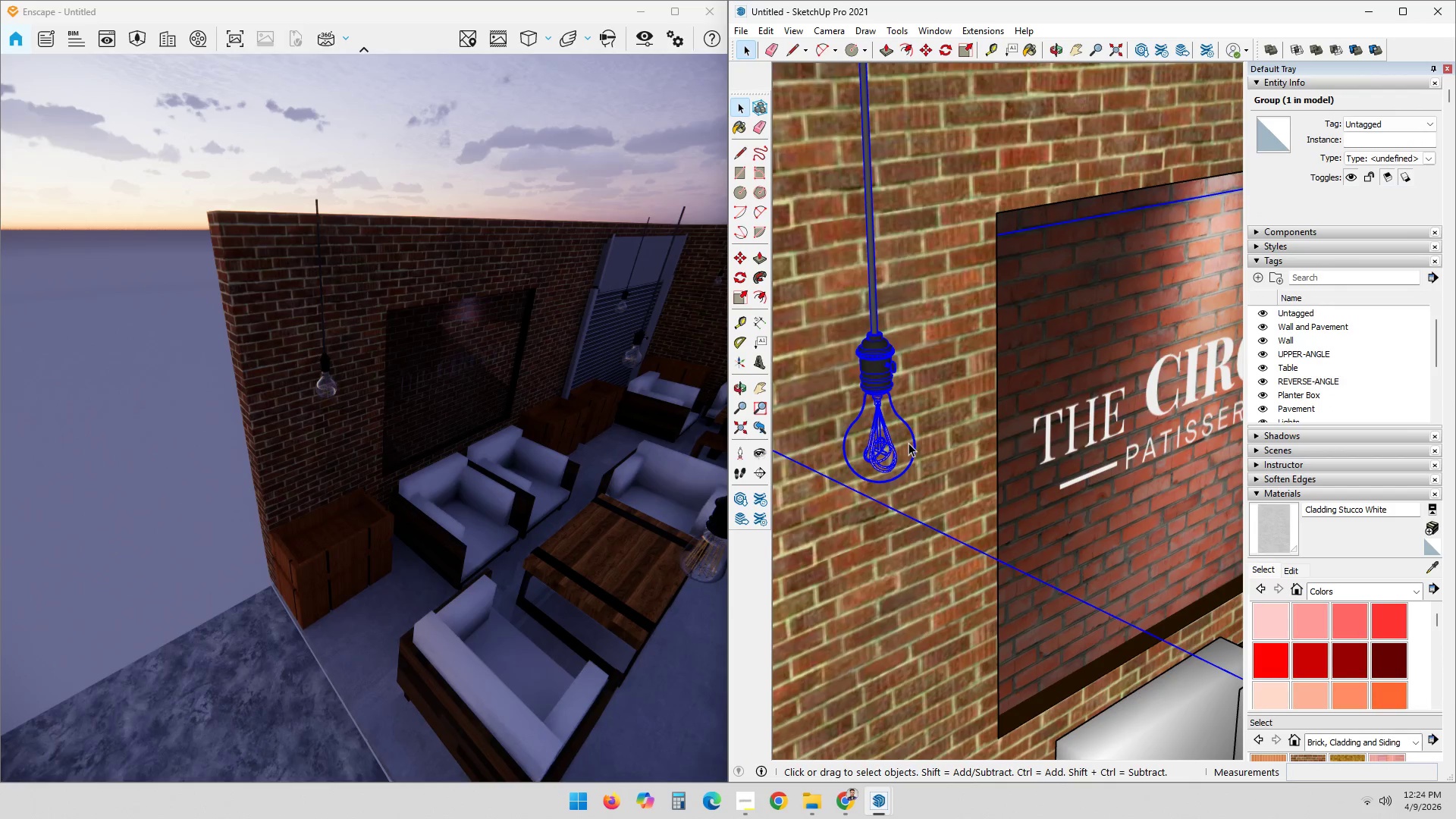 
double_click([908, 443])
 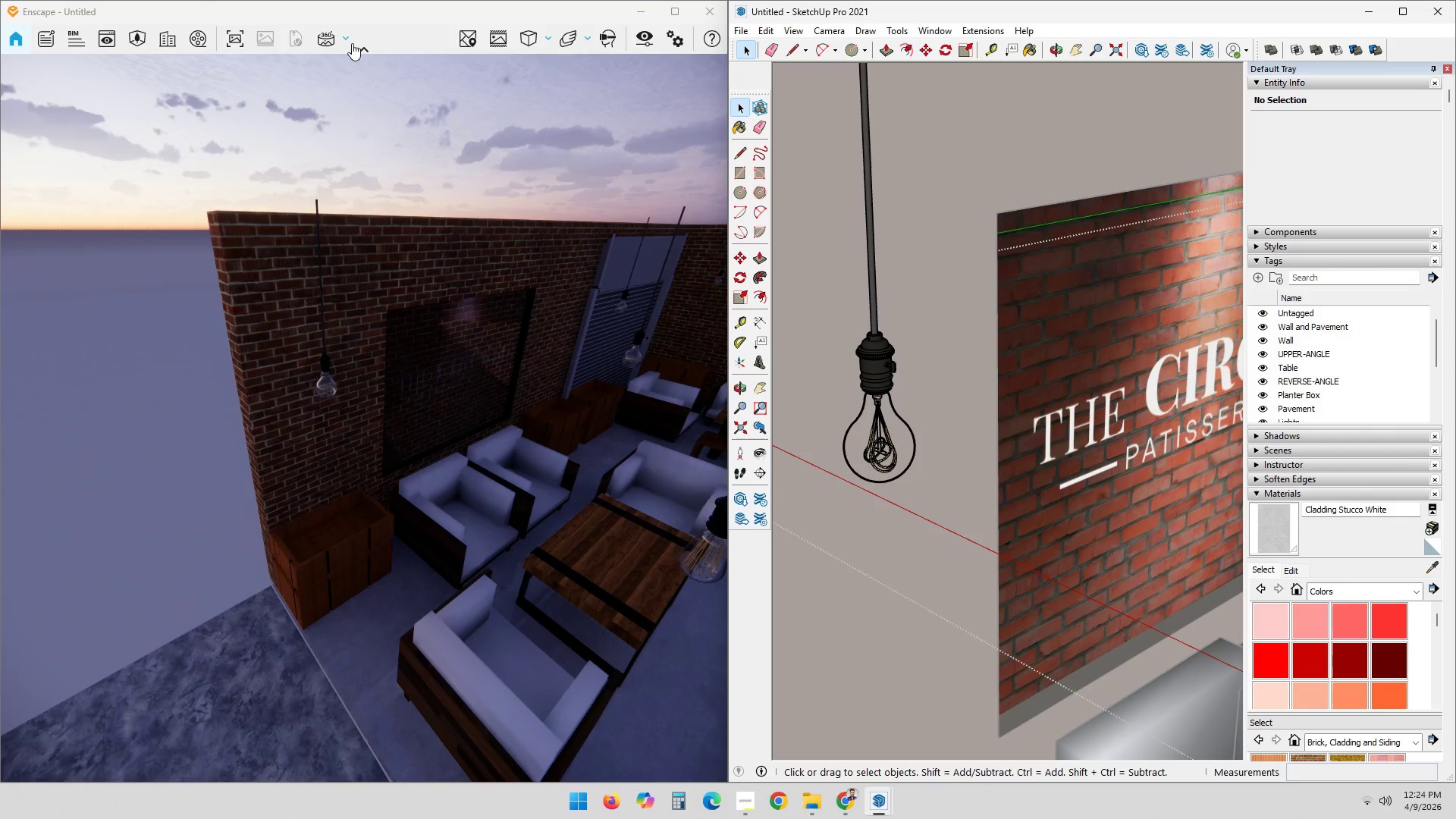 
left_click([984, 27])
 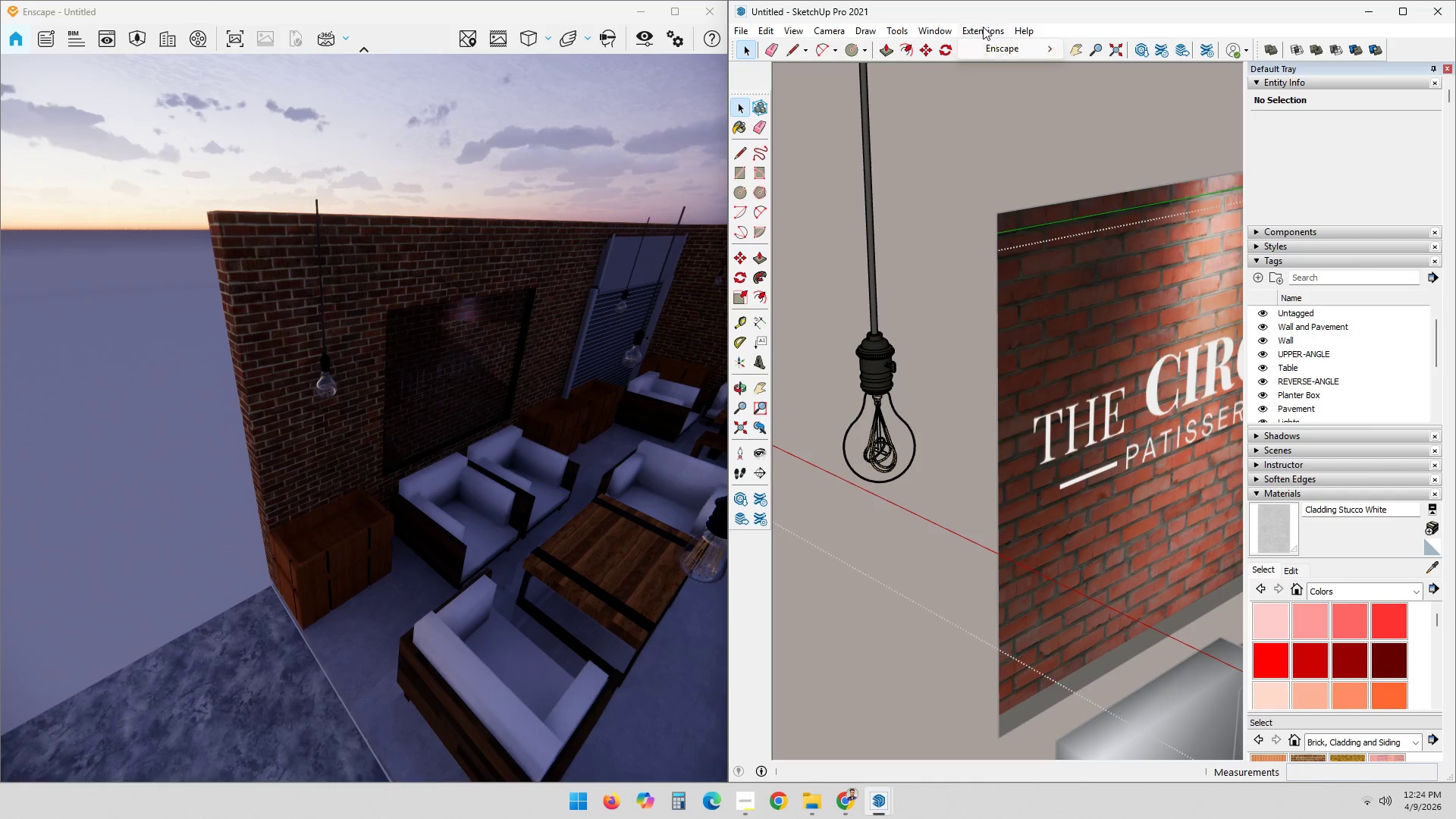 
mouse_move([1021, 54])
 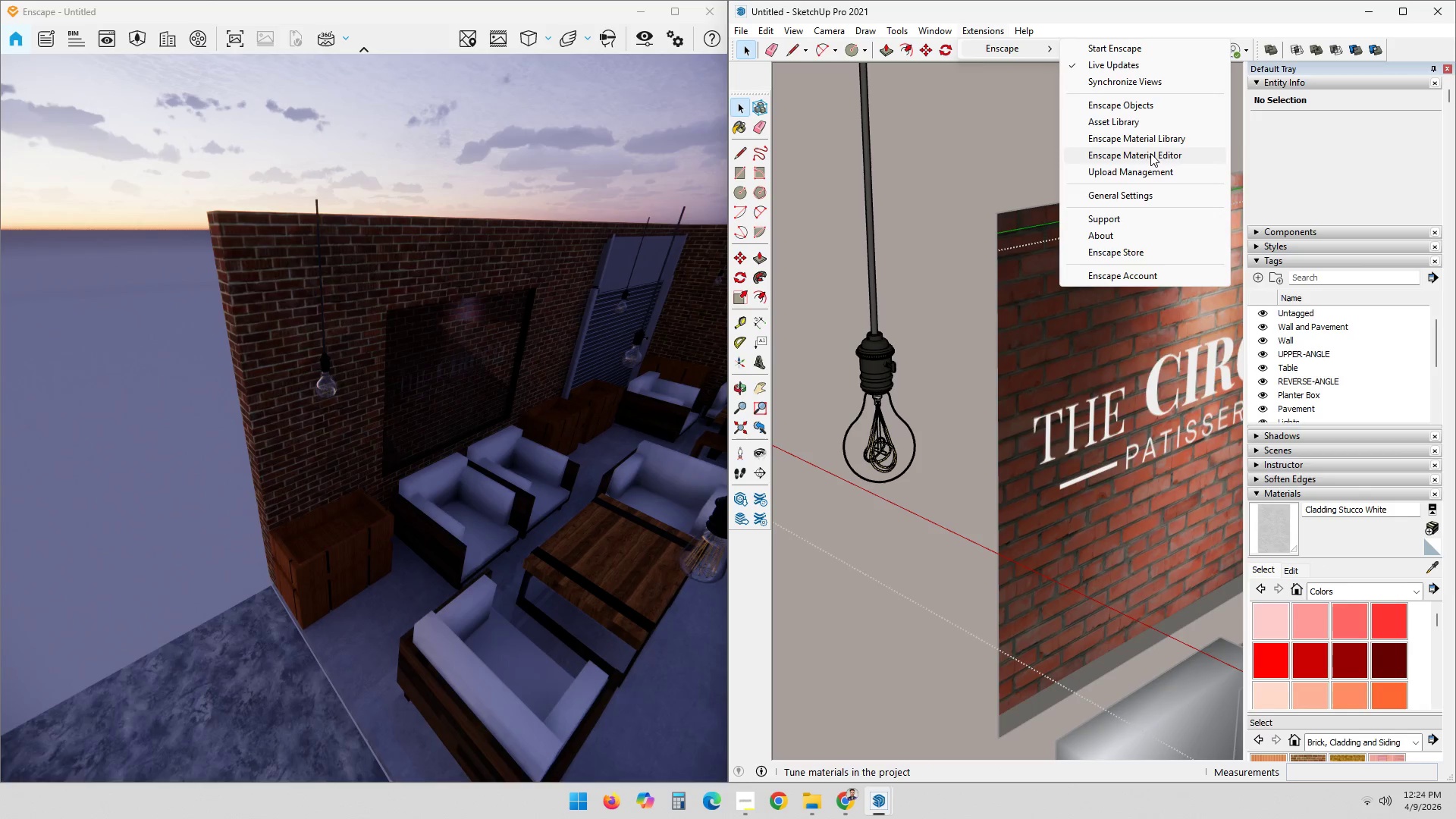 
wait(5.84)
 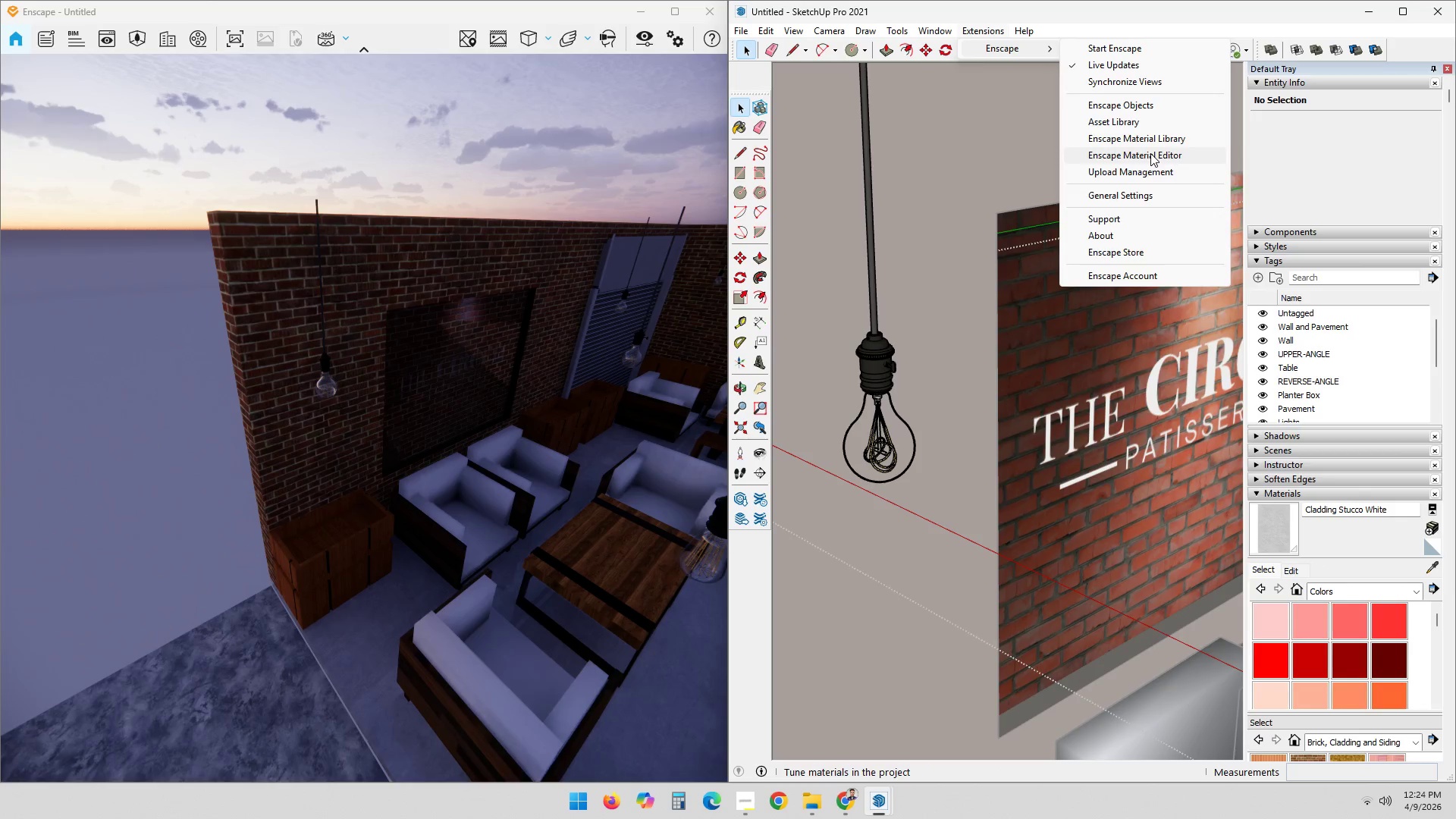 
left_click([1150, 153])
 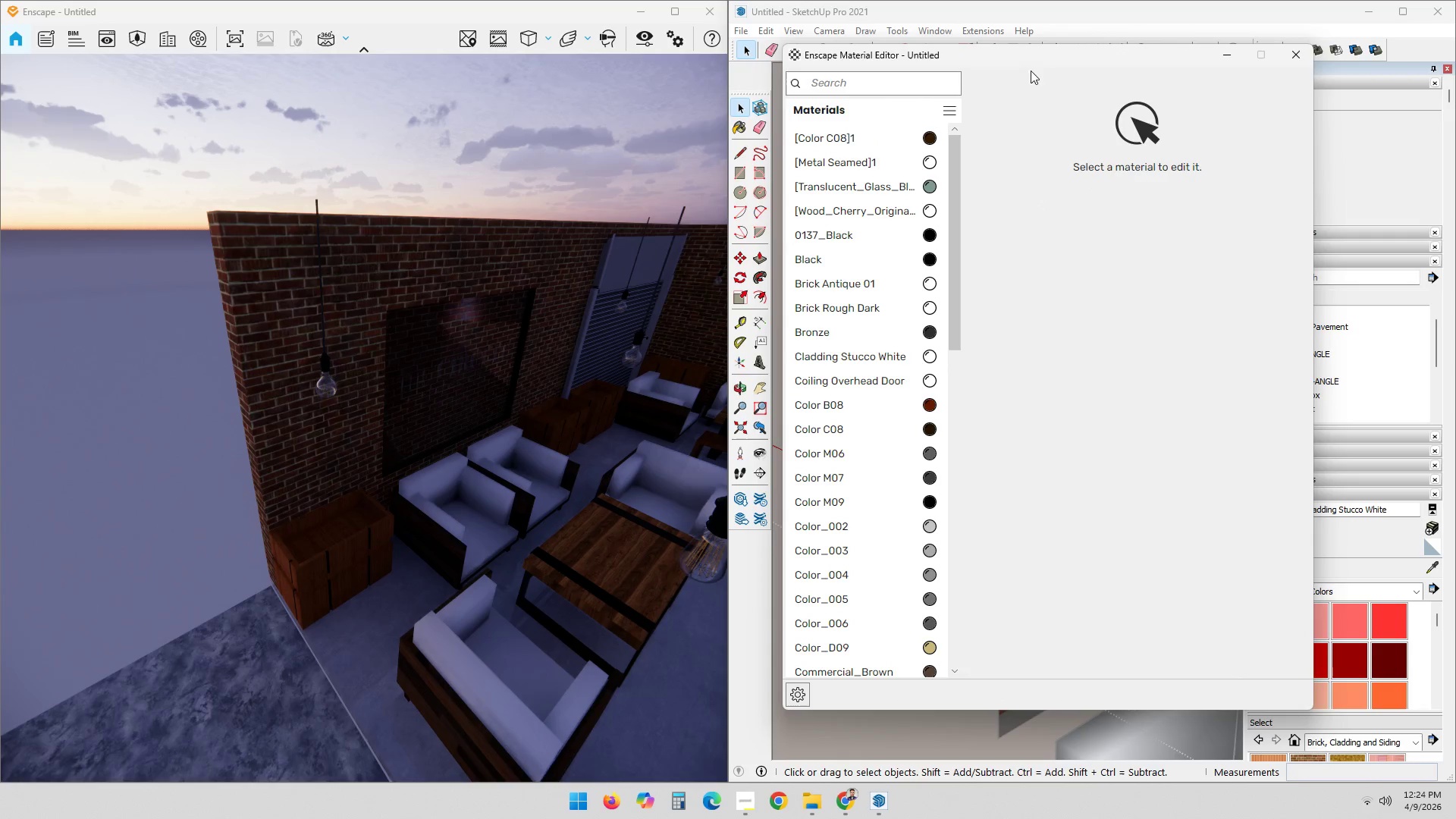 
left_click_drag(start_coordinate=[1050, 49], to_coordinate=[522, 50])
 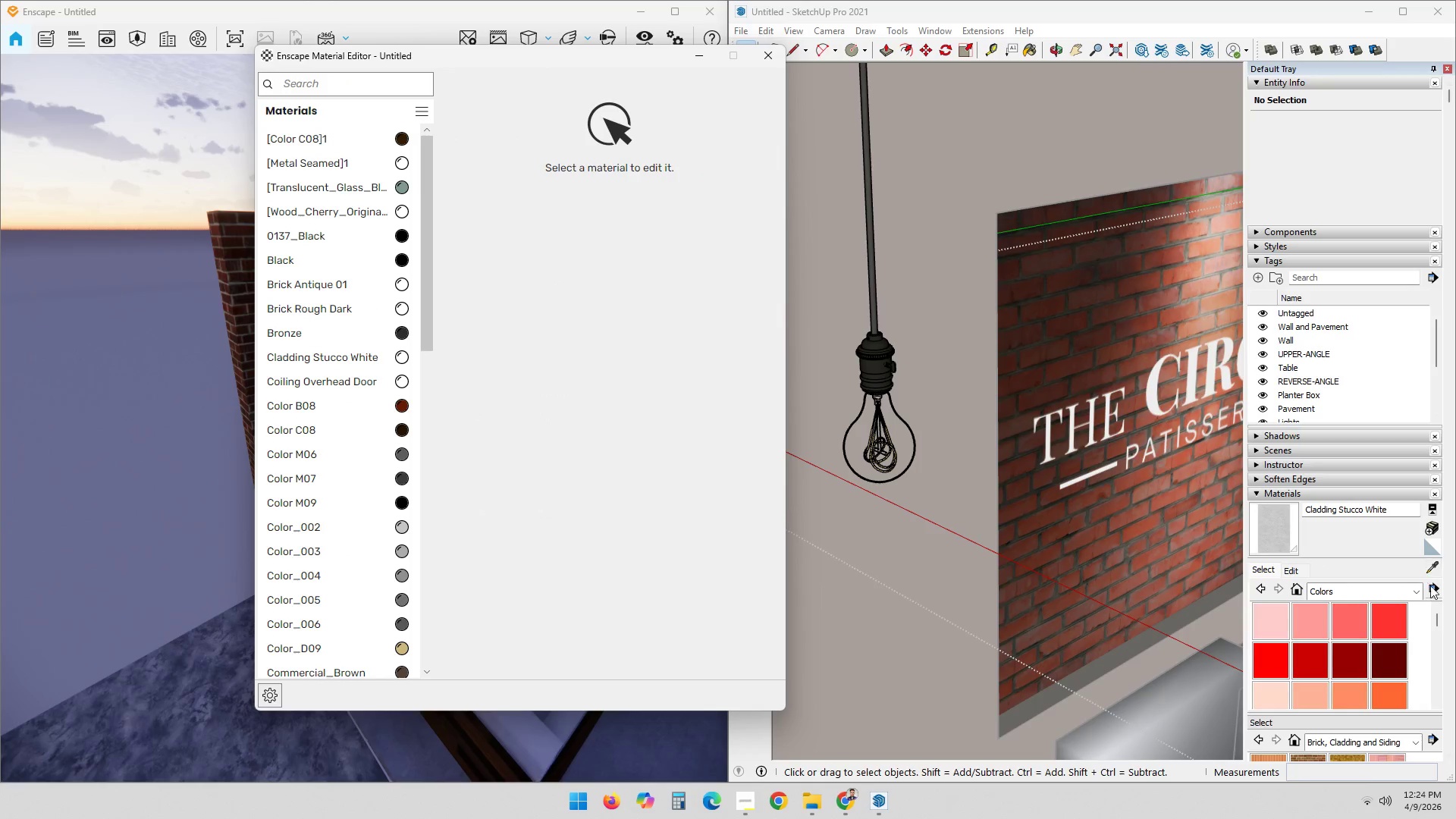 
left_click_drag(start_coordinate=[1429, 565], to_coordinate=[1426, 564])
 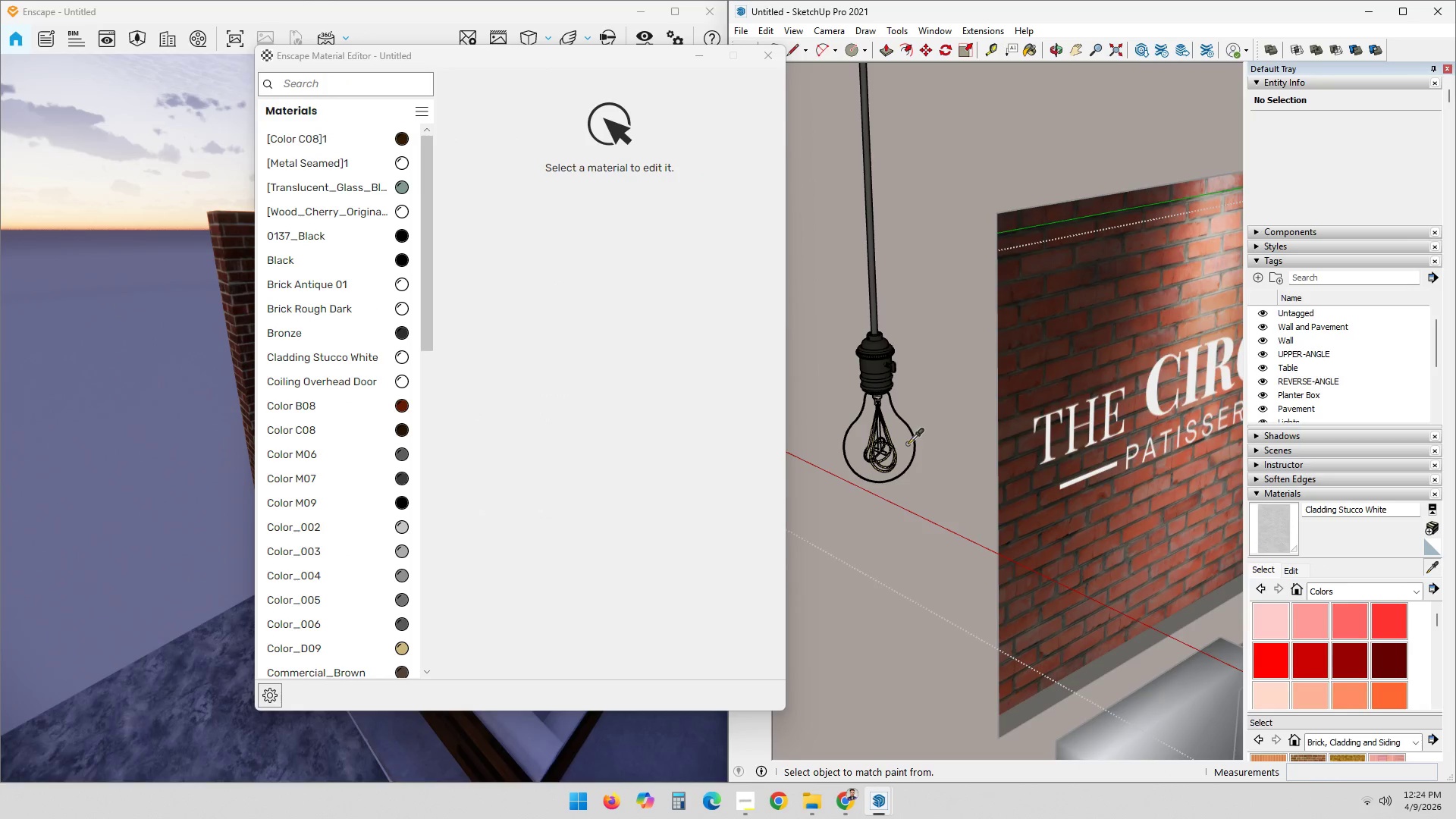 
left_click([908, 444])
 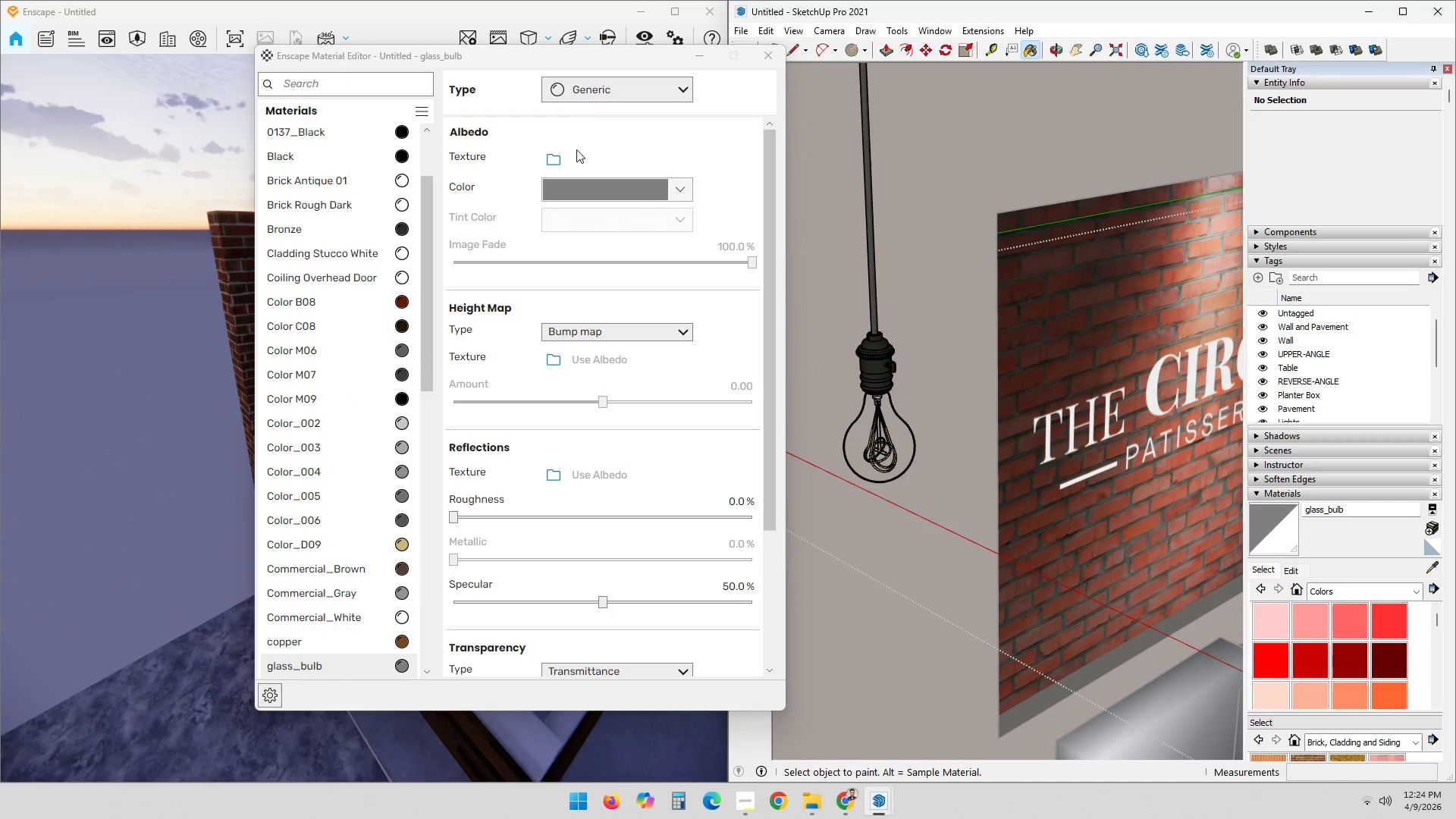 
left_click([599, 92])
 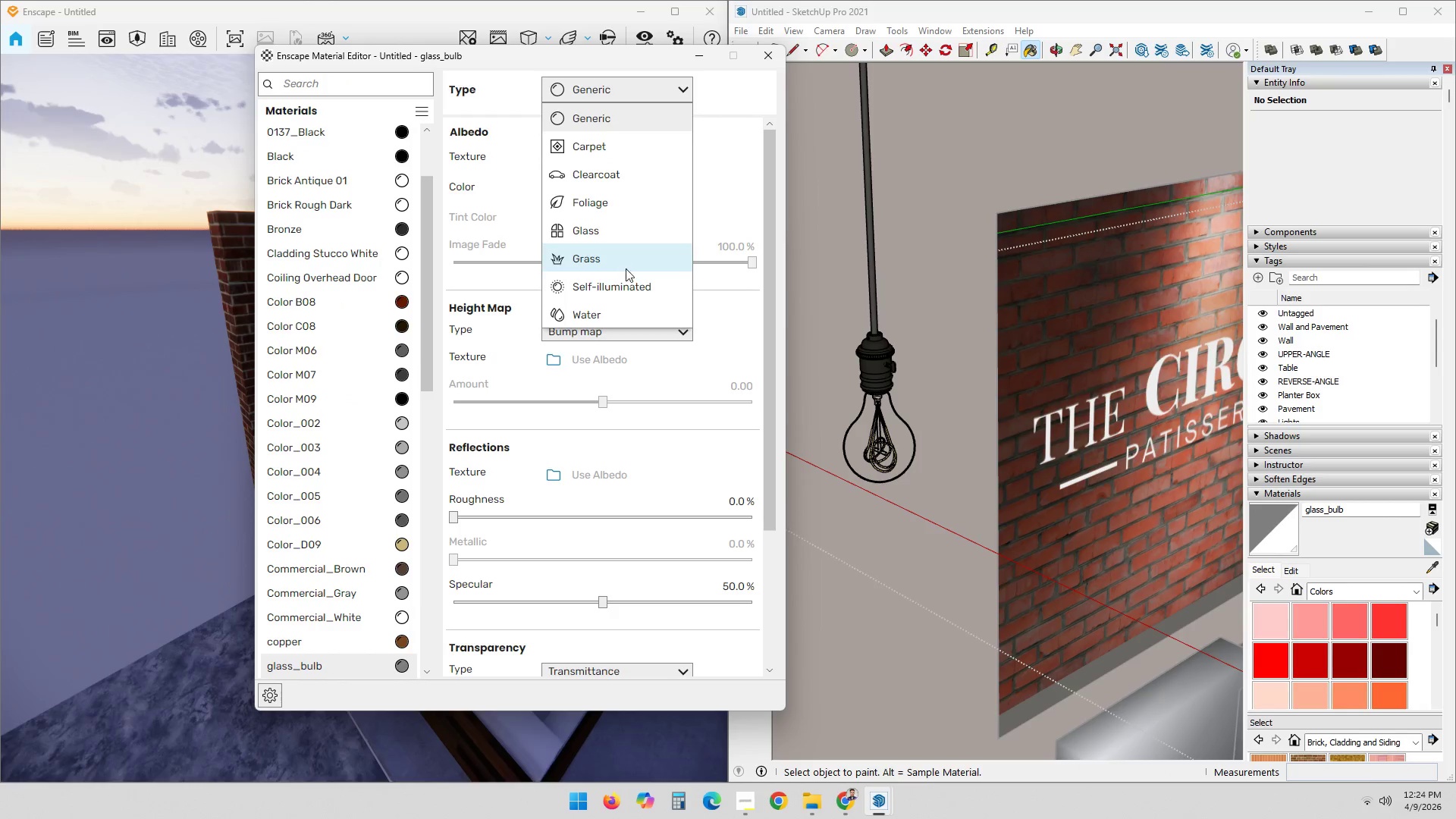 
left_click([627, 290])
 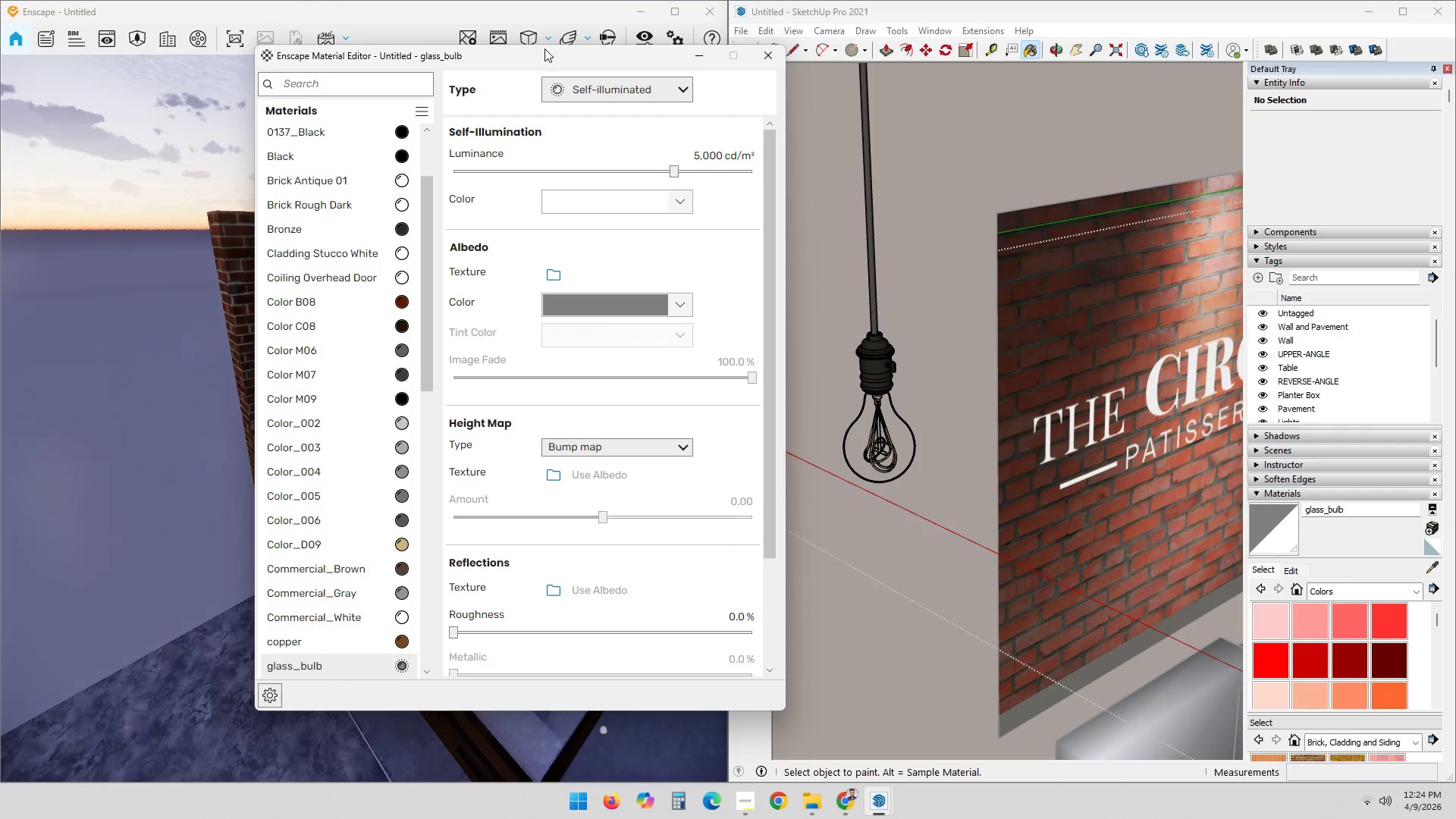 
left_click_drag(start_coordinate=[543, 62], to_coordinate=[1011, 64])
 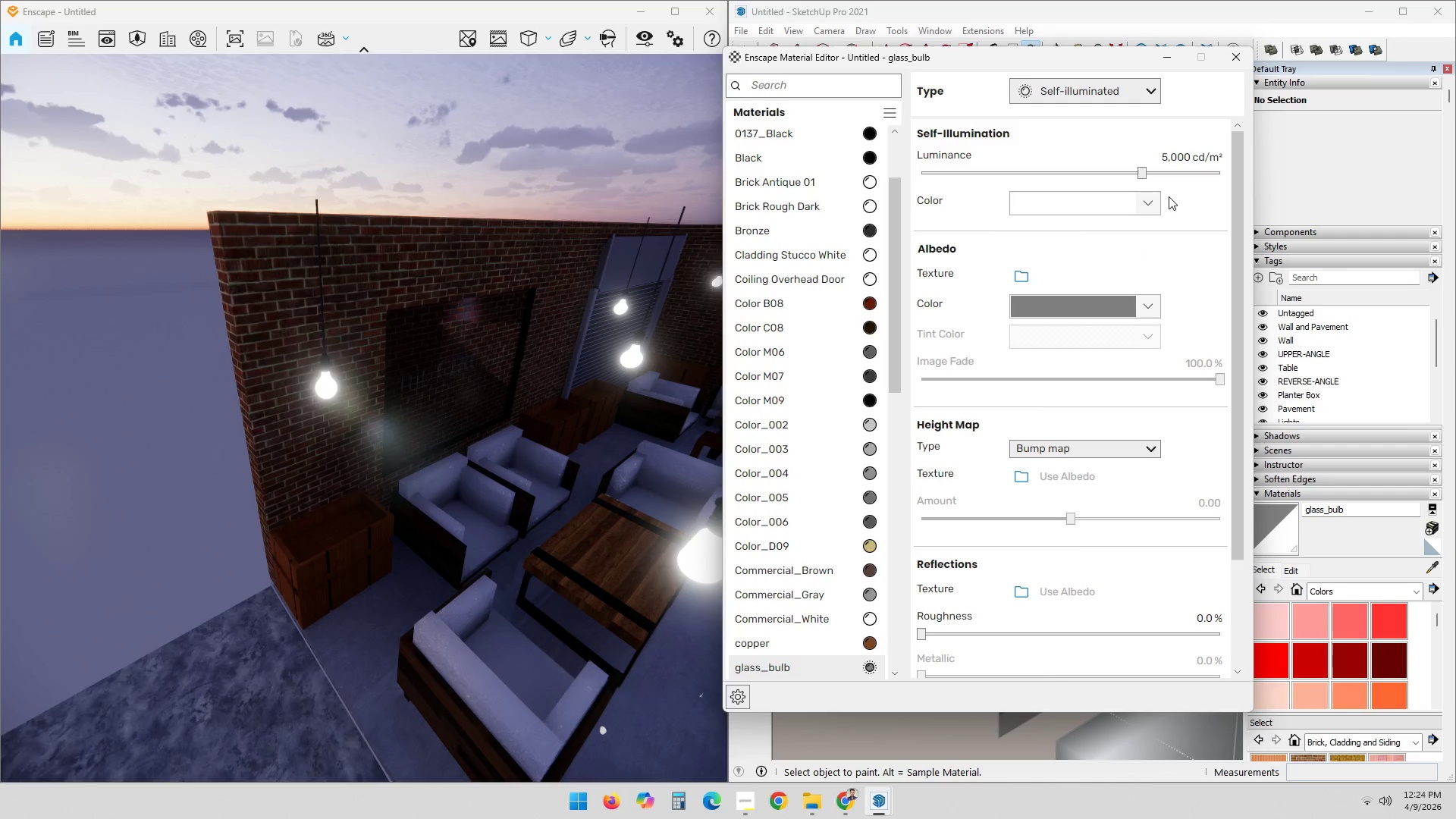 
mouse_move([1219, 71])
 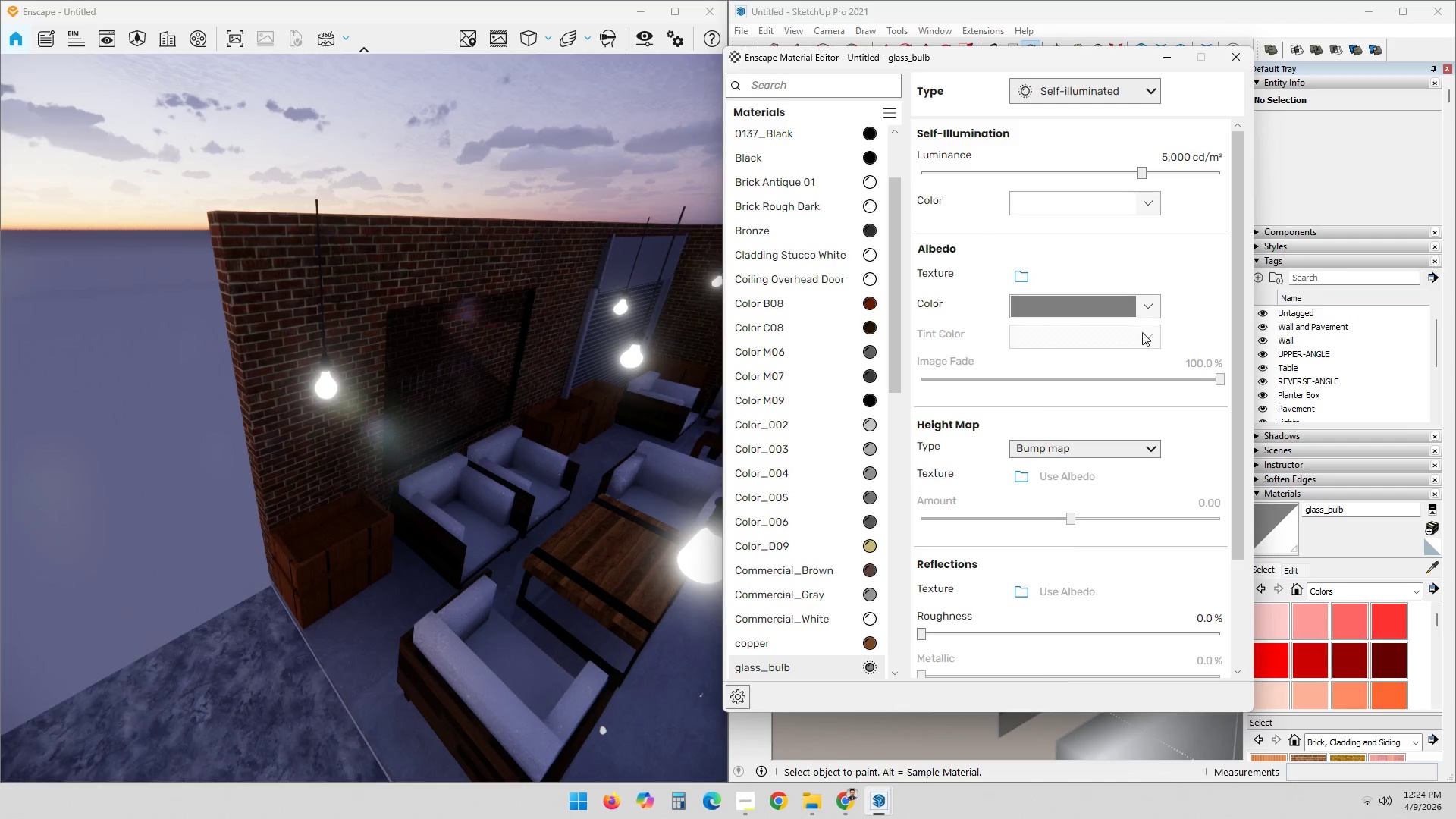 
left_click([1144, 306])
 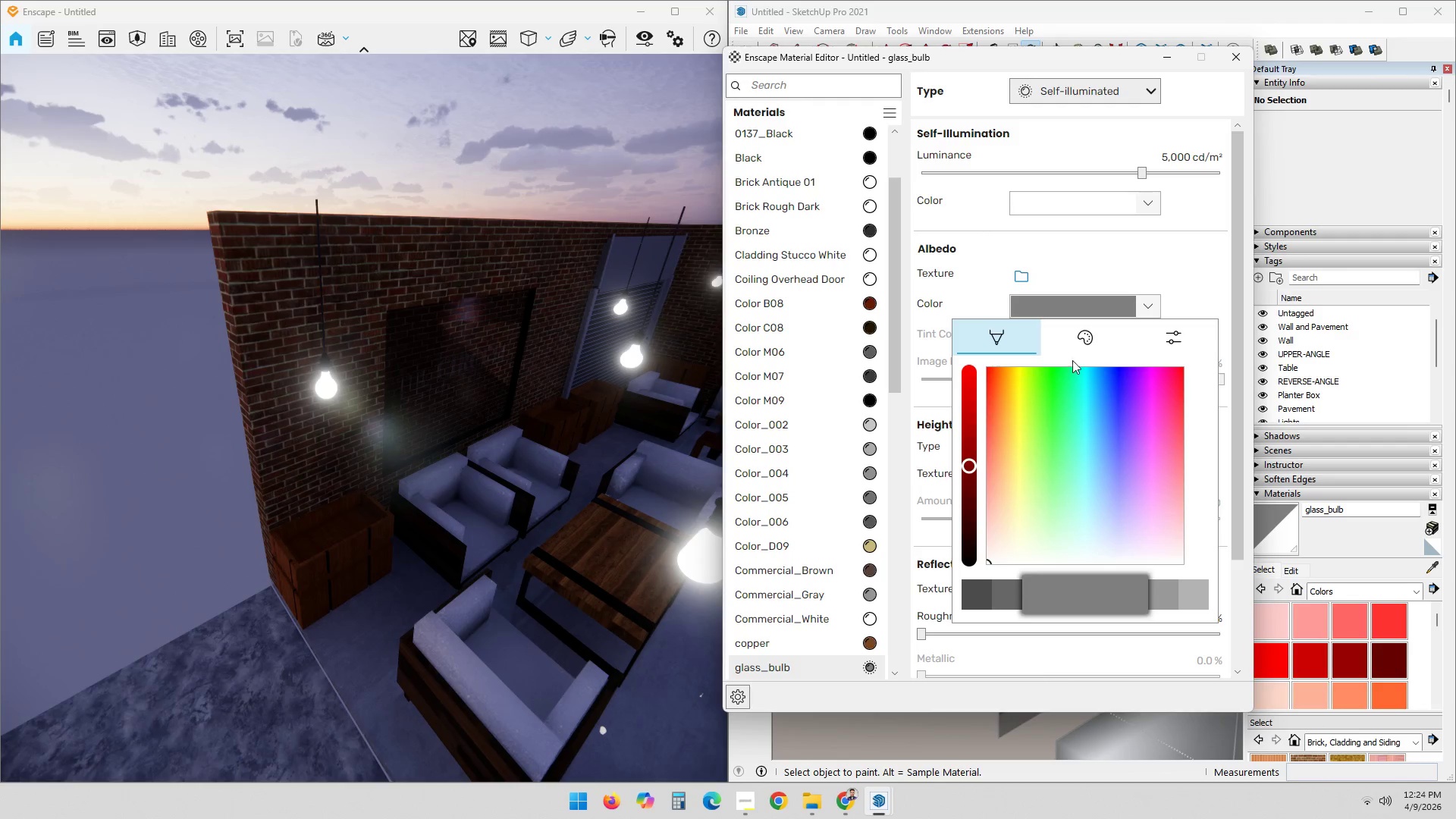 
left_click_drag(start_coordinate=[1007, 412], to_coordinate=[1020, 380])
 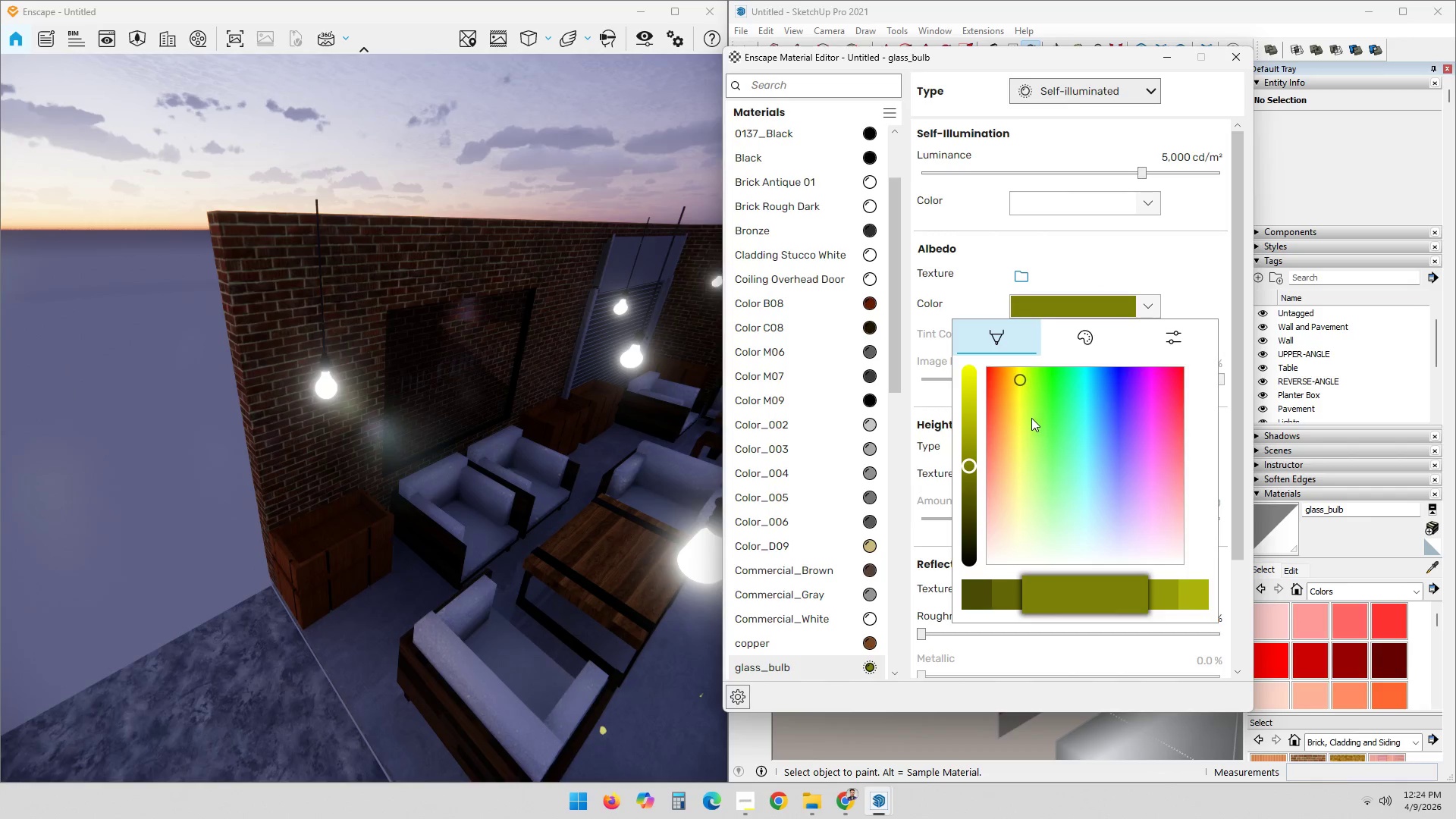 
left_click([1018, 407])
 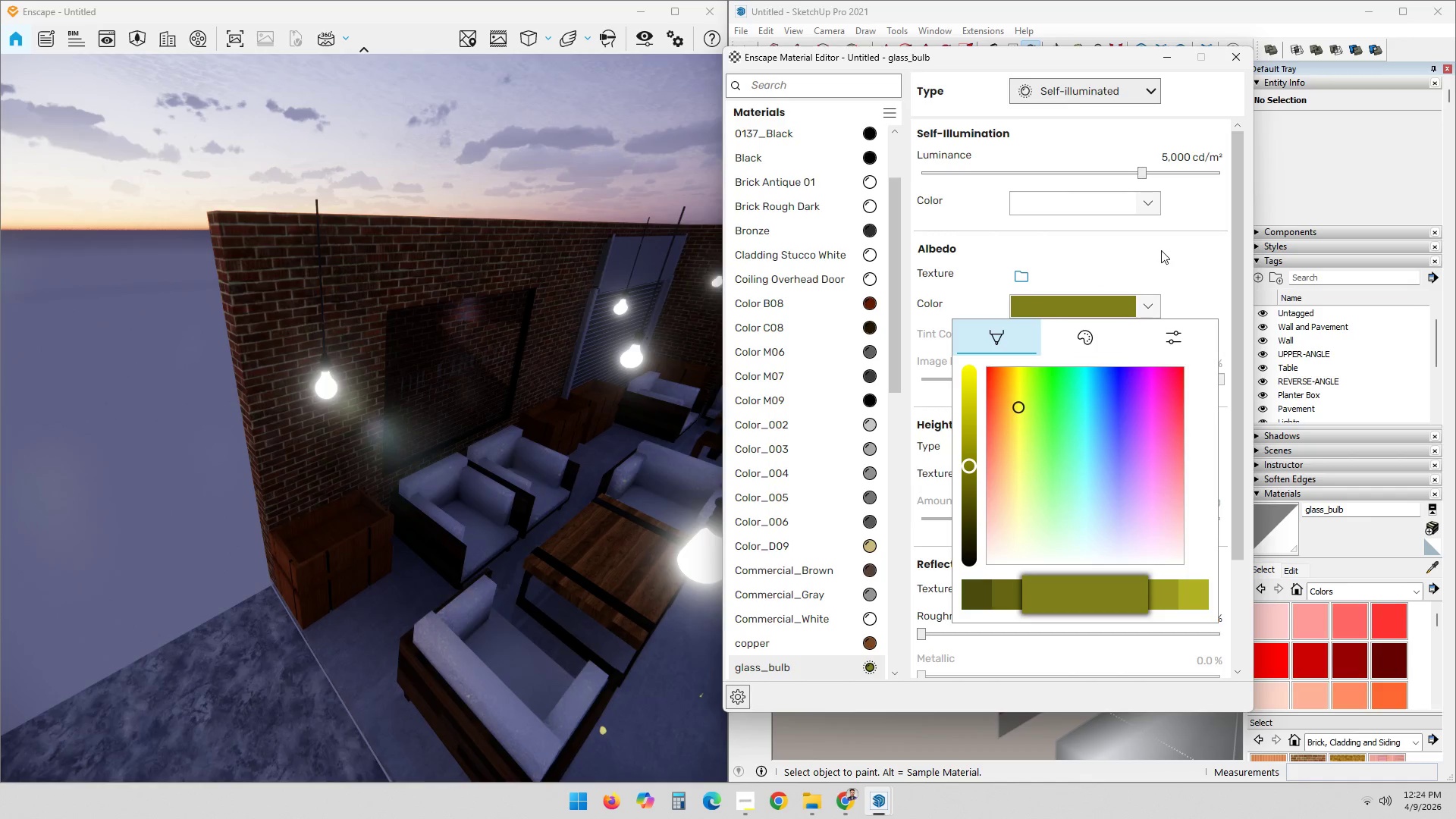 
left_click([1161, 250])
 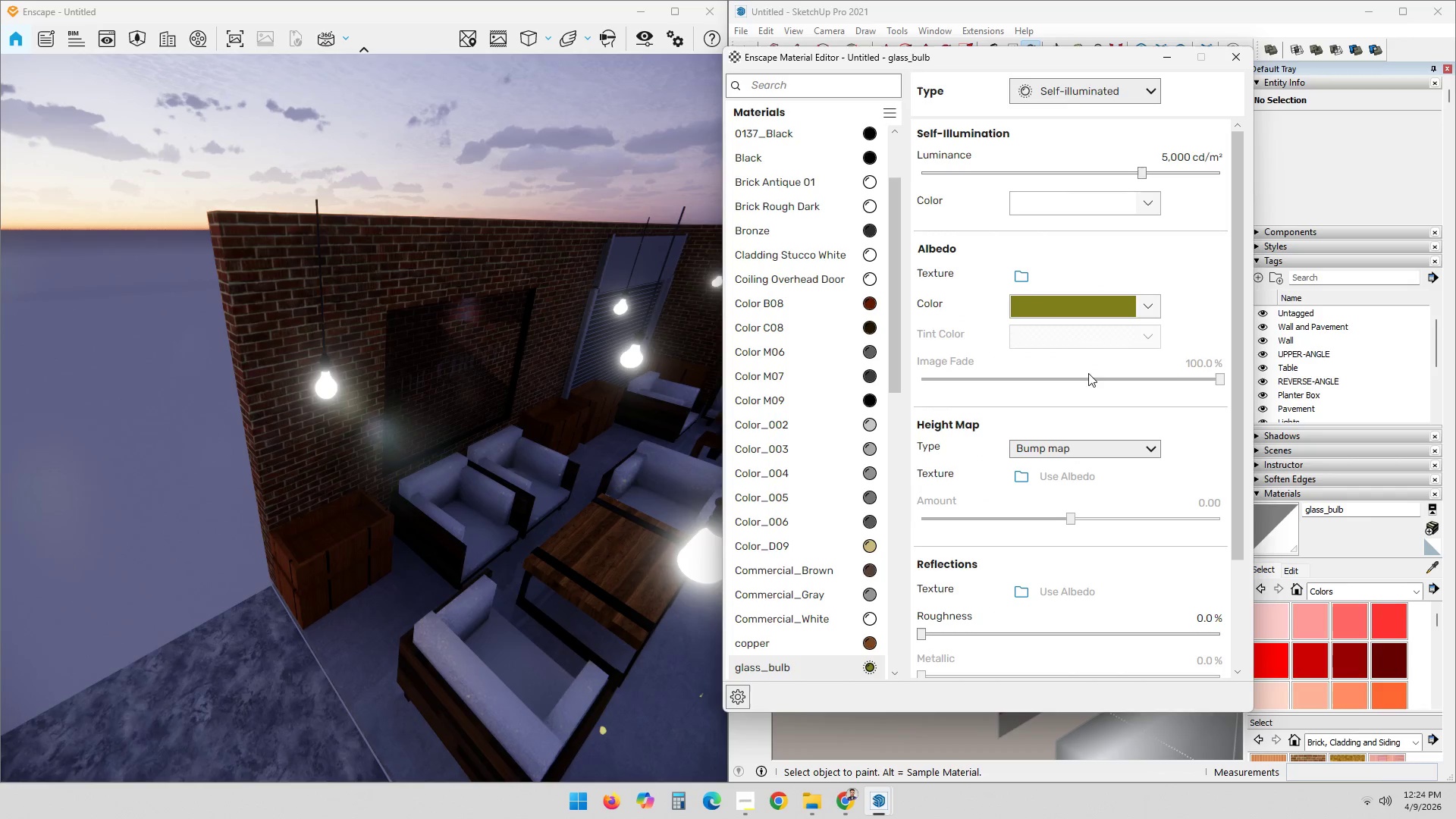 
left_click([1089, 339])
 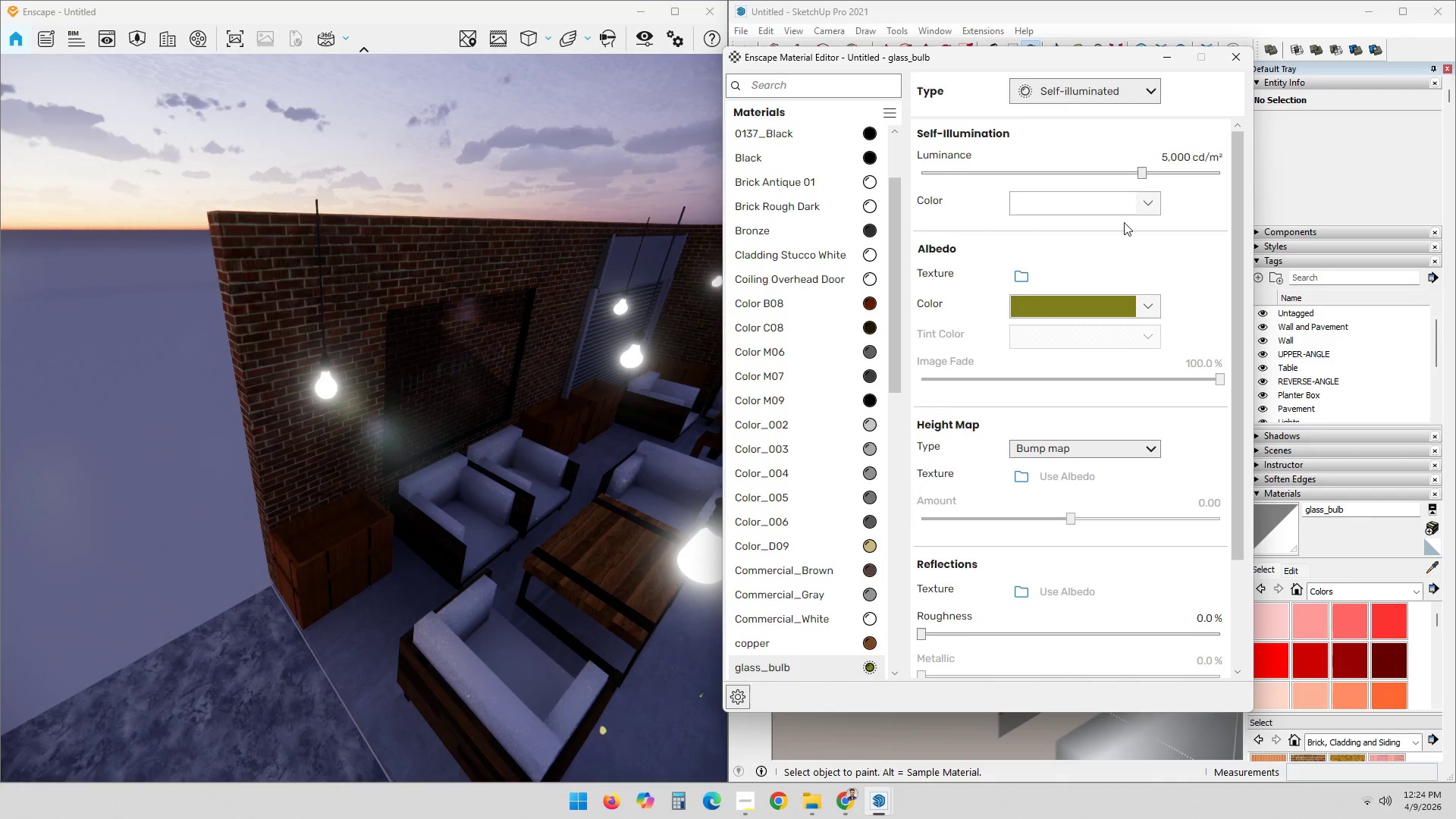 
left_click([1128, 201])
 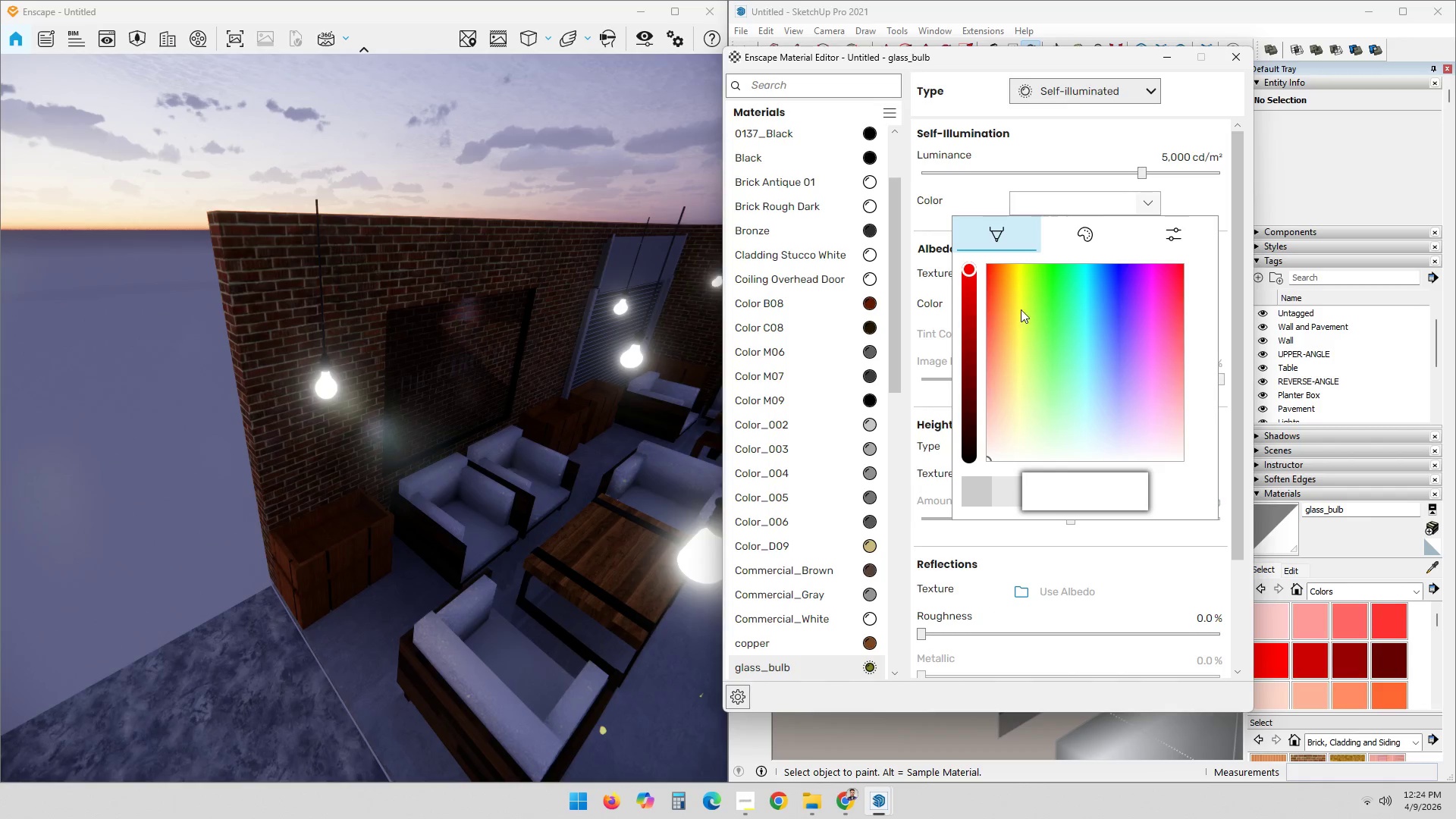 
left_click([1014, 308])
 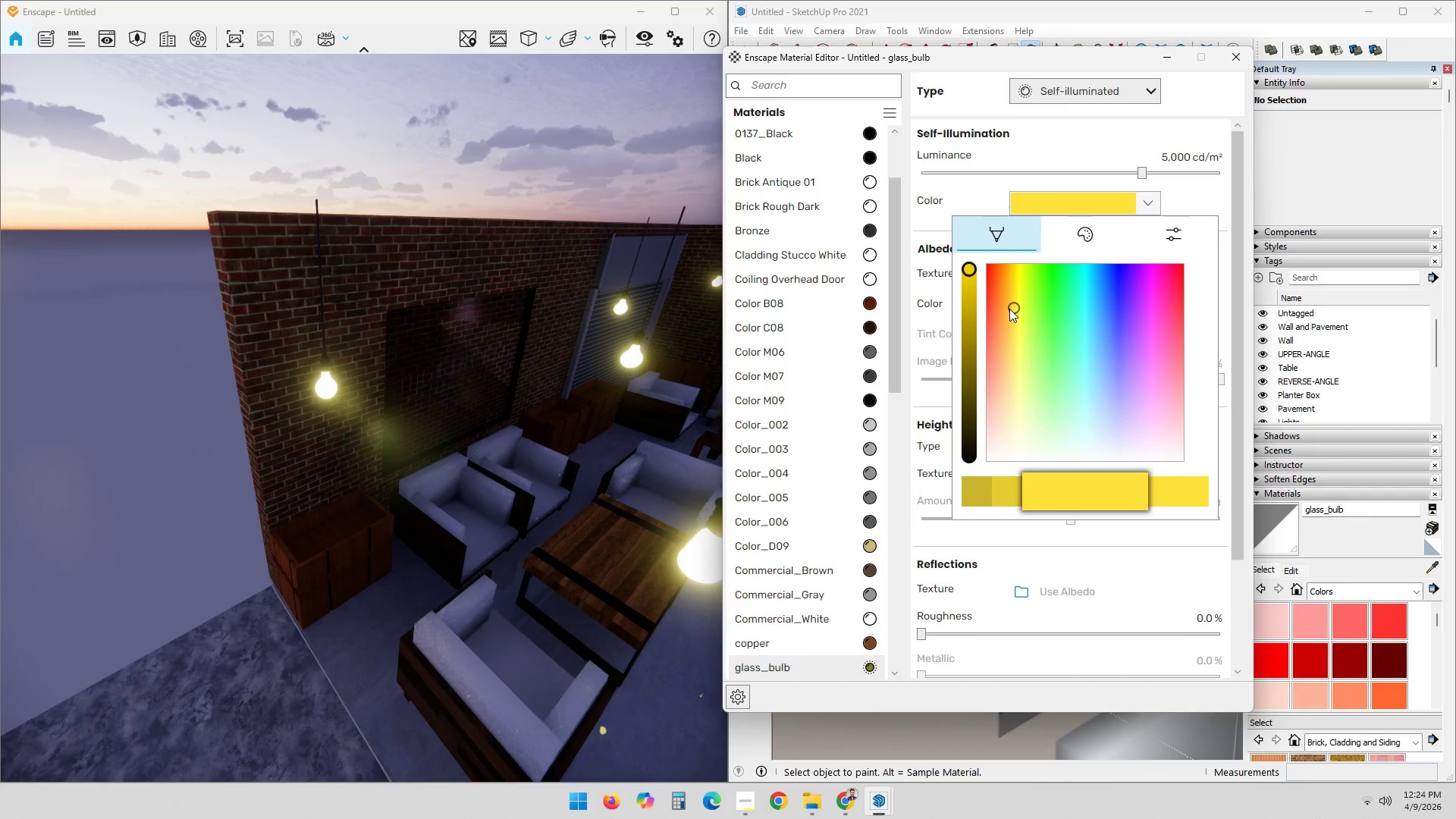 
left_click_drag(start_coordinate=[1015, 306], to_coordinate=[1017, 273])
 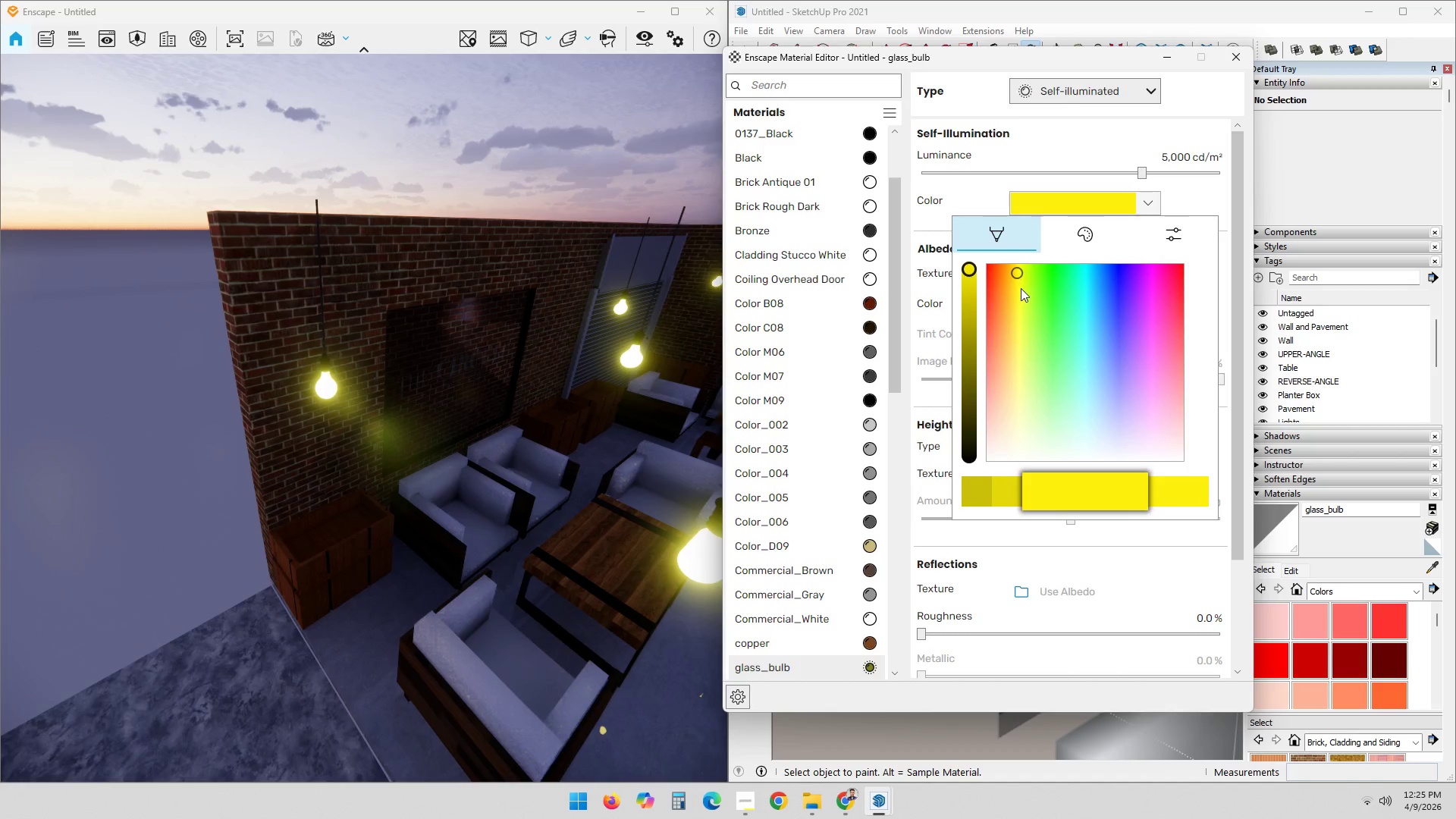 
left_click_drag(start_coordinate=[1016, 275], to_coordinate=[1013, 375])
 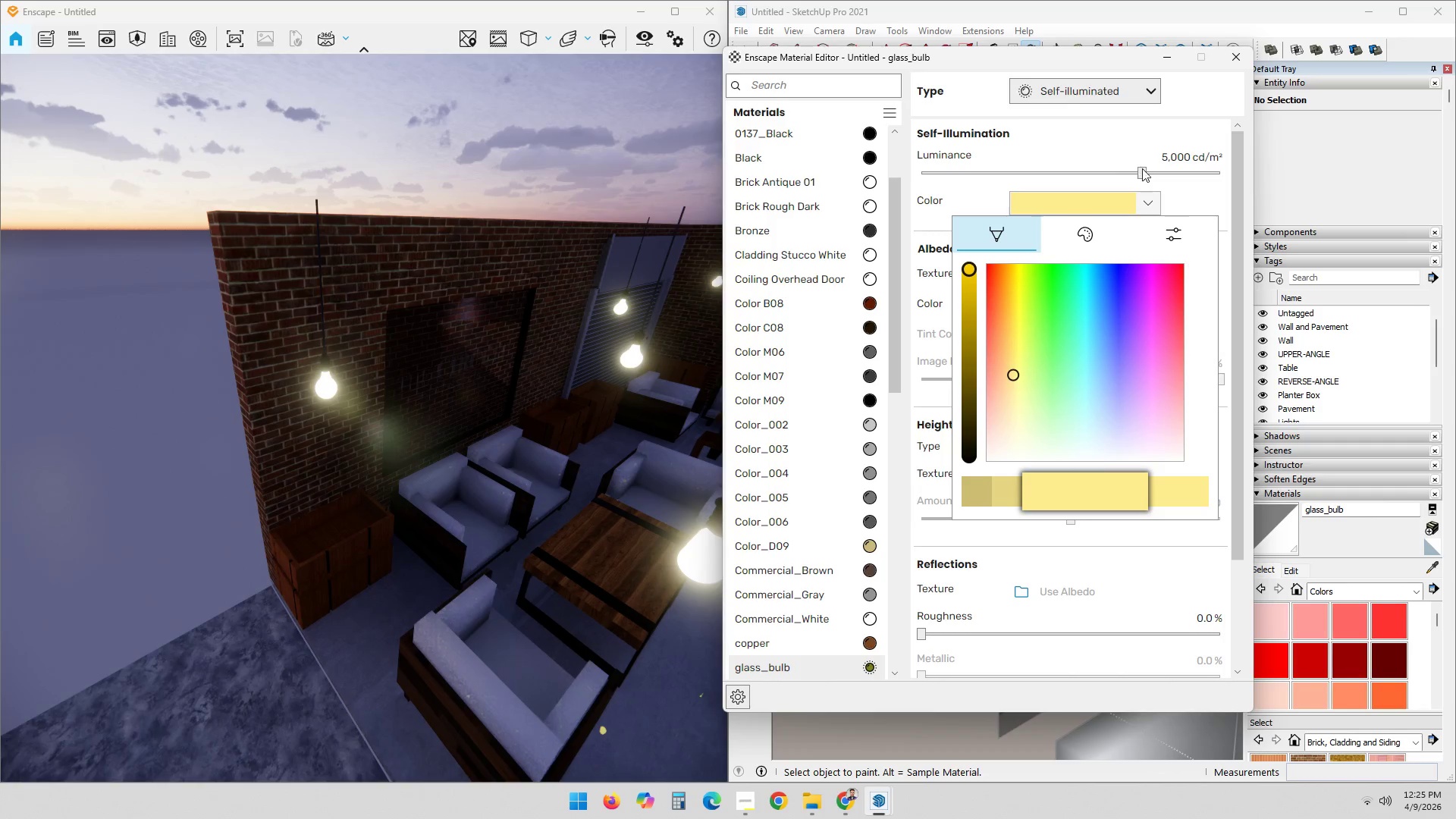 
left_click_drag(start_coordinate=[1141, 169], to_coordinate=[1105, 175])
 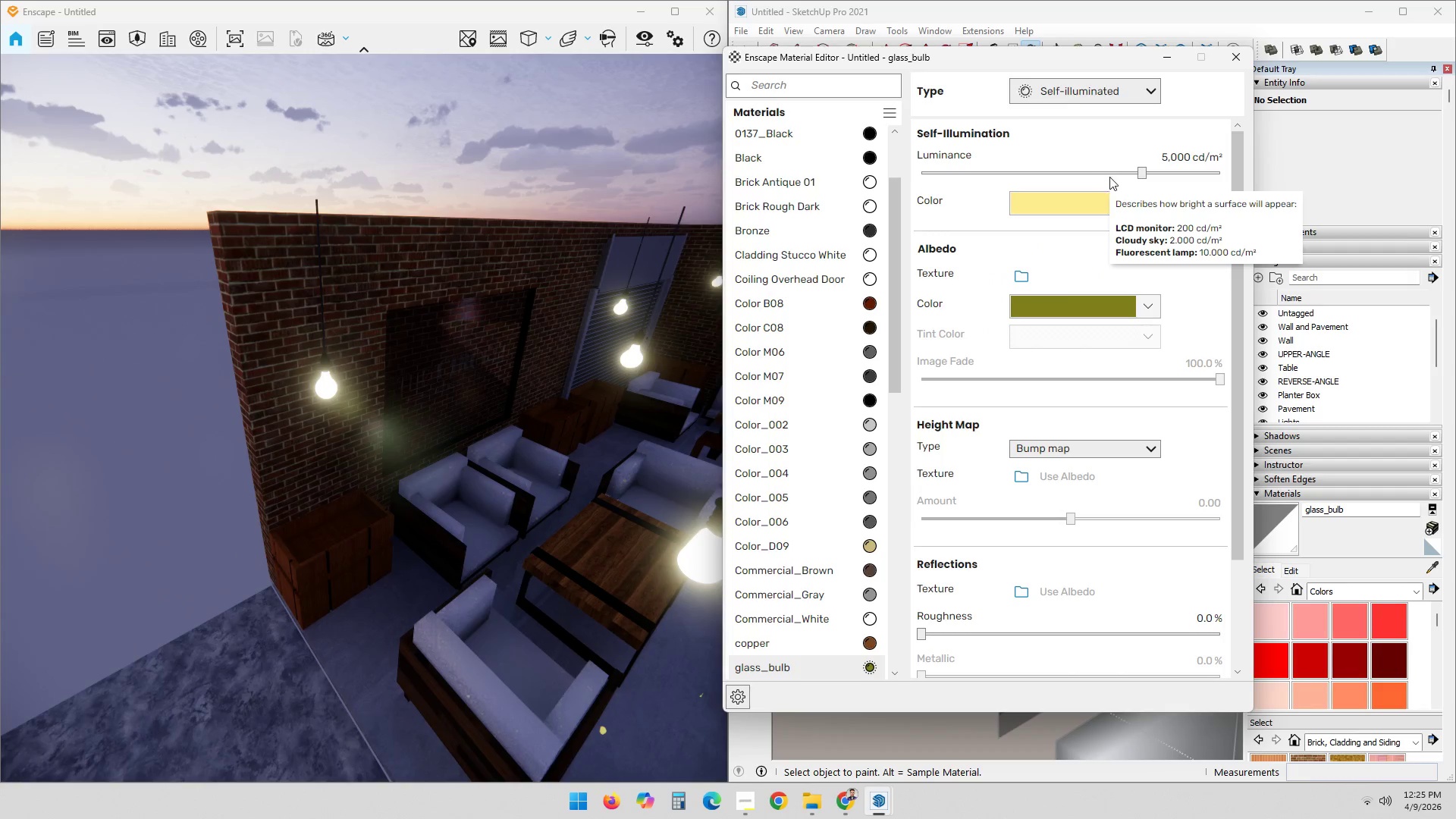 
left_click_drag(start_coordinate=[1138, 171], to_coordinate=[1103, 175])
 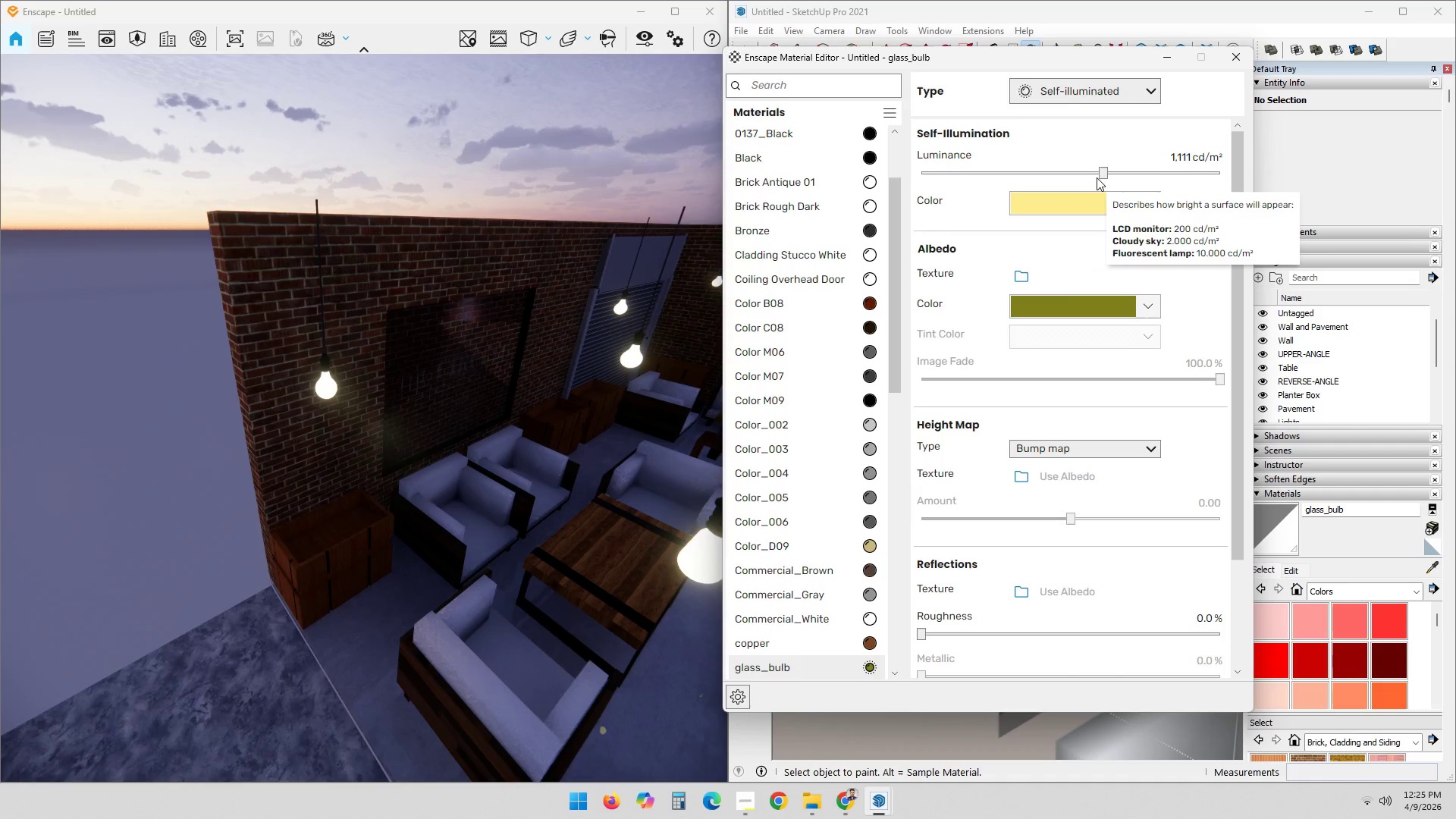 
left_click_drag(start_coordinate=[1102, 174], to_coordinate=[1134, 173])
 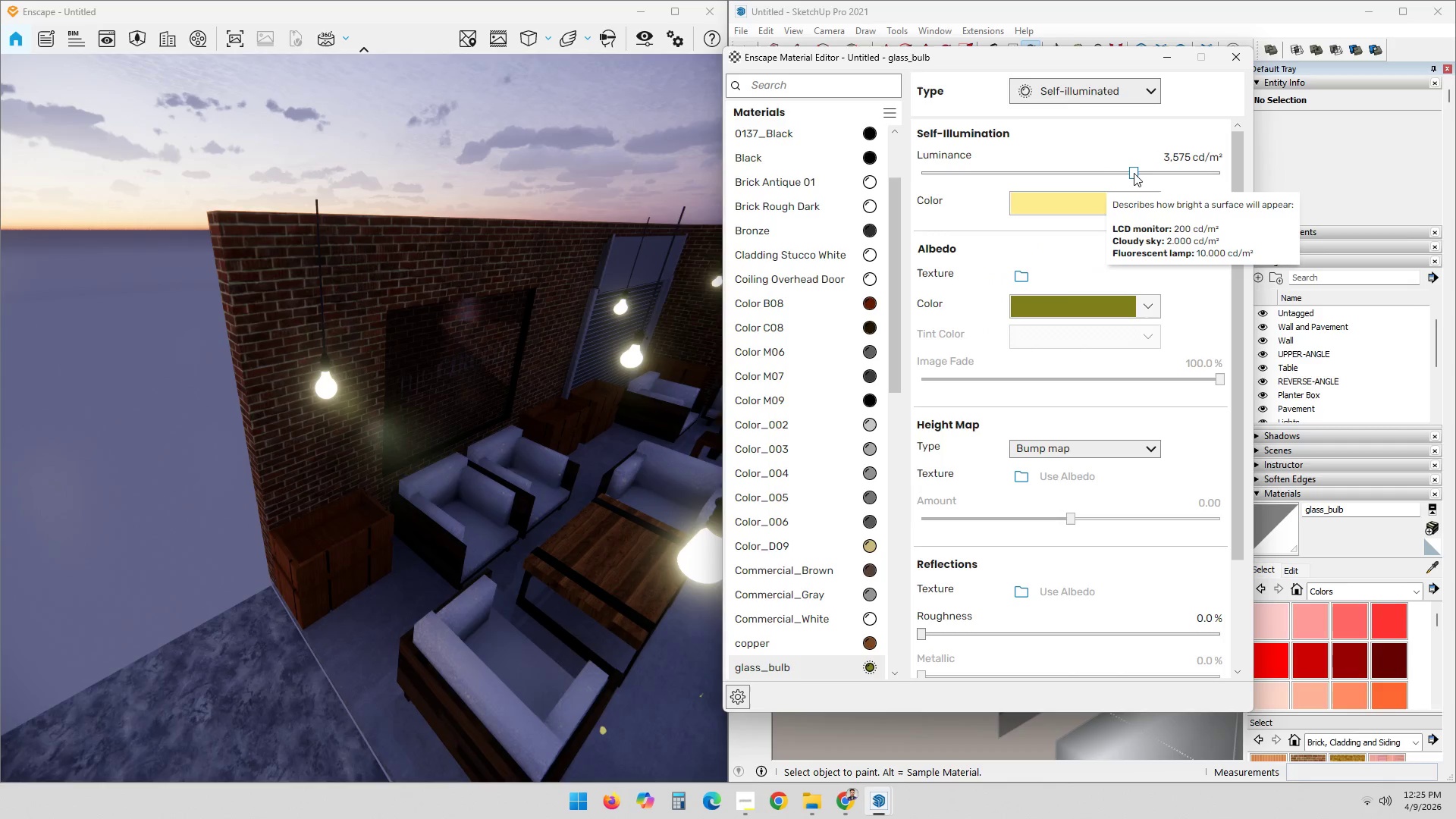 
left_click_drag(start_coordinate=[1134, 173], to_coordinate=[1125, 173])
 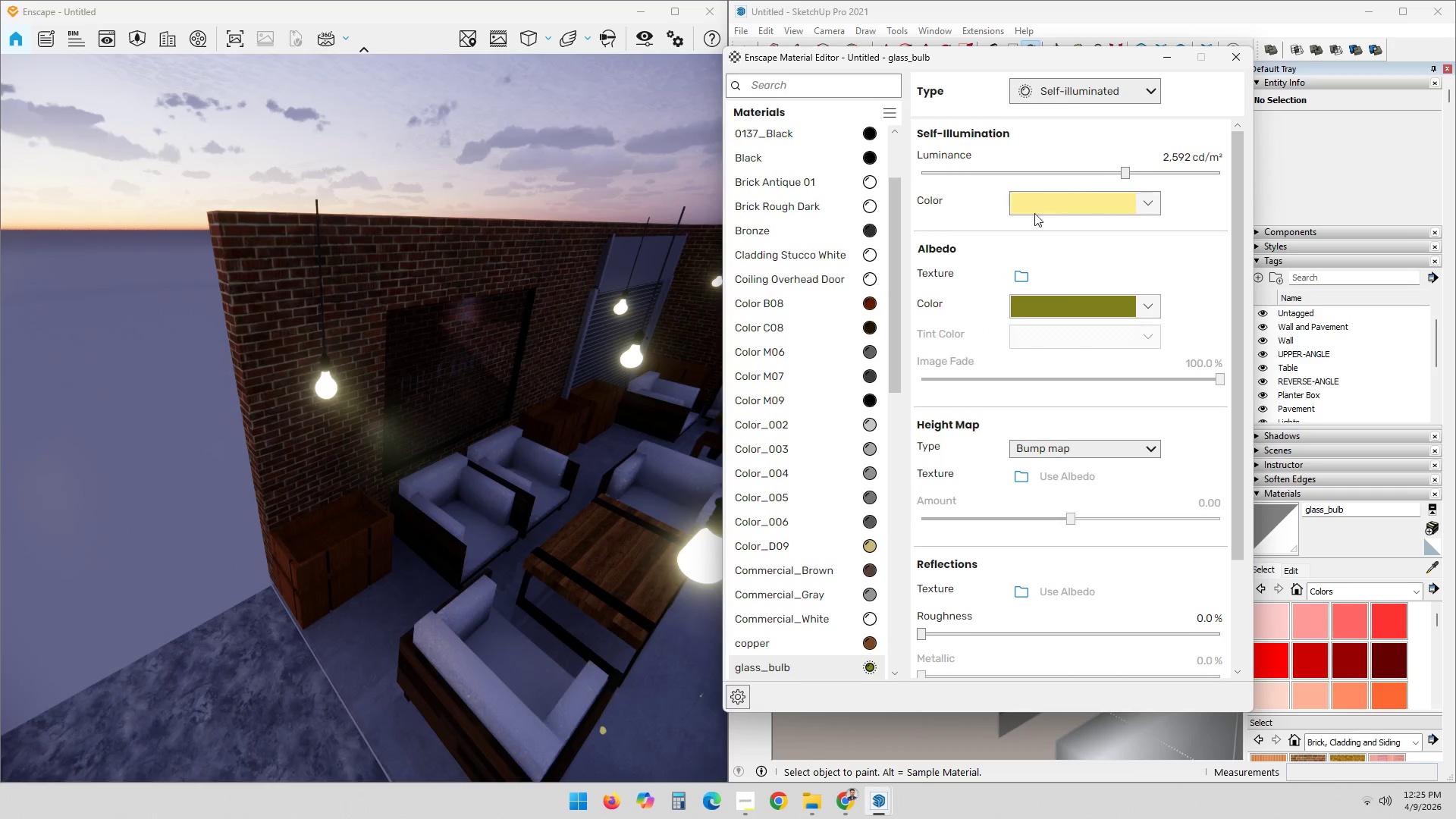 
left_click_drag(start_coordinate=[1089, 207], to_coordinate=[1094, 200])
 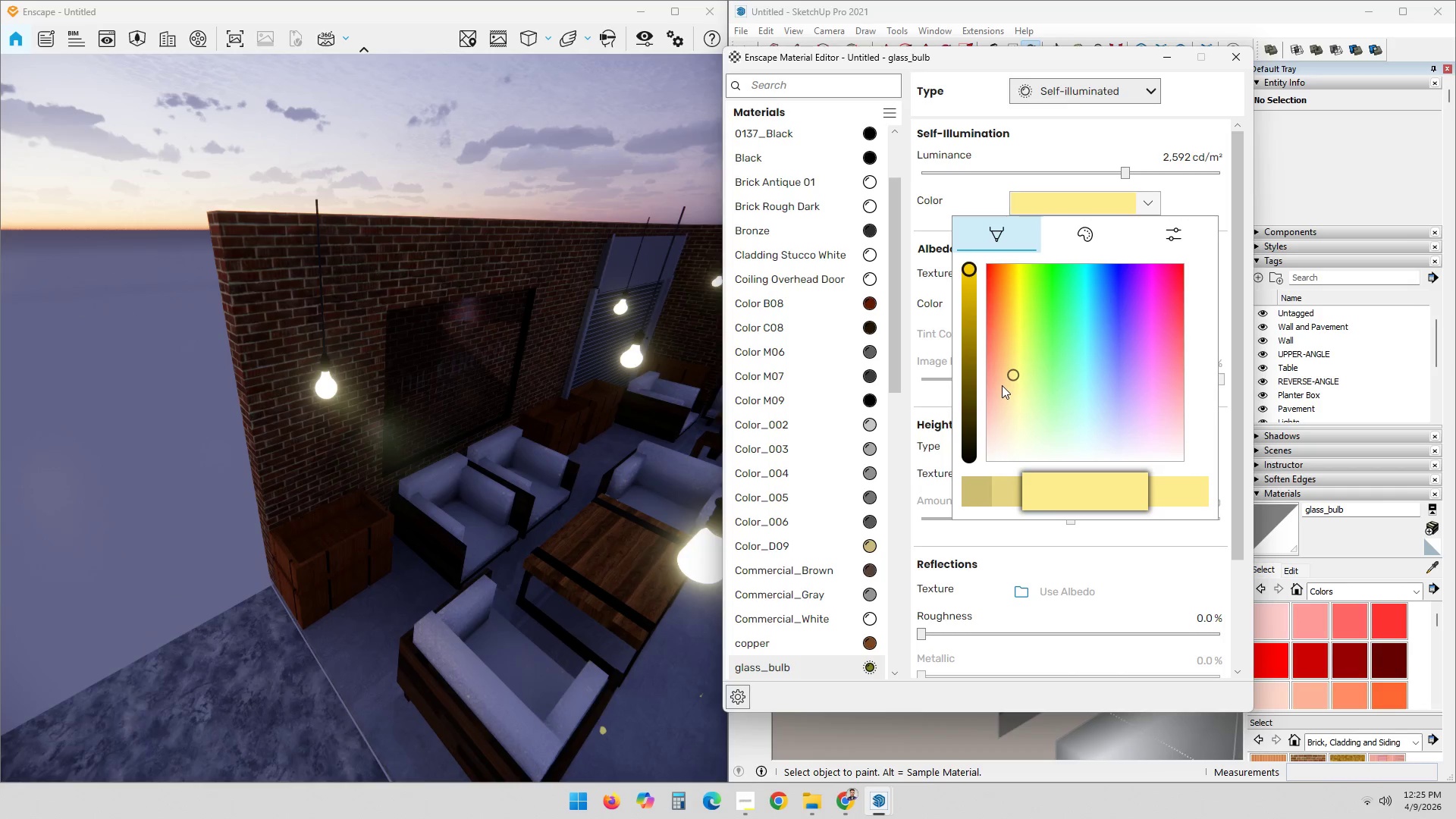 
left_click_drag(start_coordinate=[1014, 370], to_coordinate=[1020, 362])
 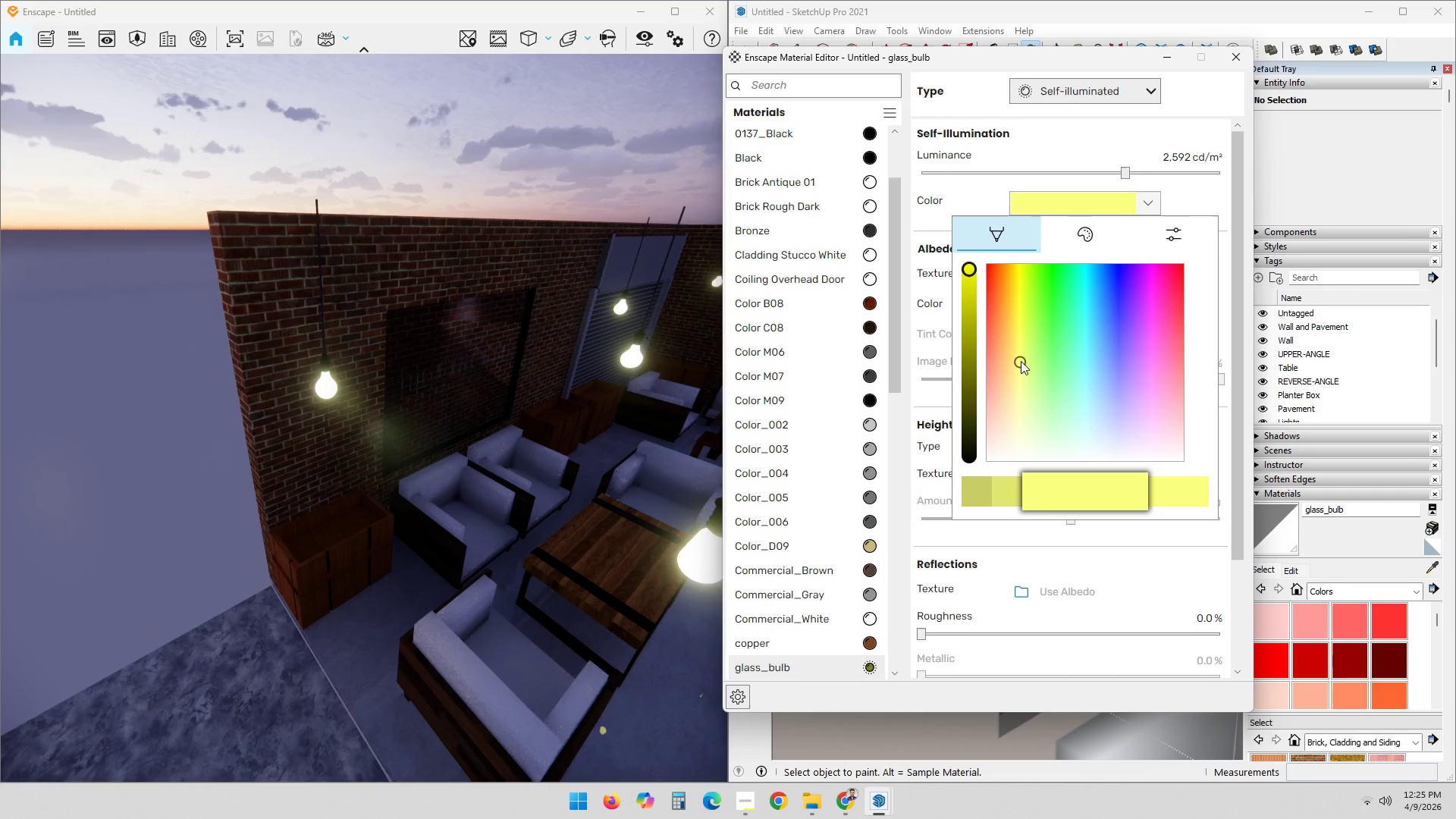 
left_click_drag(start_coordinate=[1021, 361], to_coordinate=[1018, 369])
 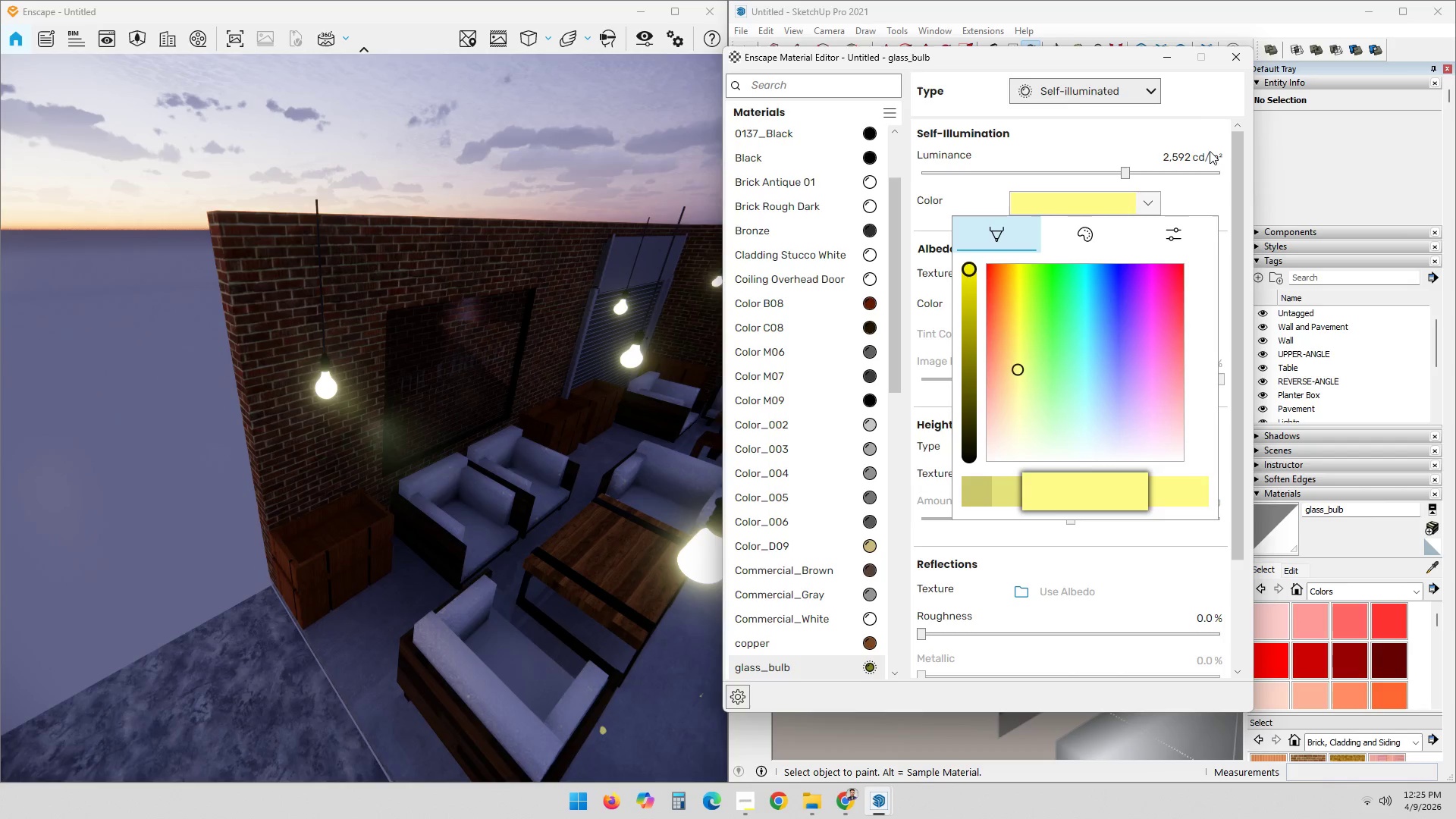 
left_click([1186, 118])
 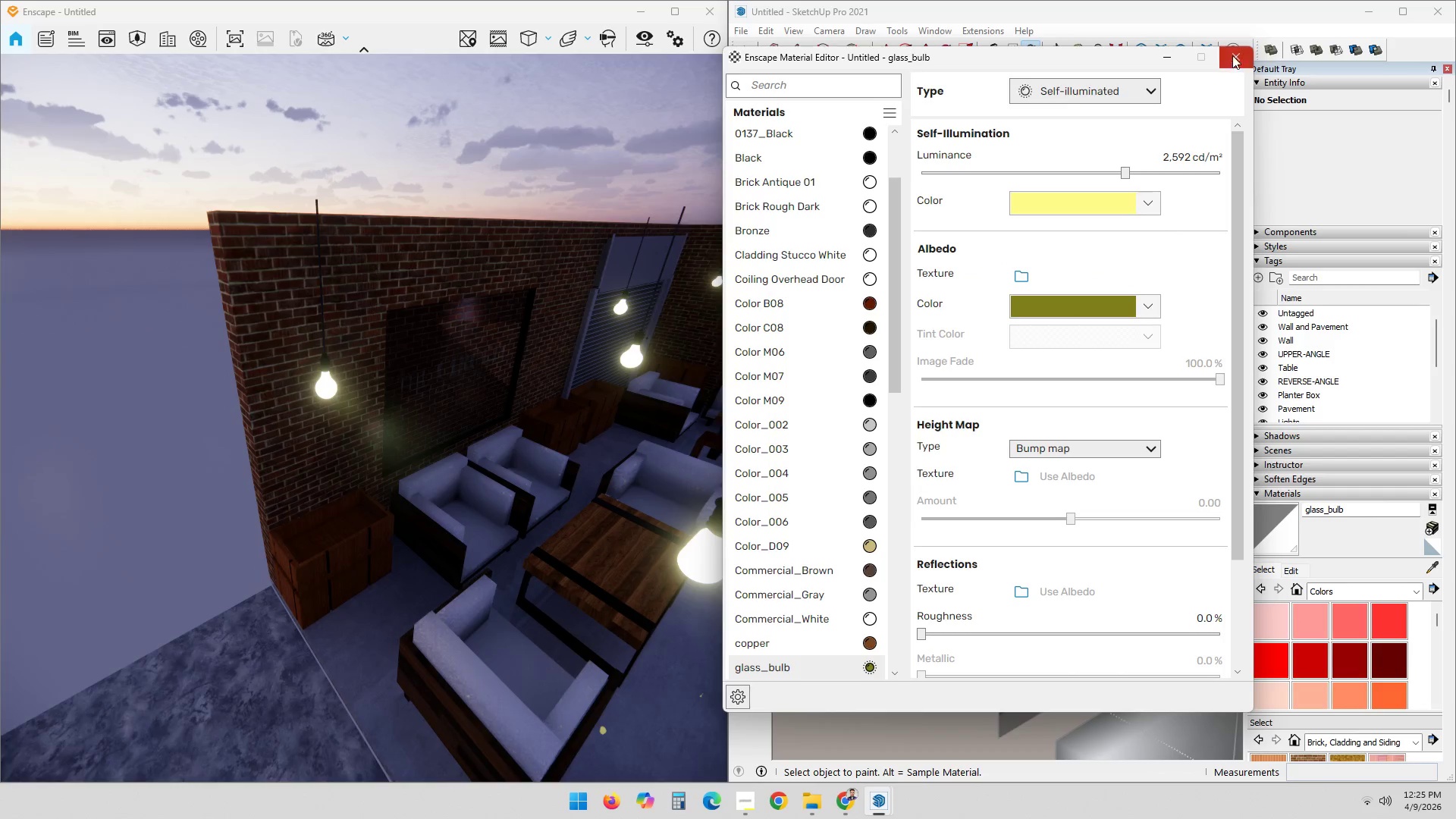 
left_click([1233, 54])
 